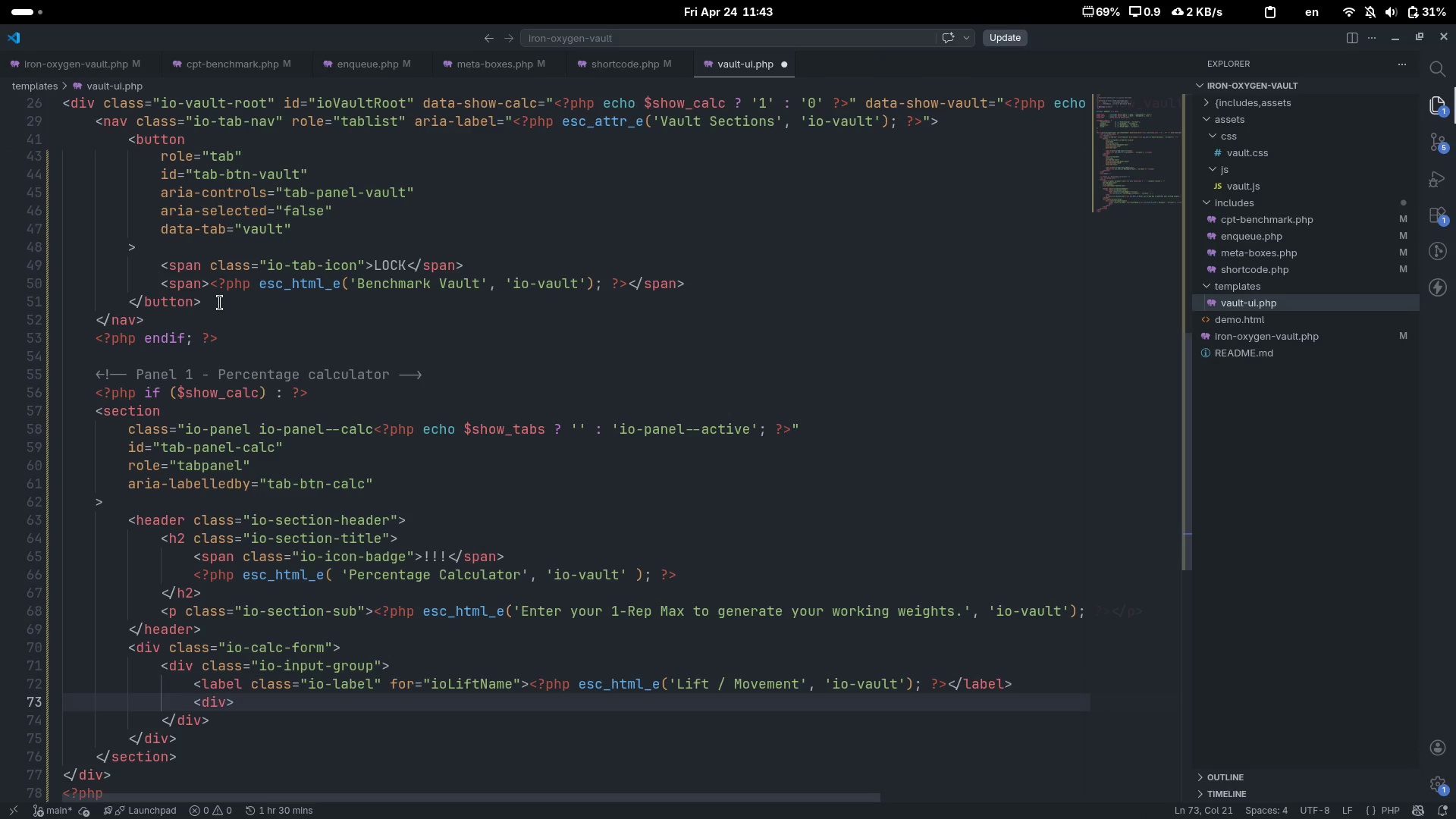 
key(ArrowRight)
 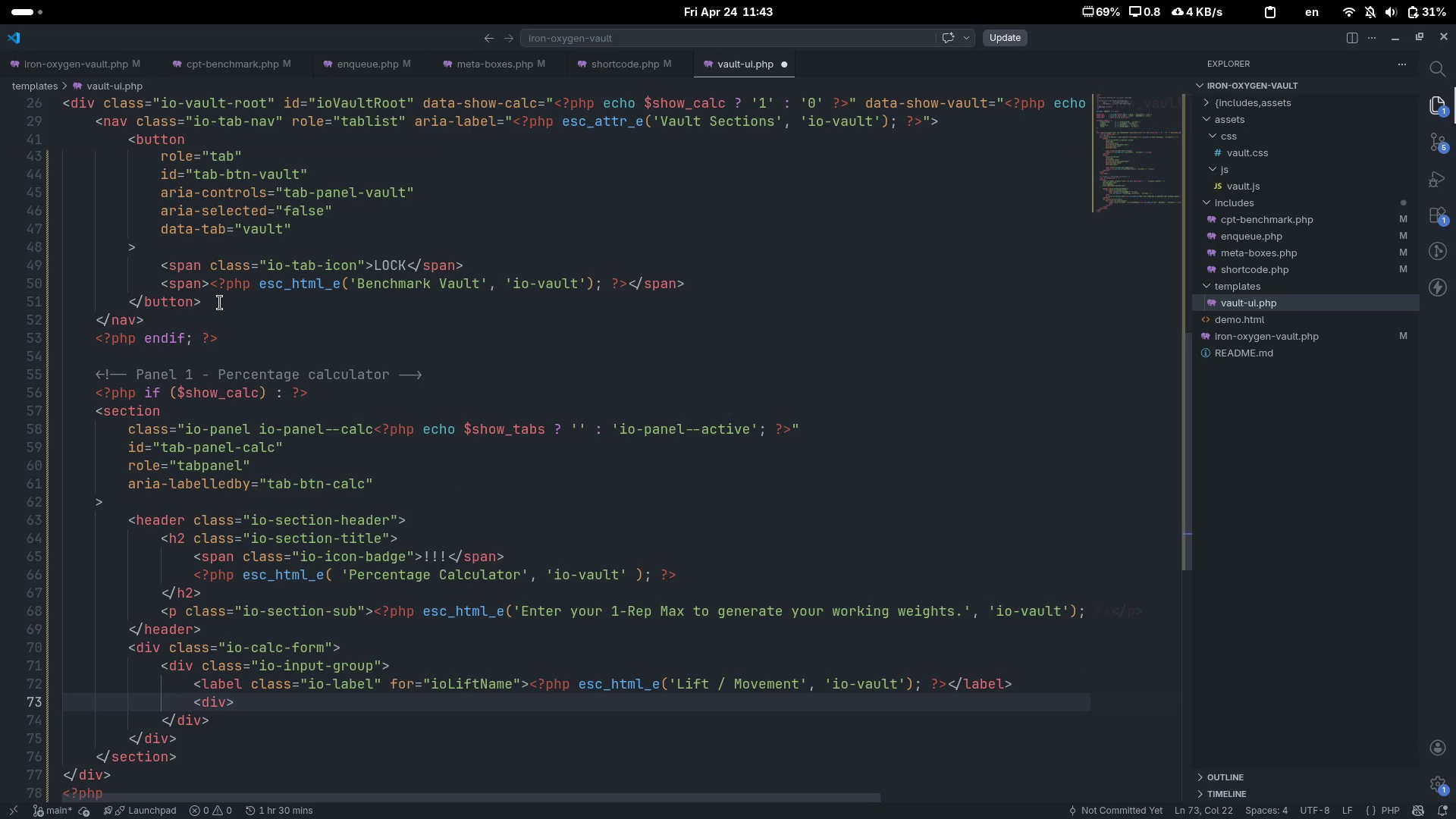 
key(Enter)
 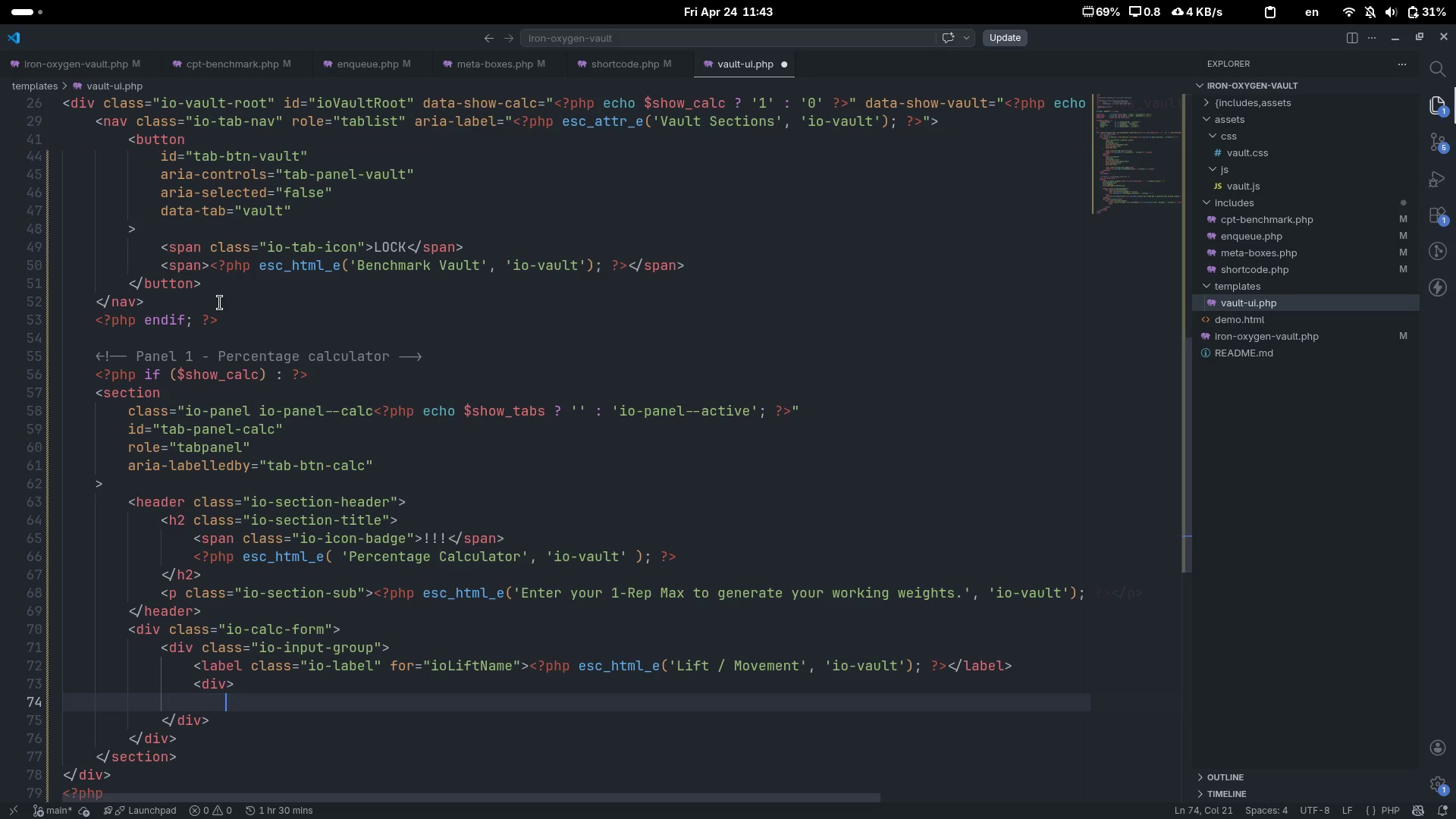 
key(Shift+Comma)
 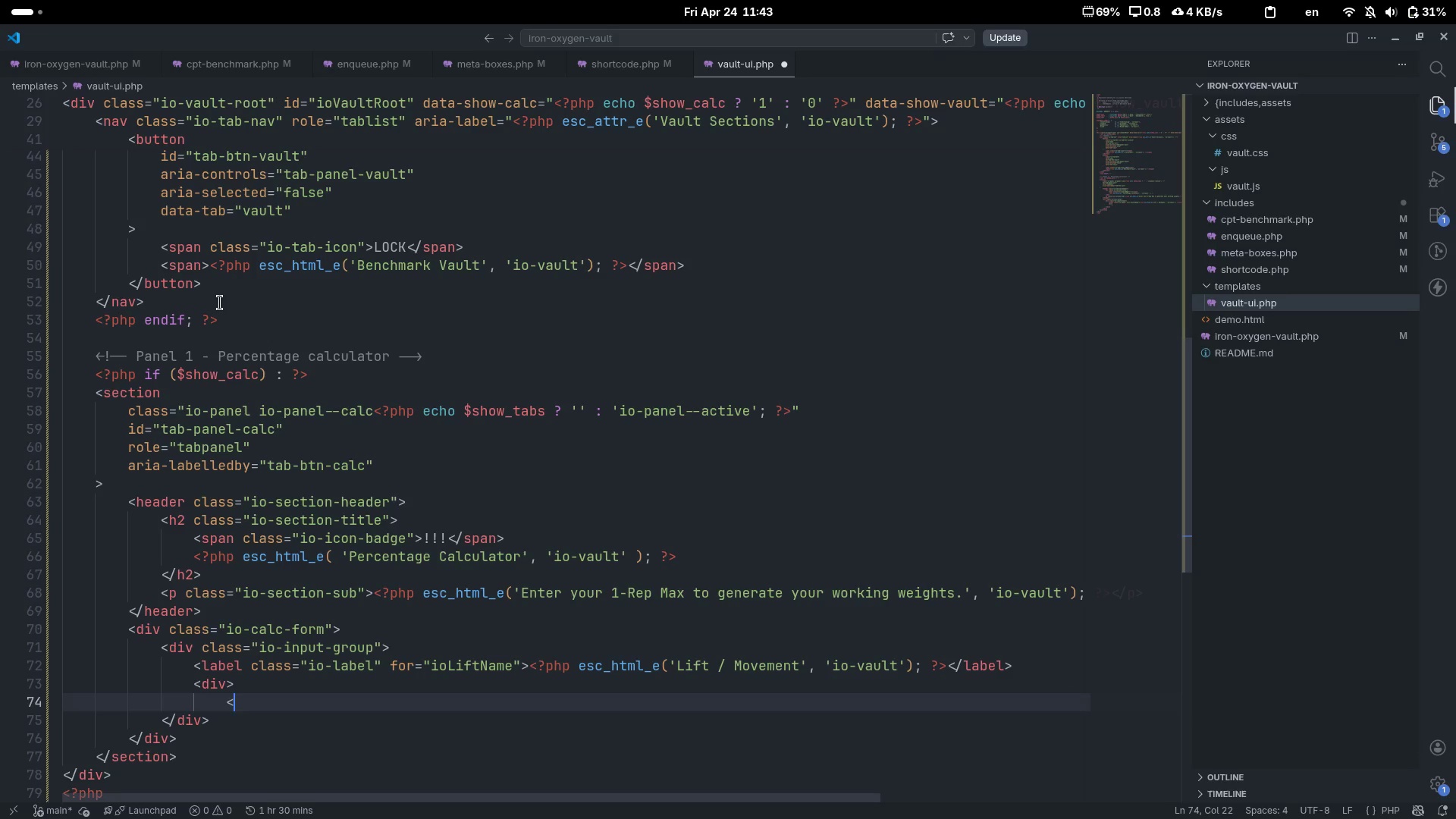 
key(Shift+Period)
 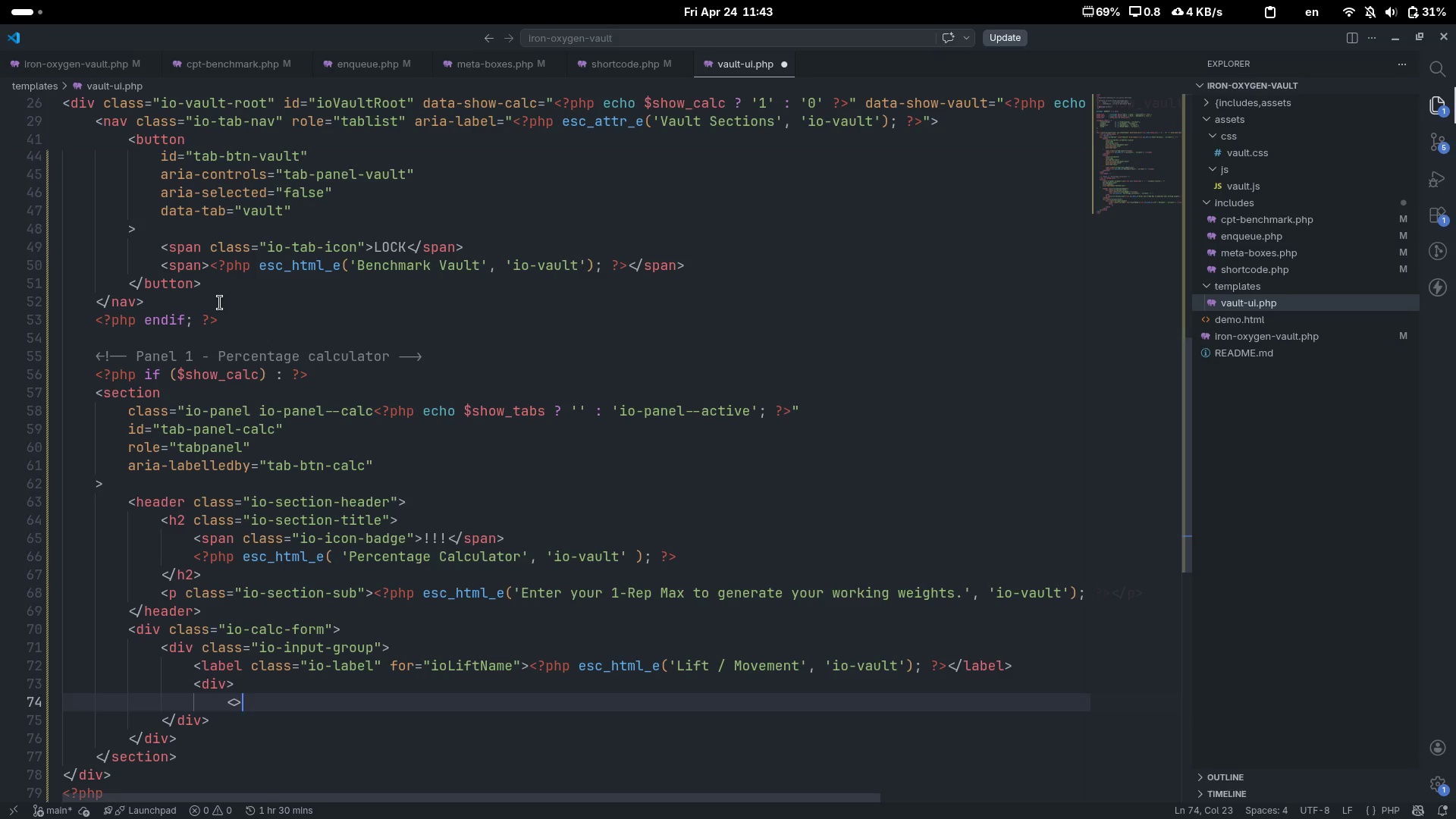 
key(ArrowLeft)
 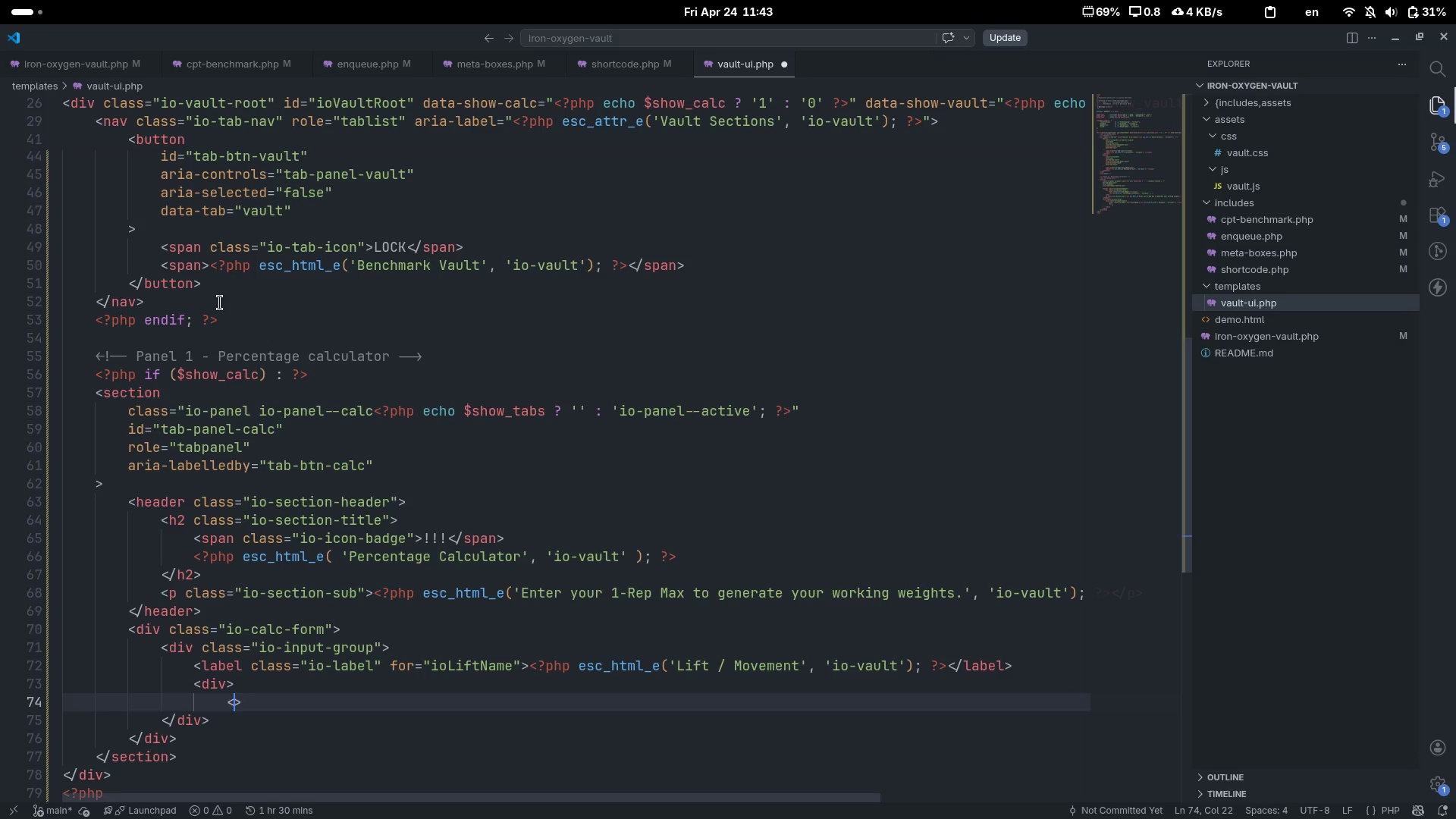 
key(ArrowLeft)
 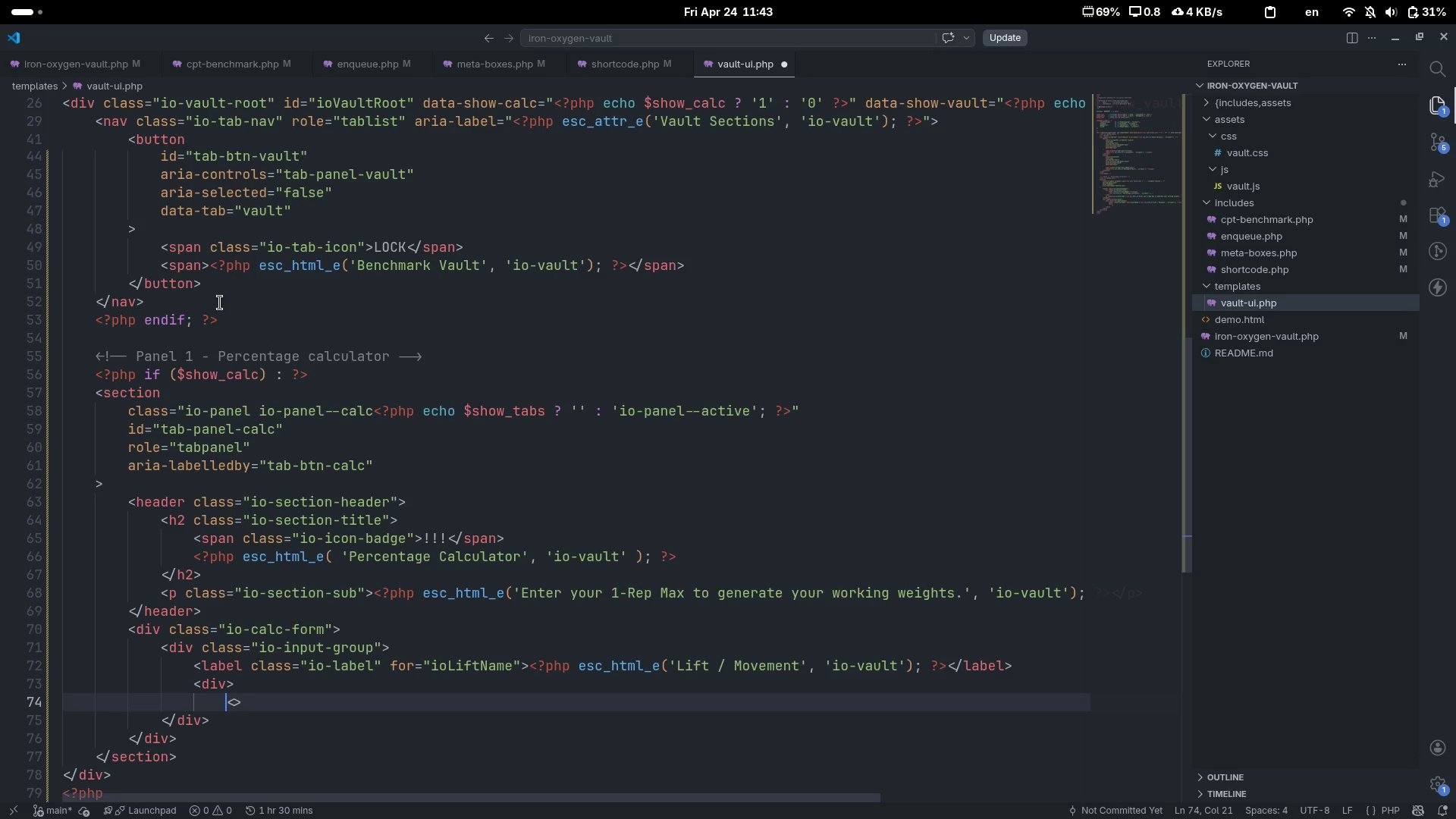 
key(Backspace)
 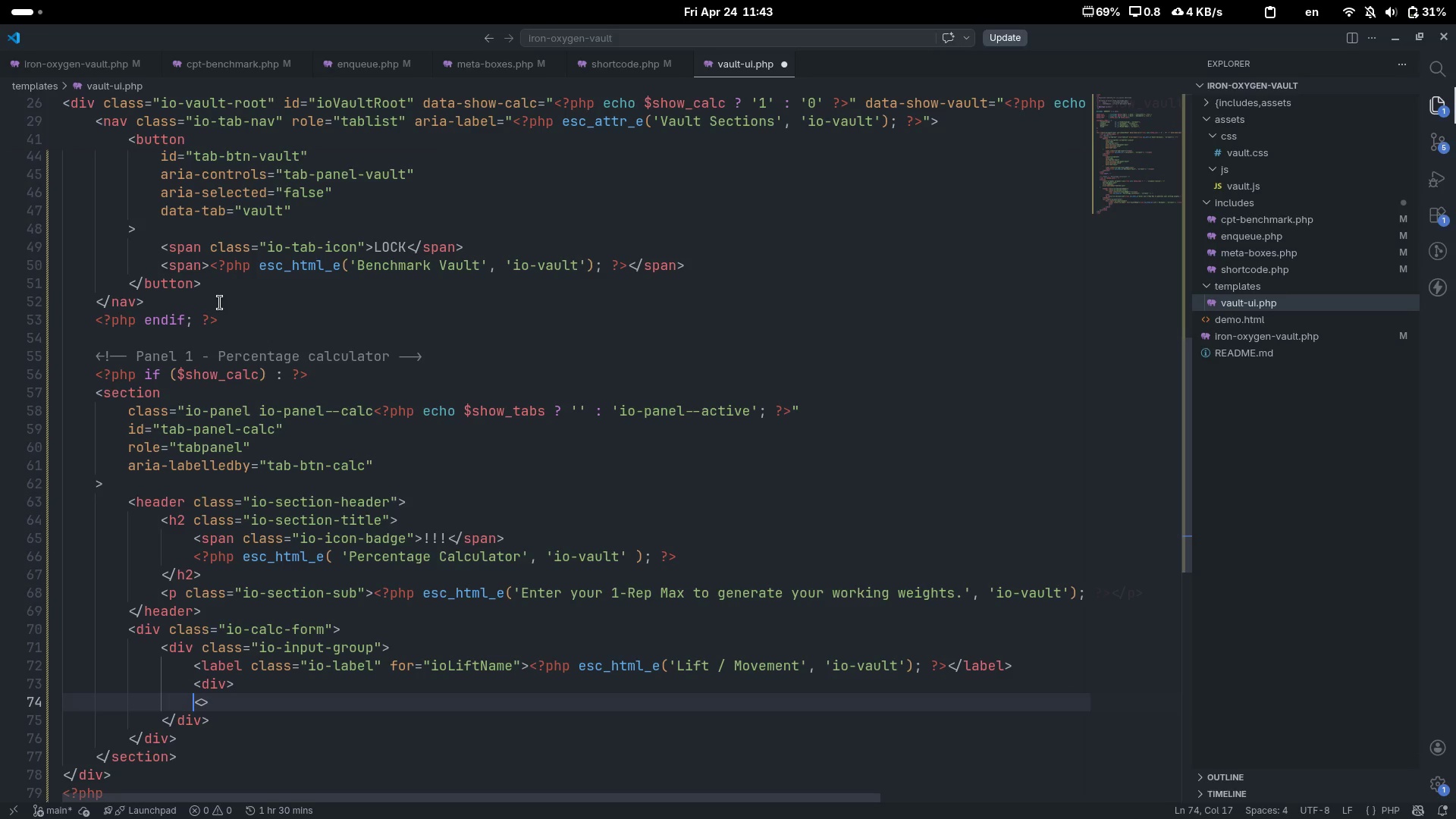 
key(ArrowRight)
 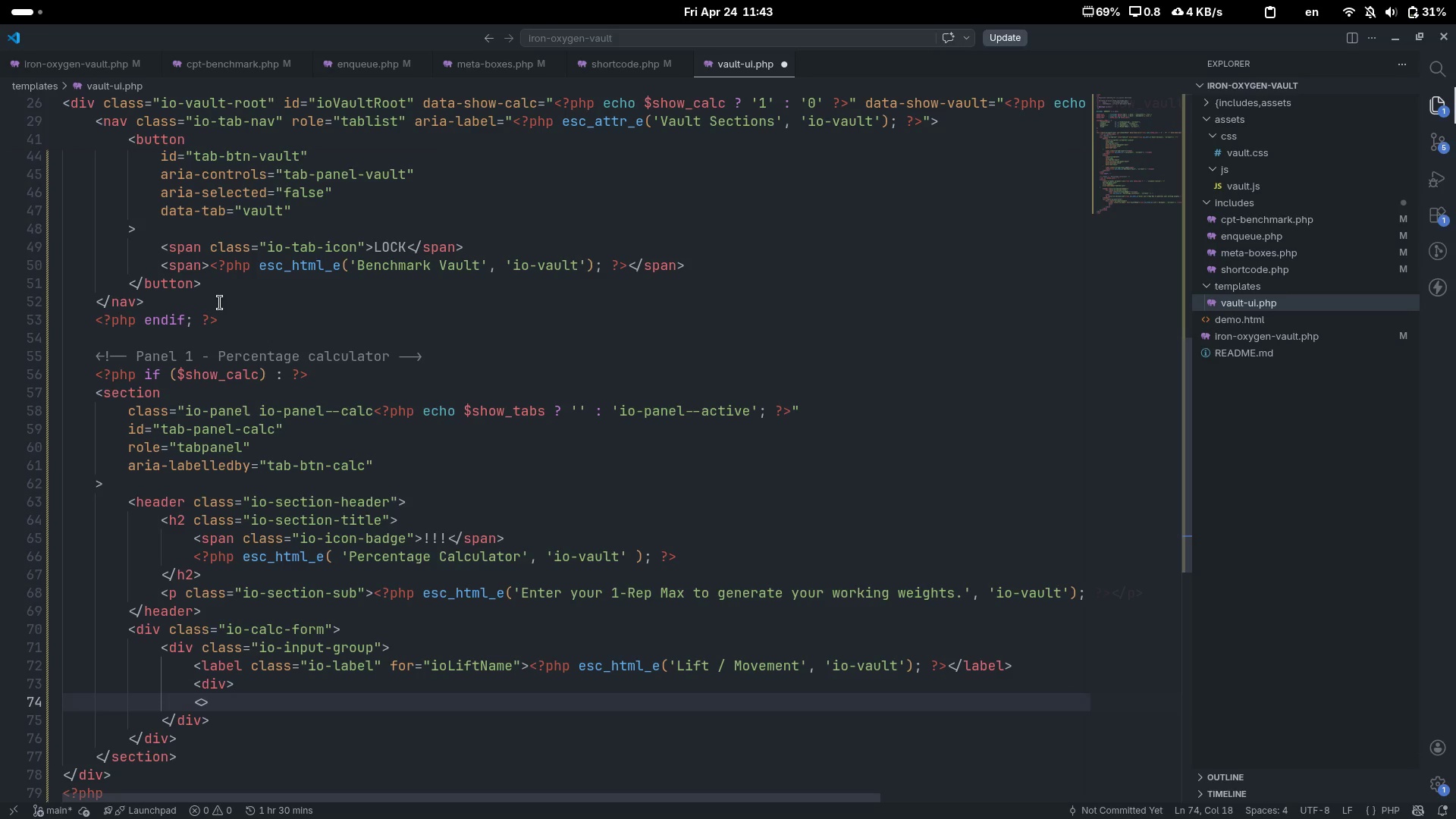 
type(/div)
 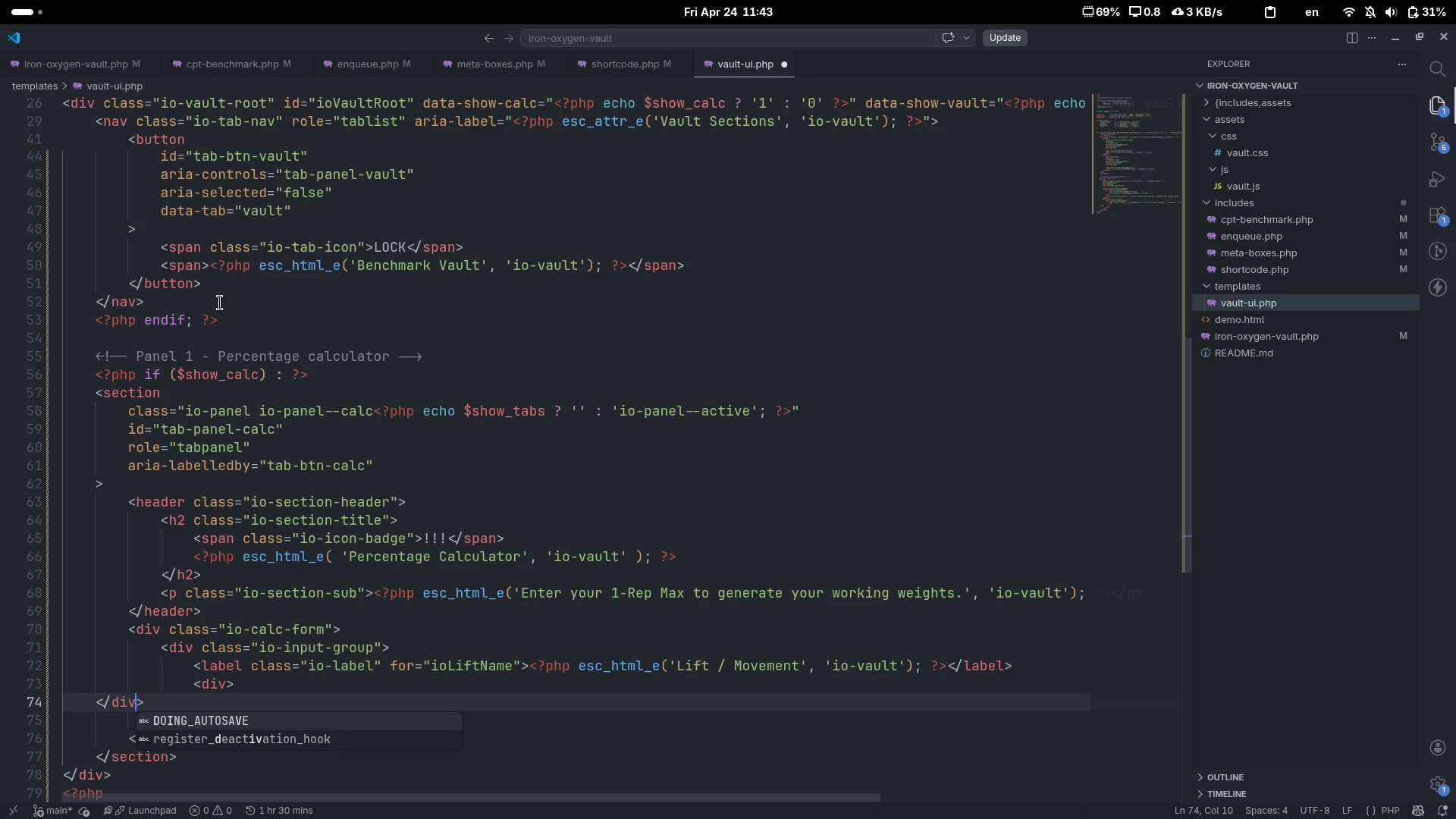 
key(Control+ControlLeft)
 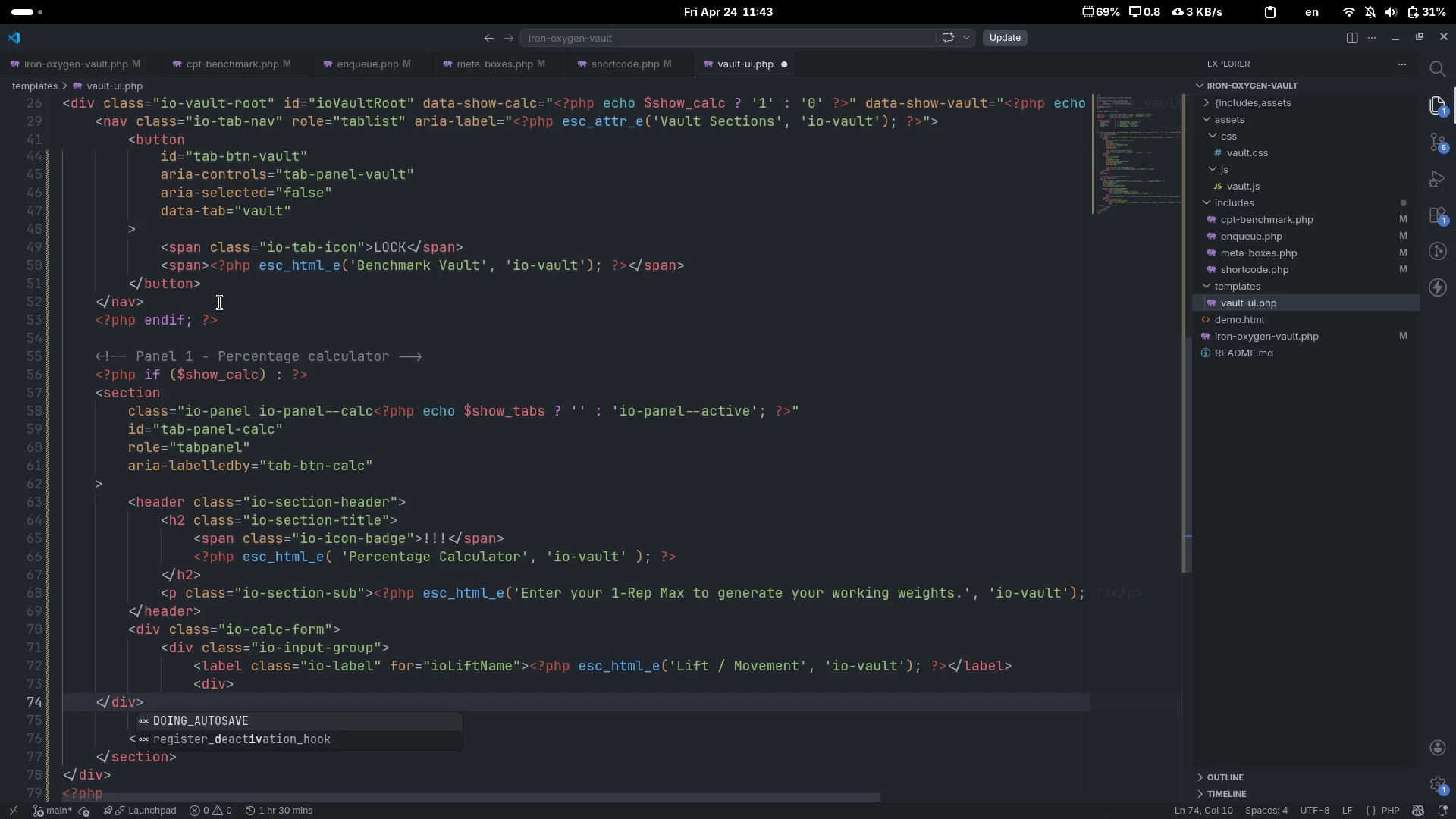 
key(Control+ArrowLeft)
 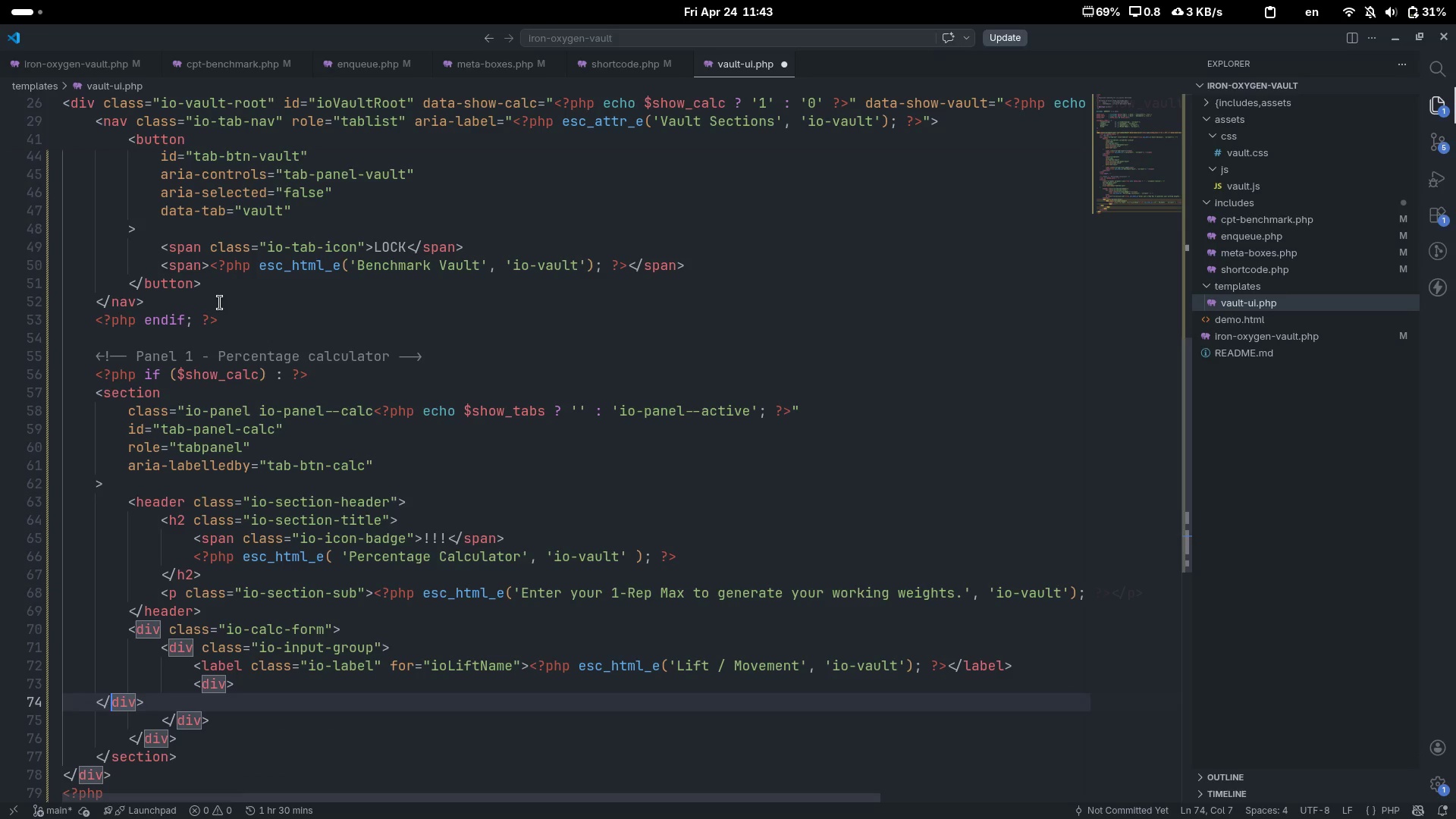 
key(ArrowLeft)
 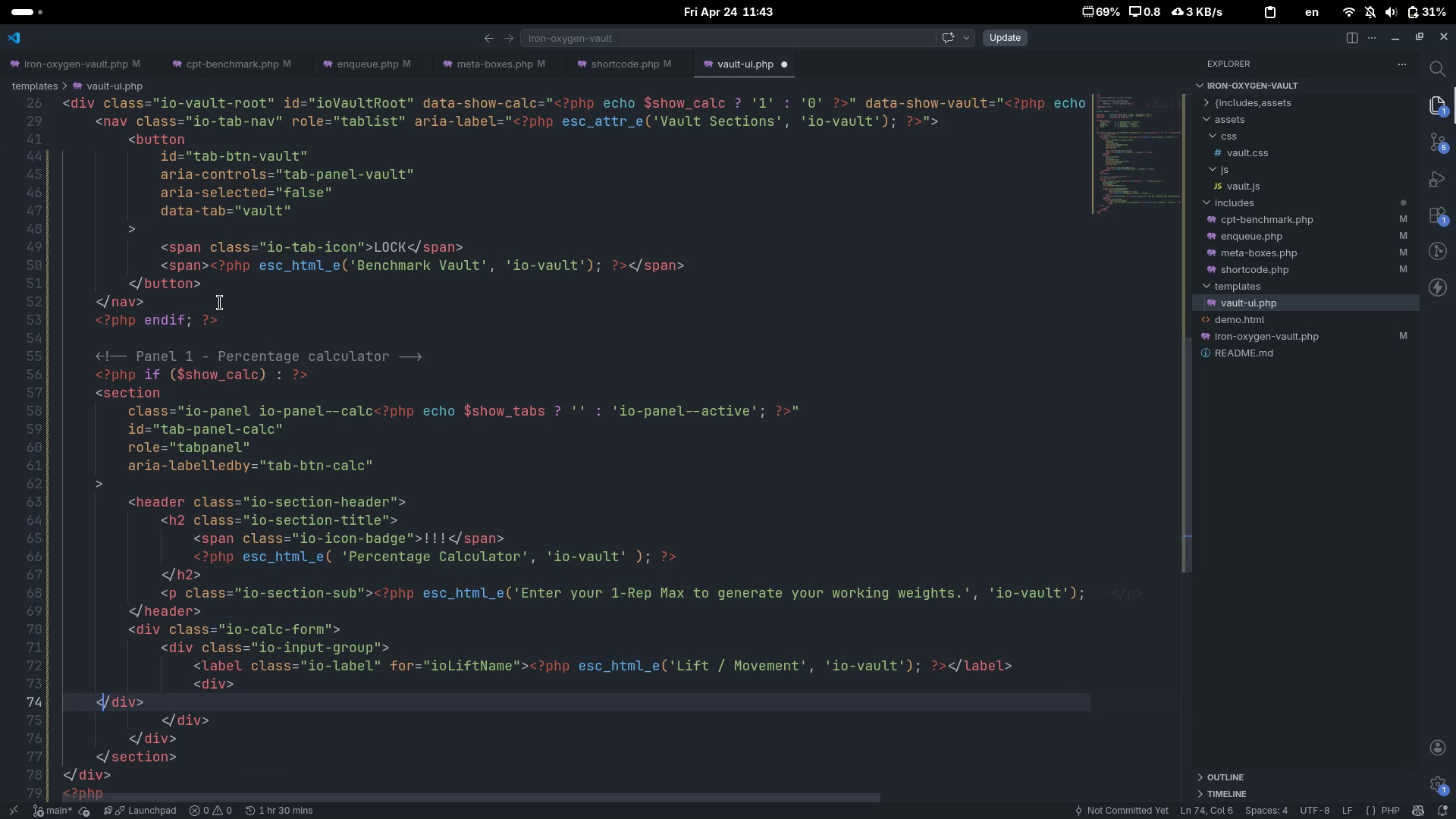 
key(ArrowLeft)
 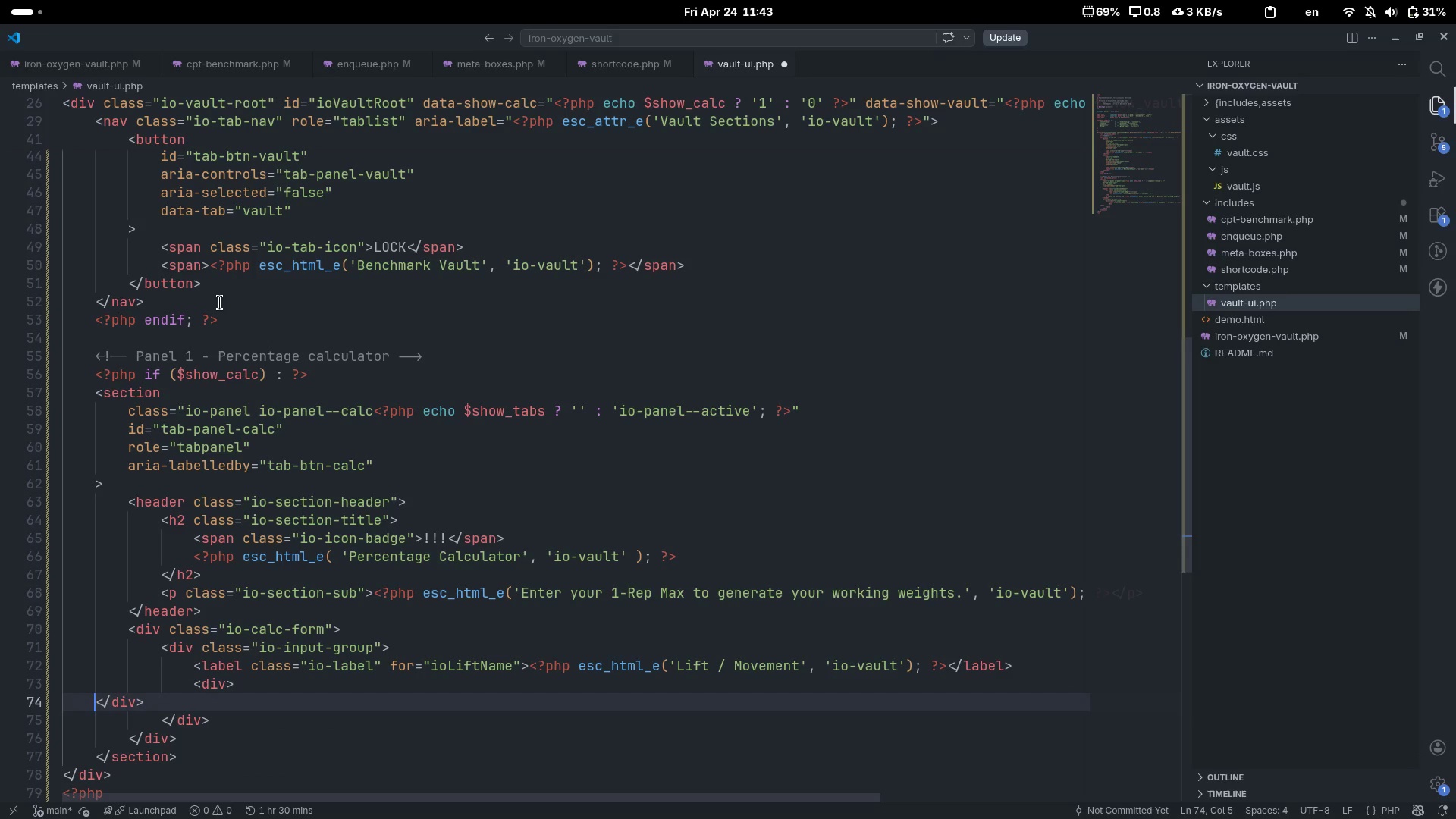 
key(Tab)
 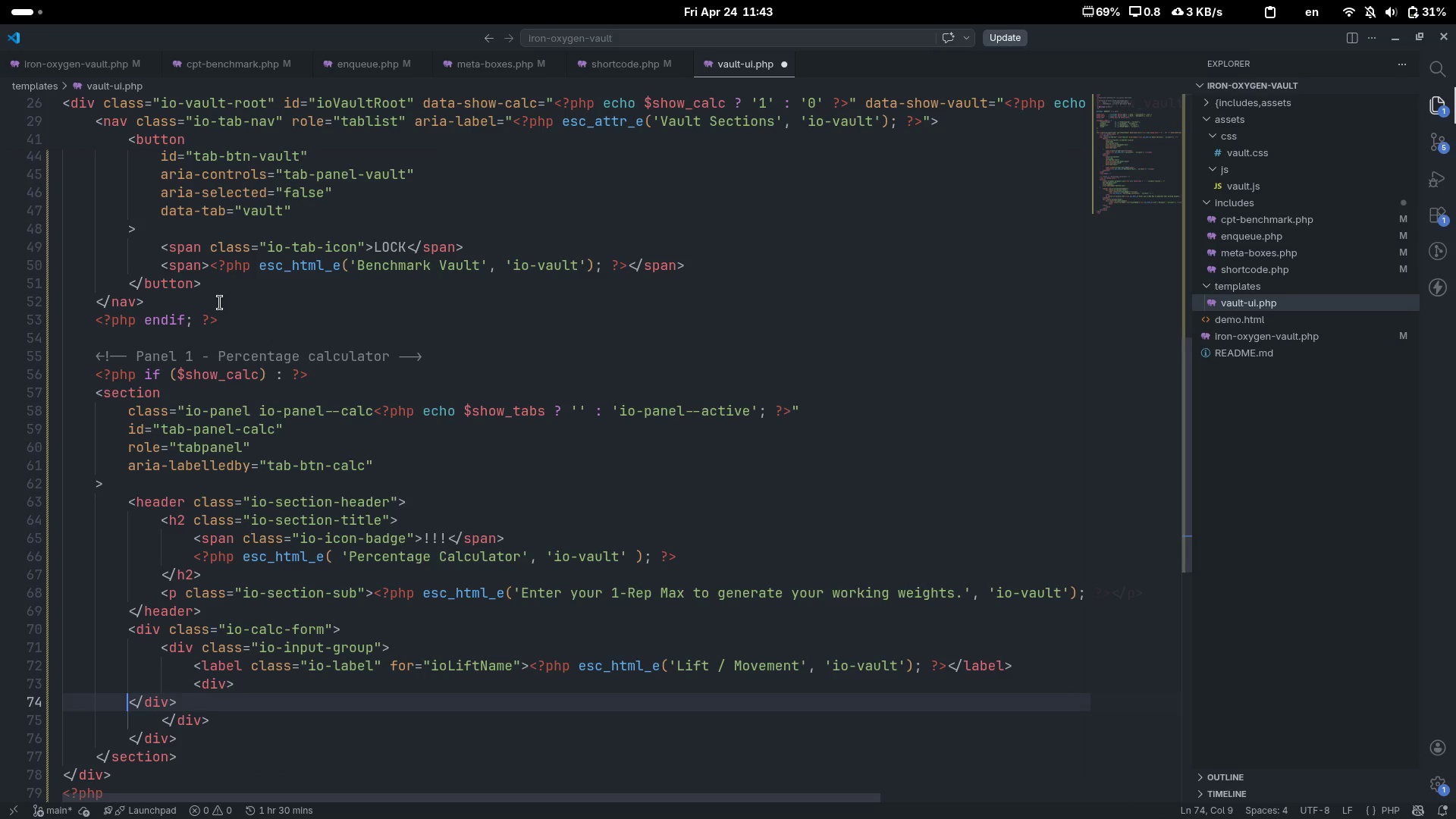 
key(Tab)
 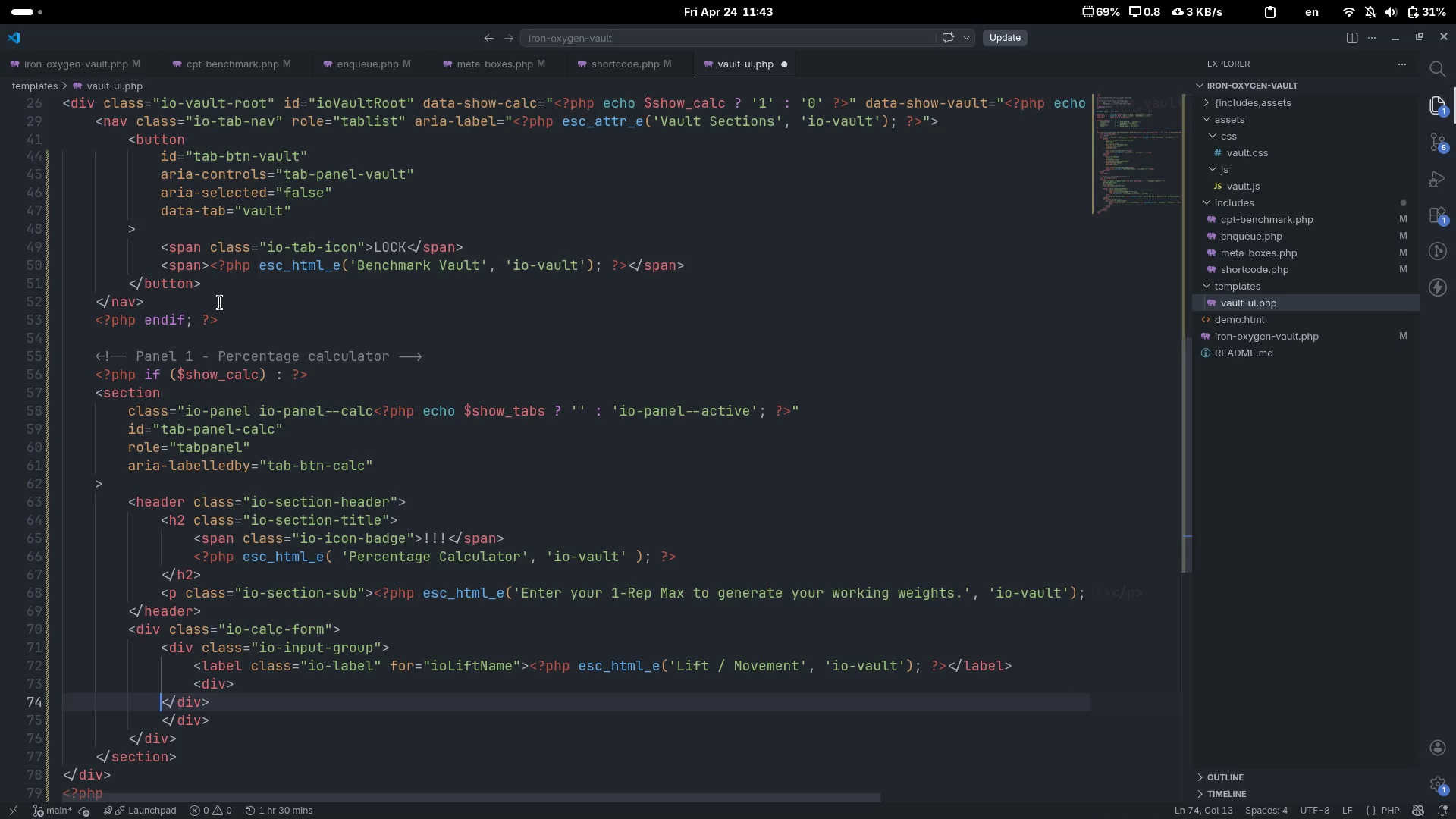 
key(Tab)
 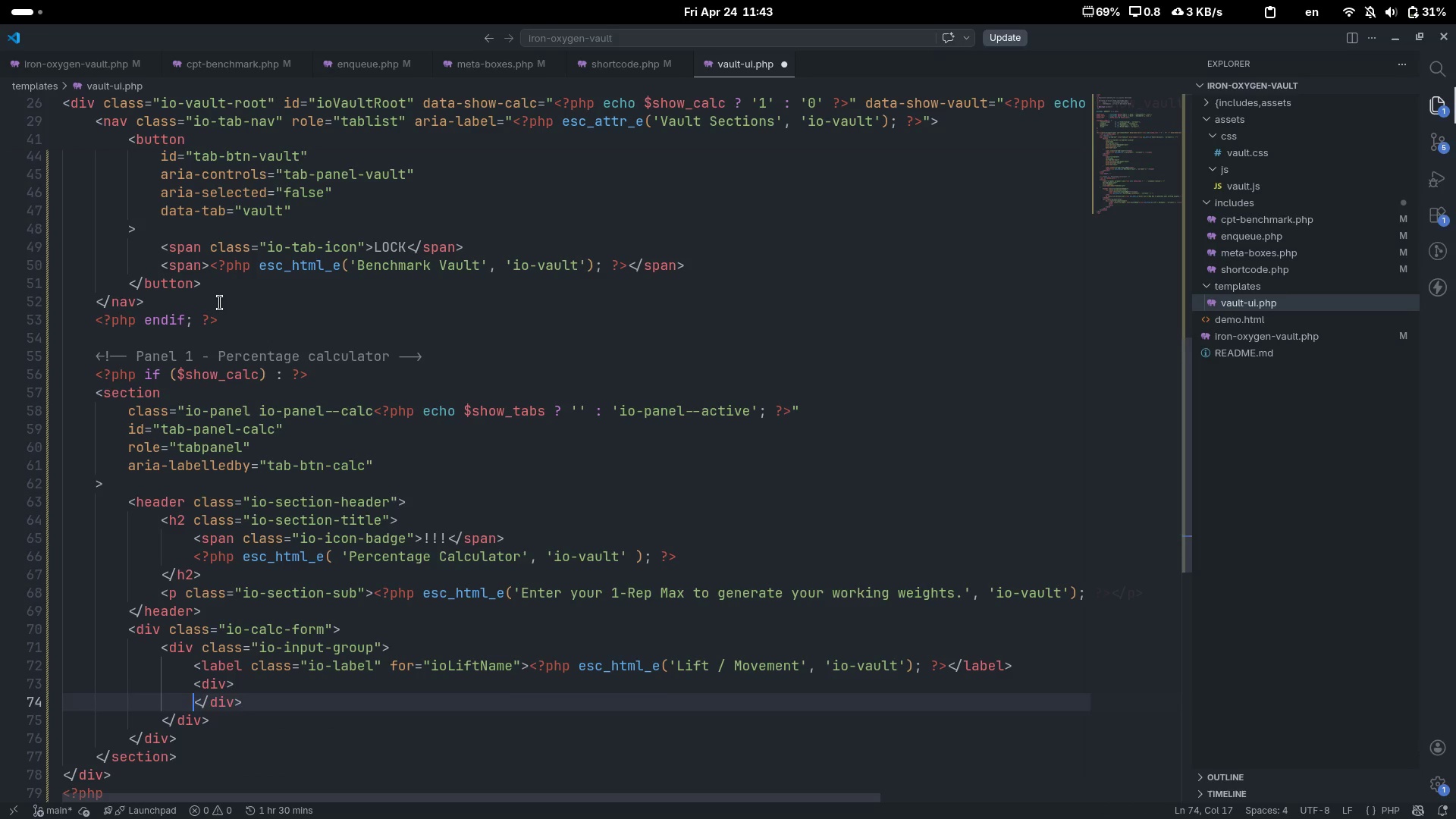 
key(ArrowUp)
 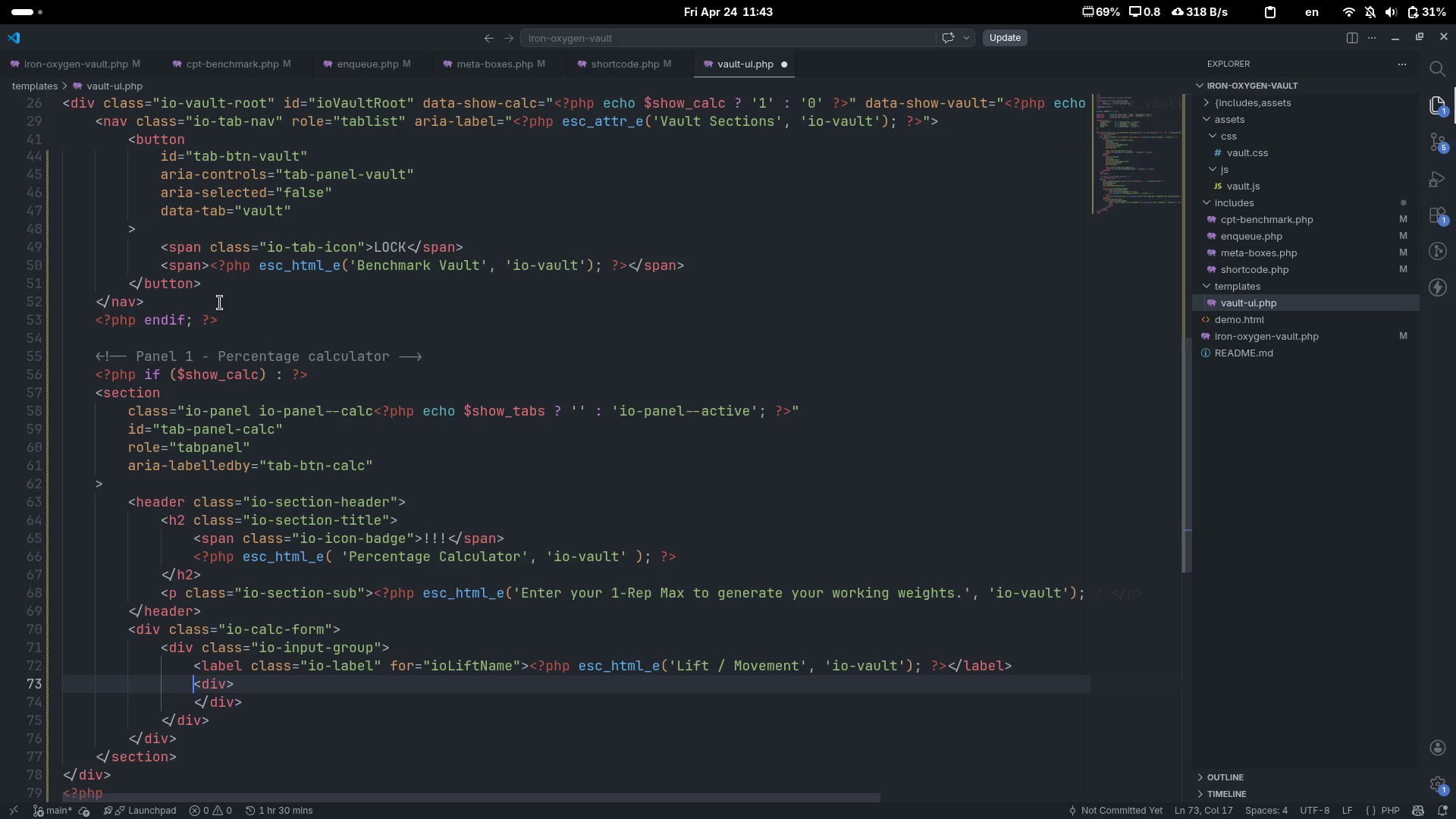 
key(Control+ControlLeft)
 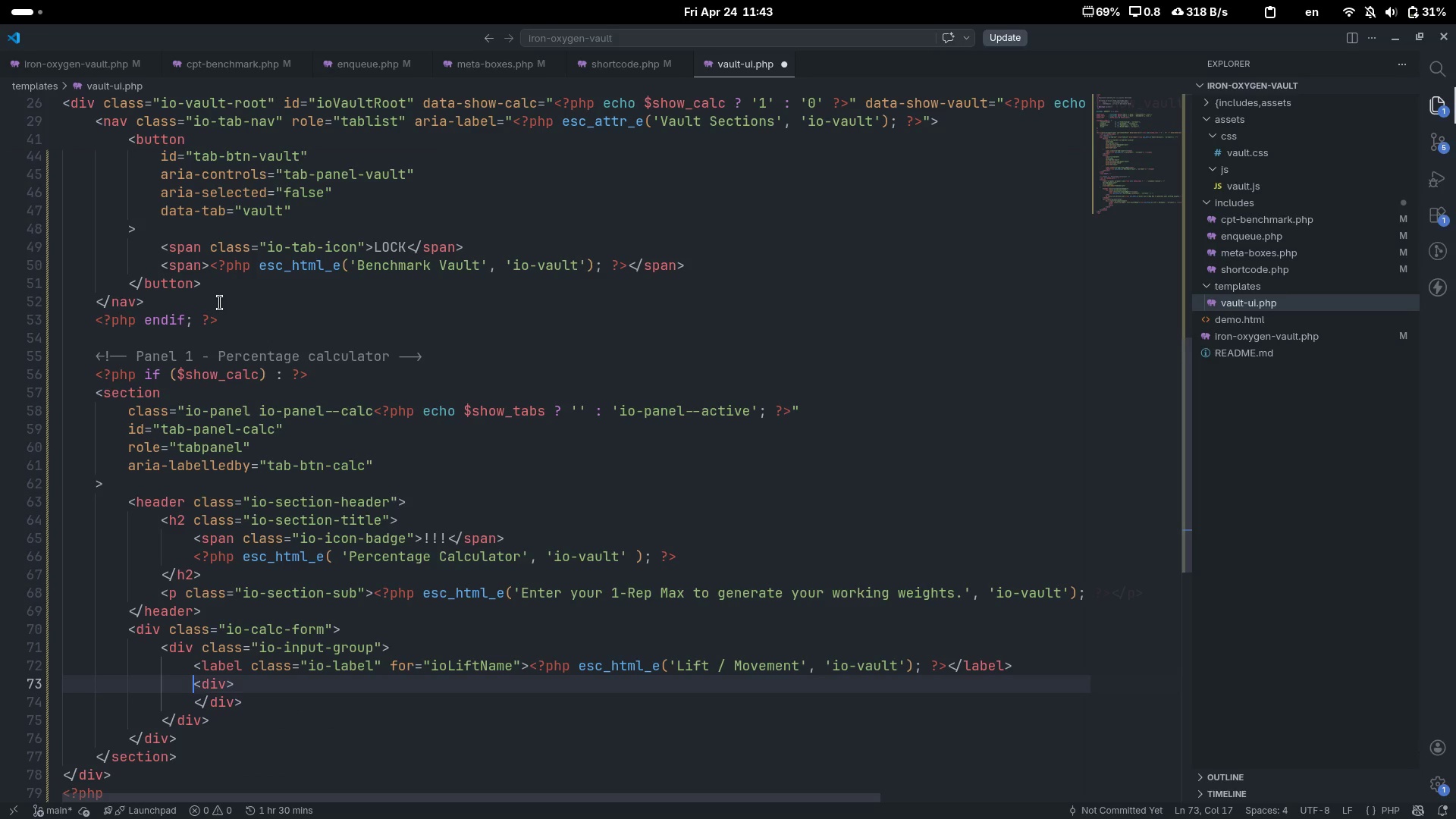 
key(Control+ArrowRight)
 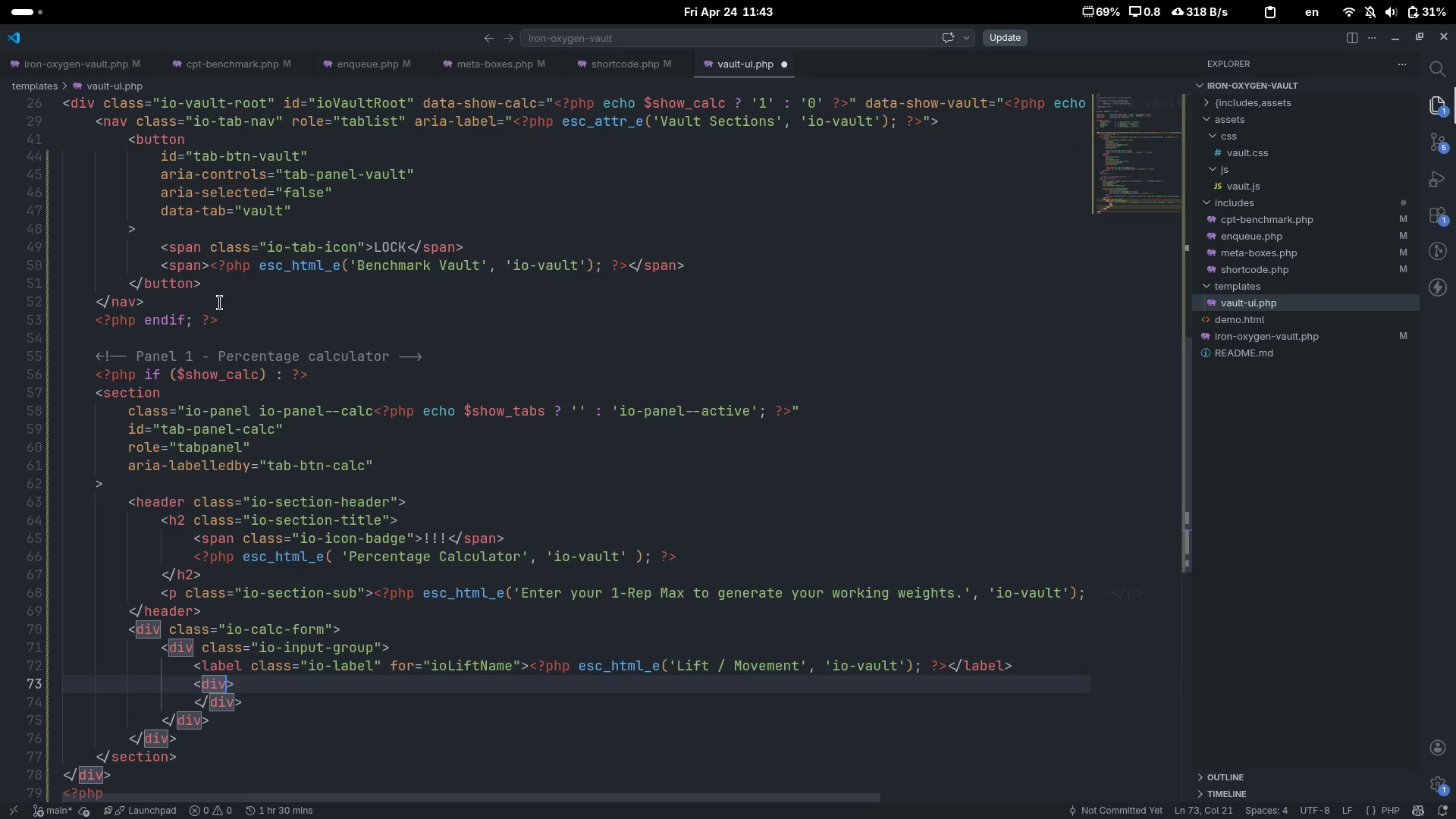 
type( class="")
 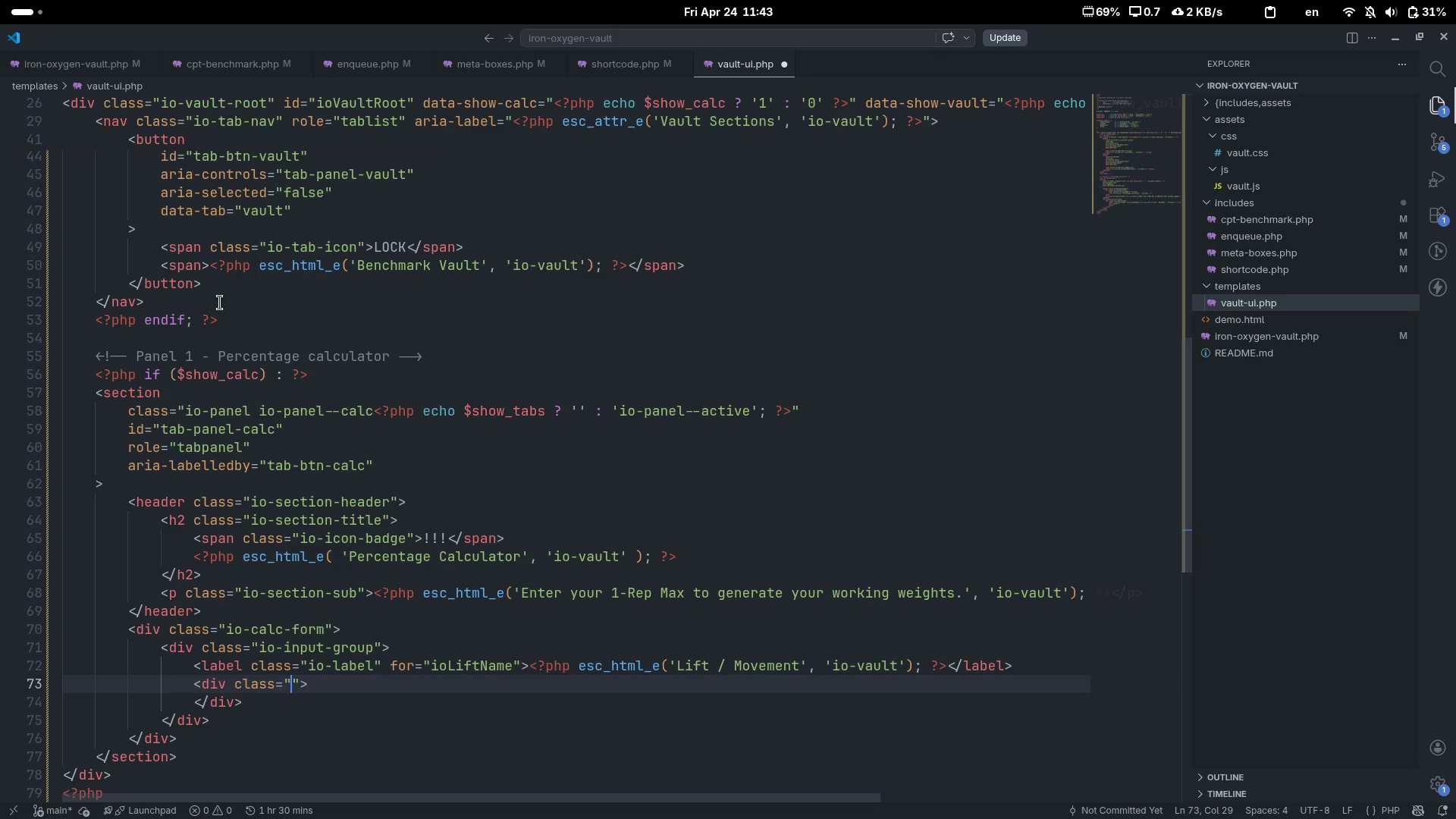 
 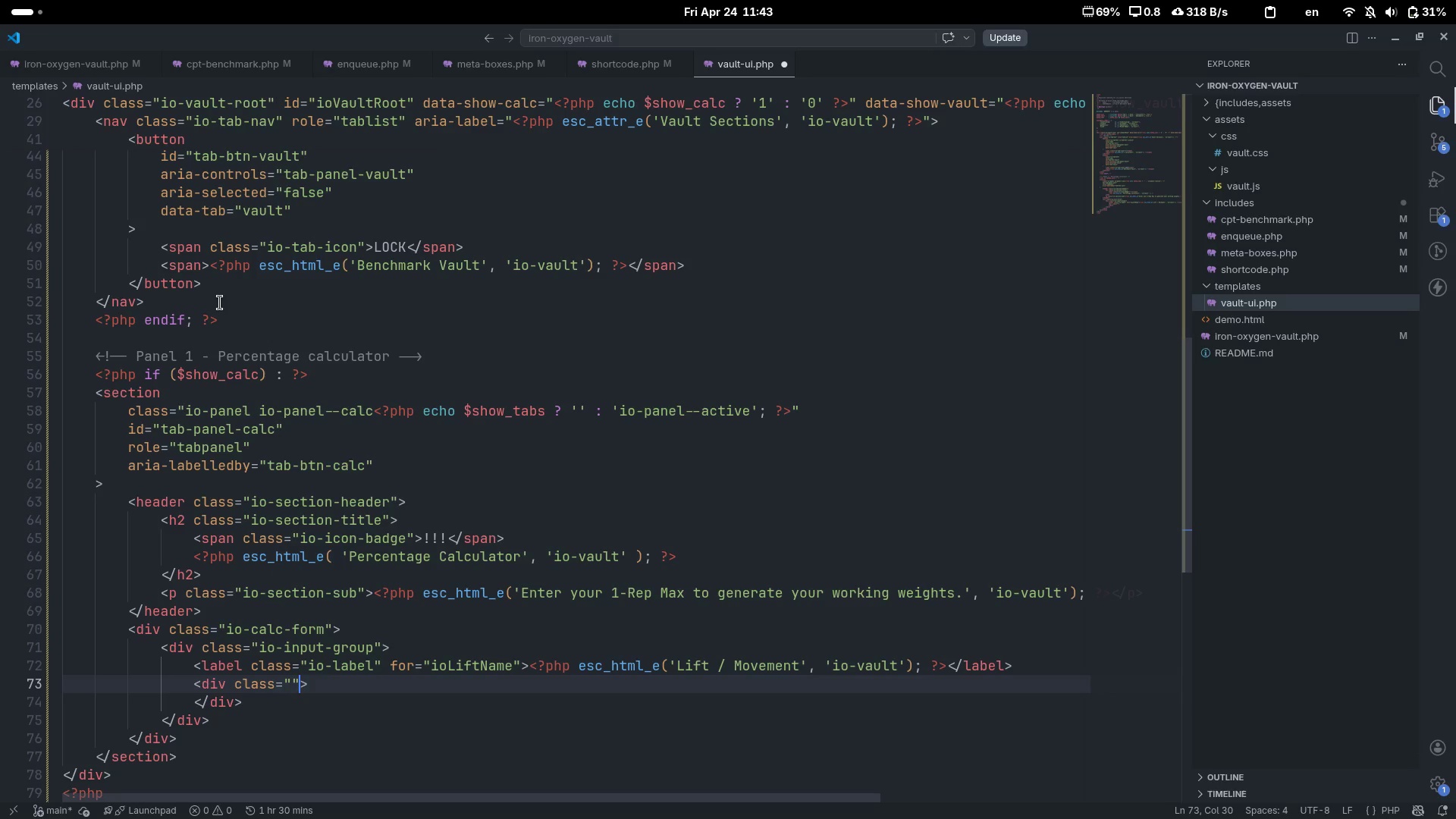 
key(ArrowLeft)
 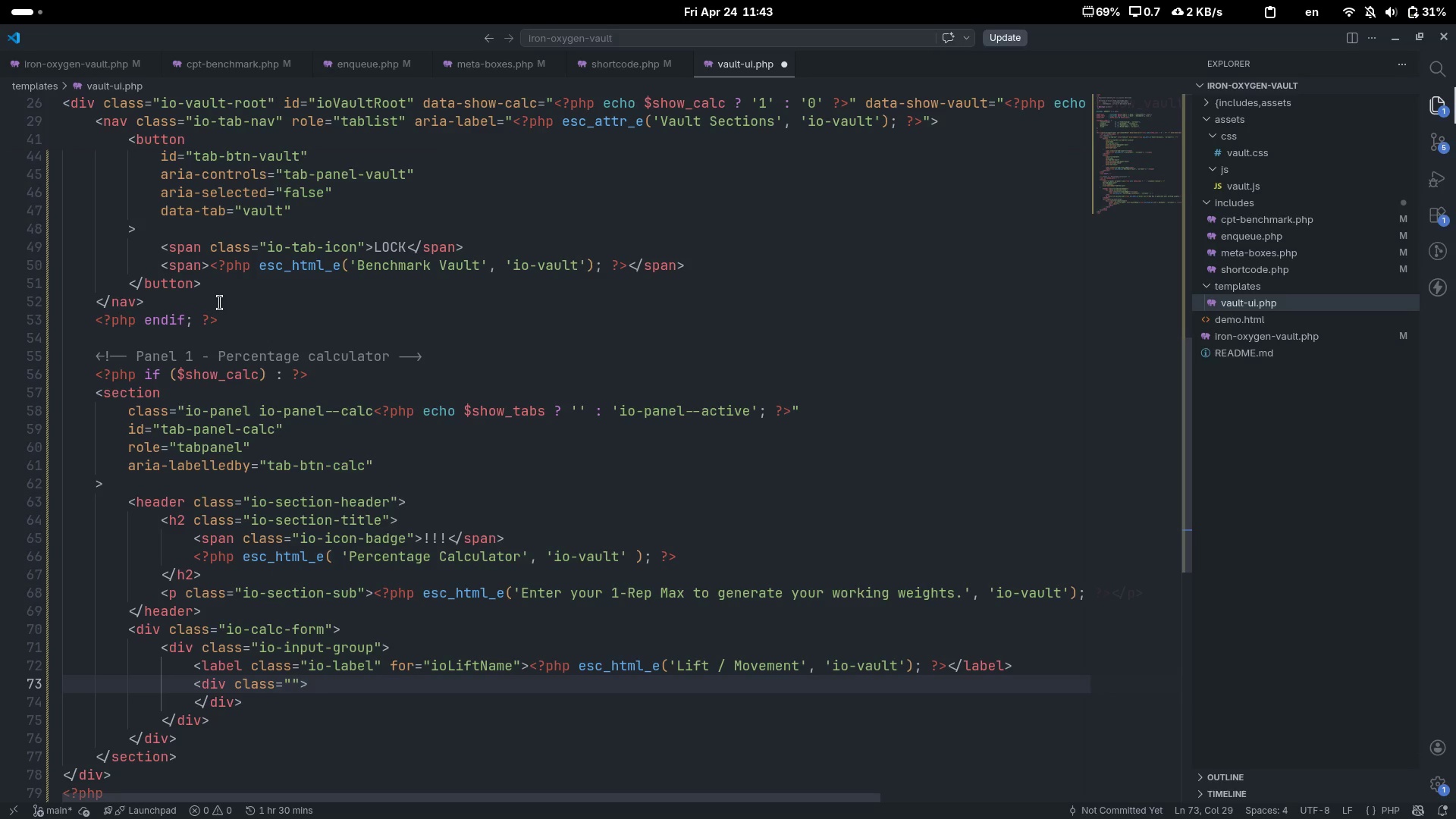 
type(io-input-row)
 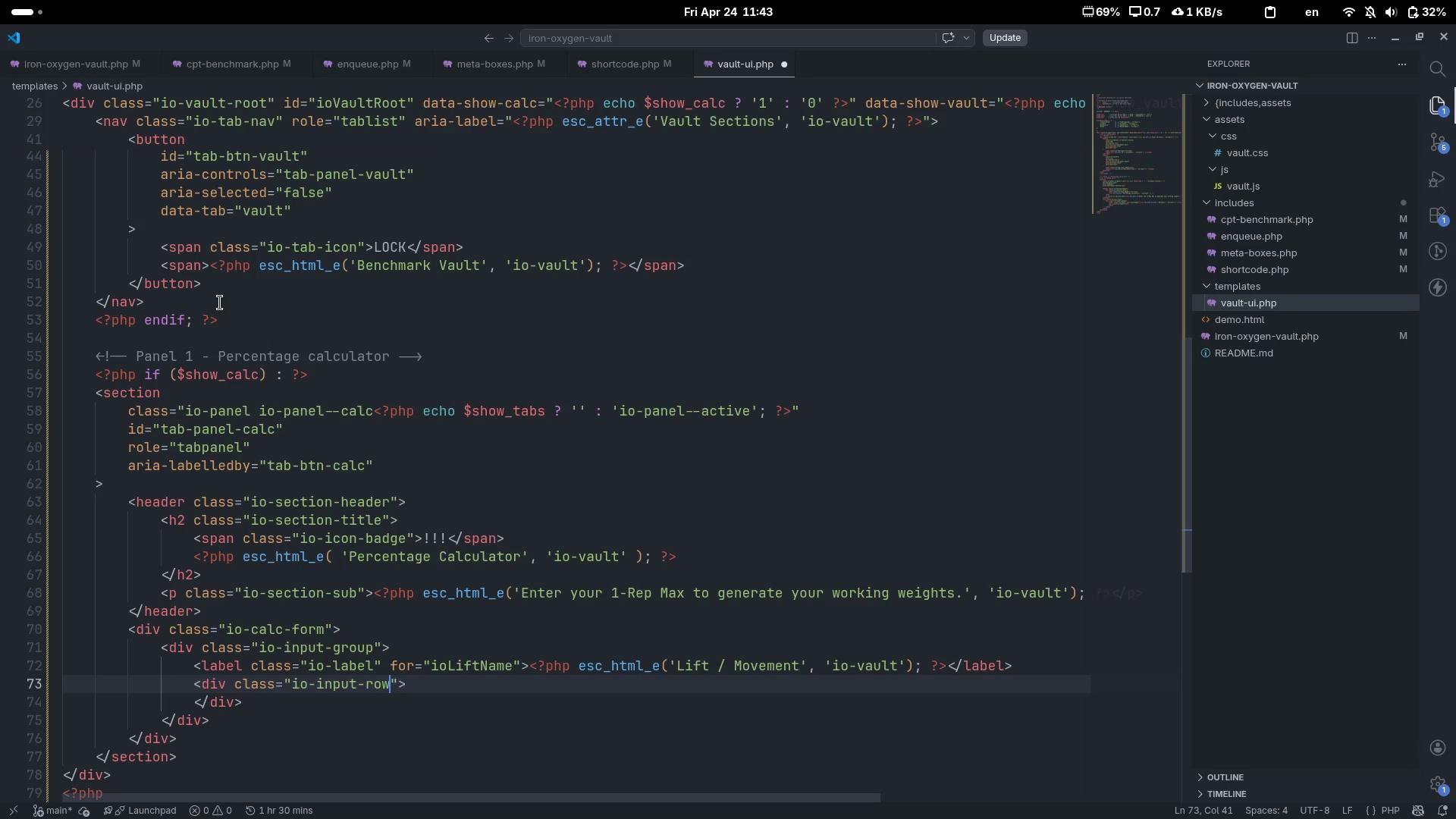 
key(ArrowRight)
 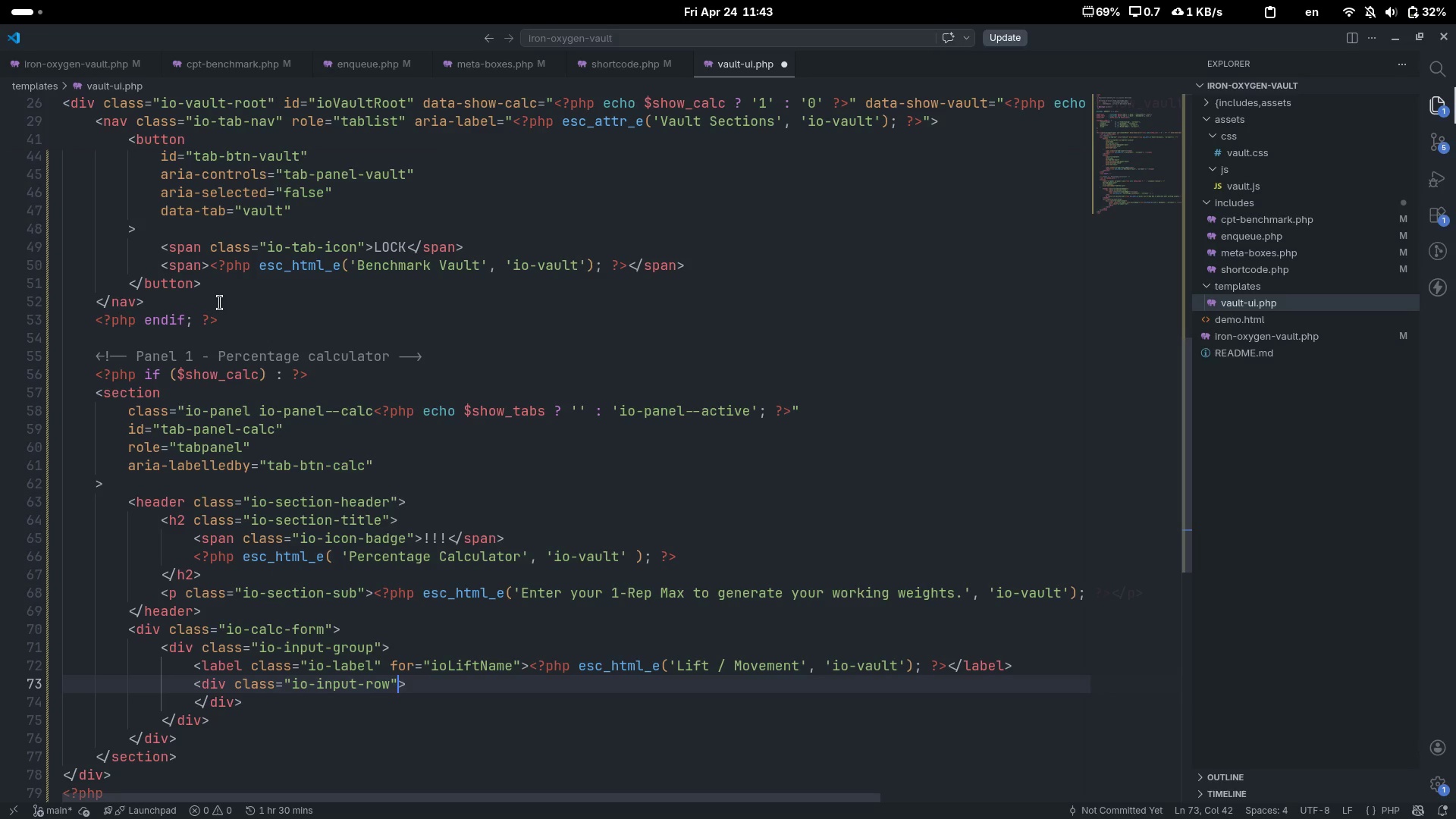 
key(ArrowRight)
 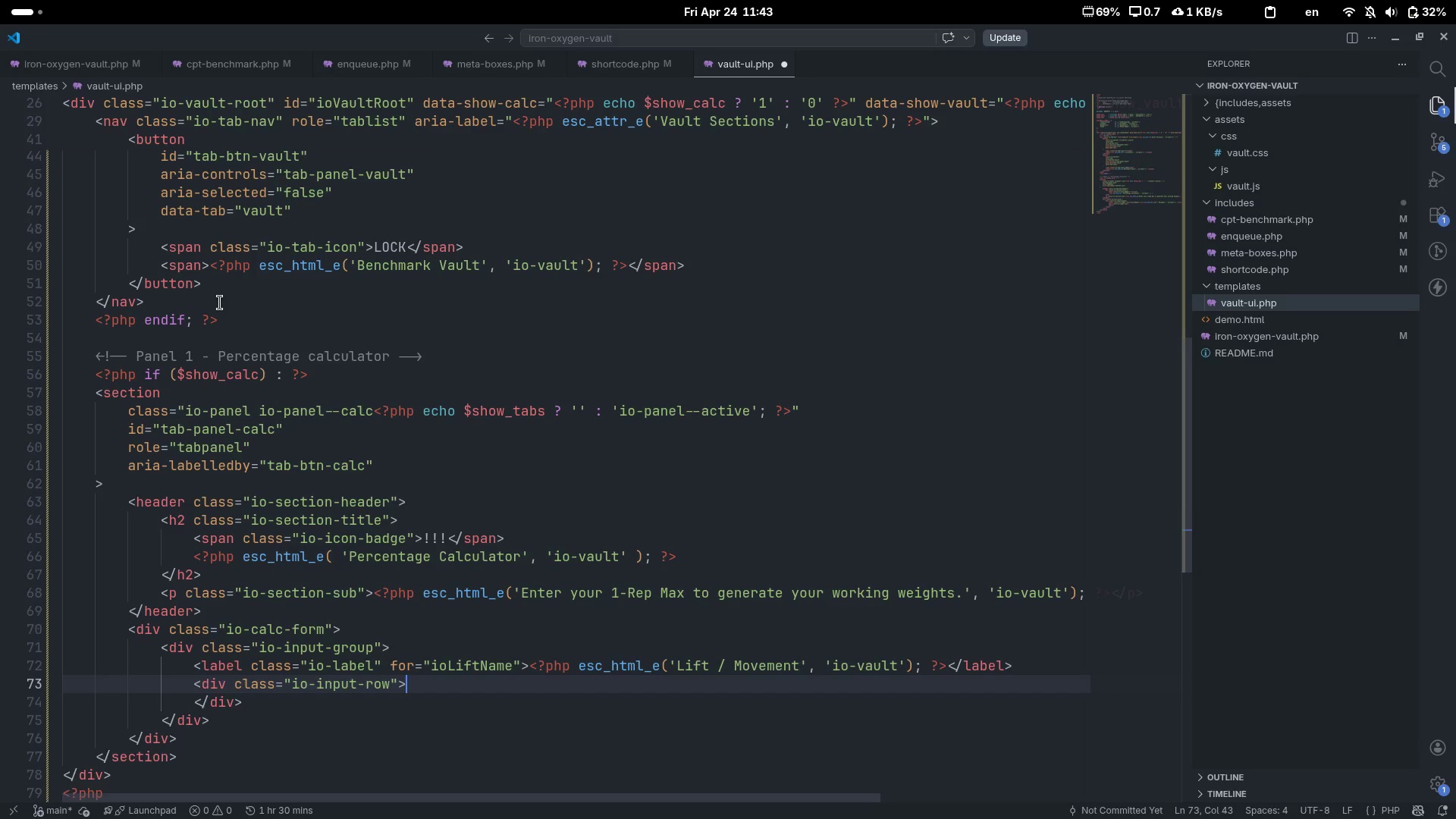 
key(Enter)
 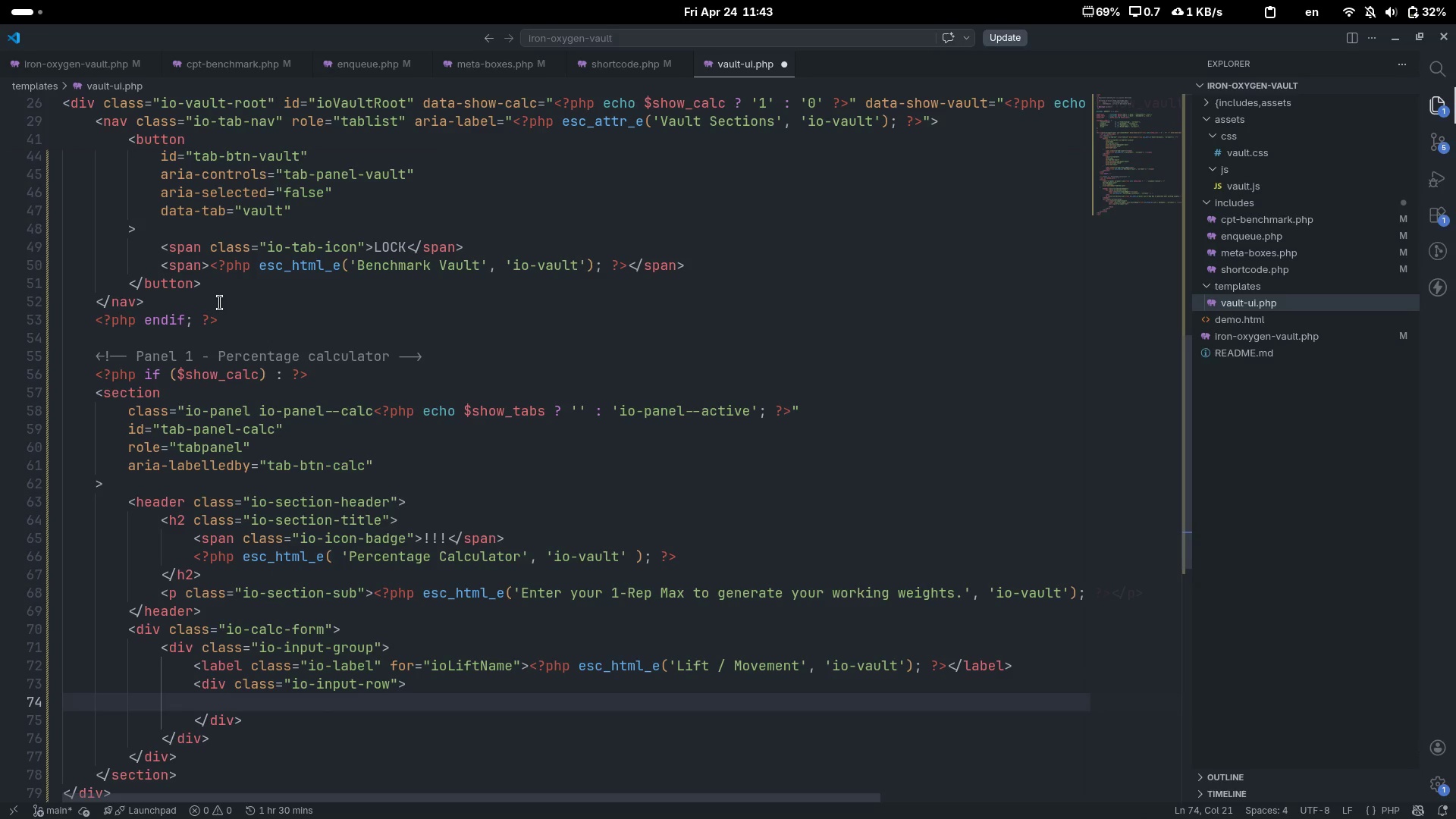 
key(Shift+Comma)
 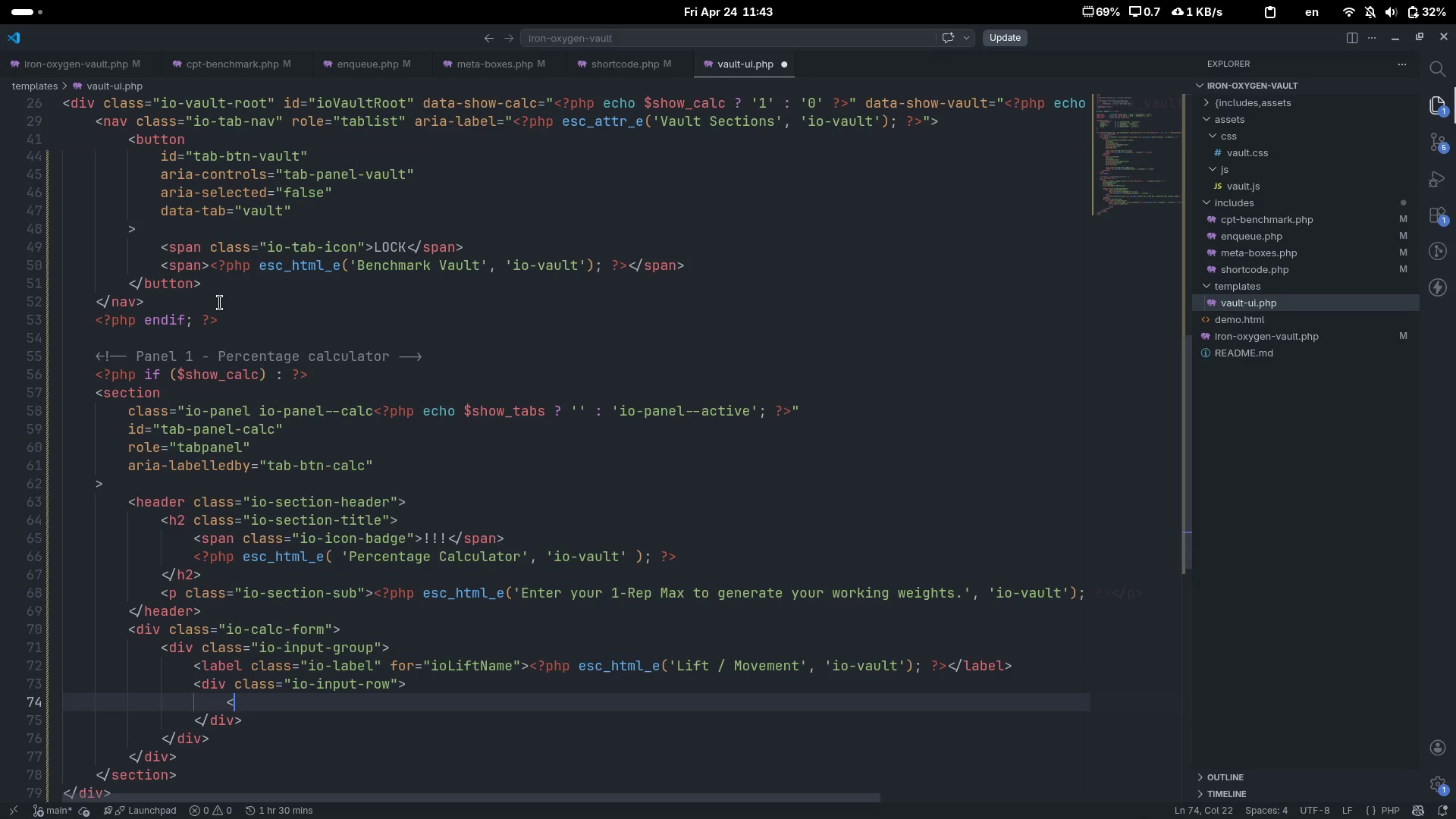 
key(Shift+Period)
 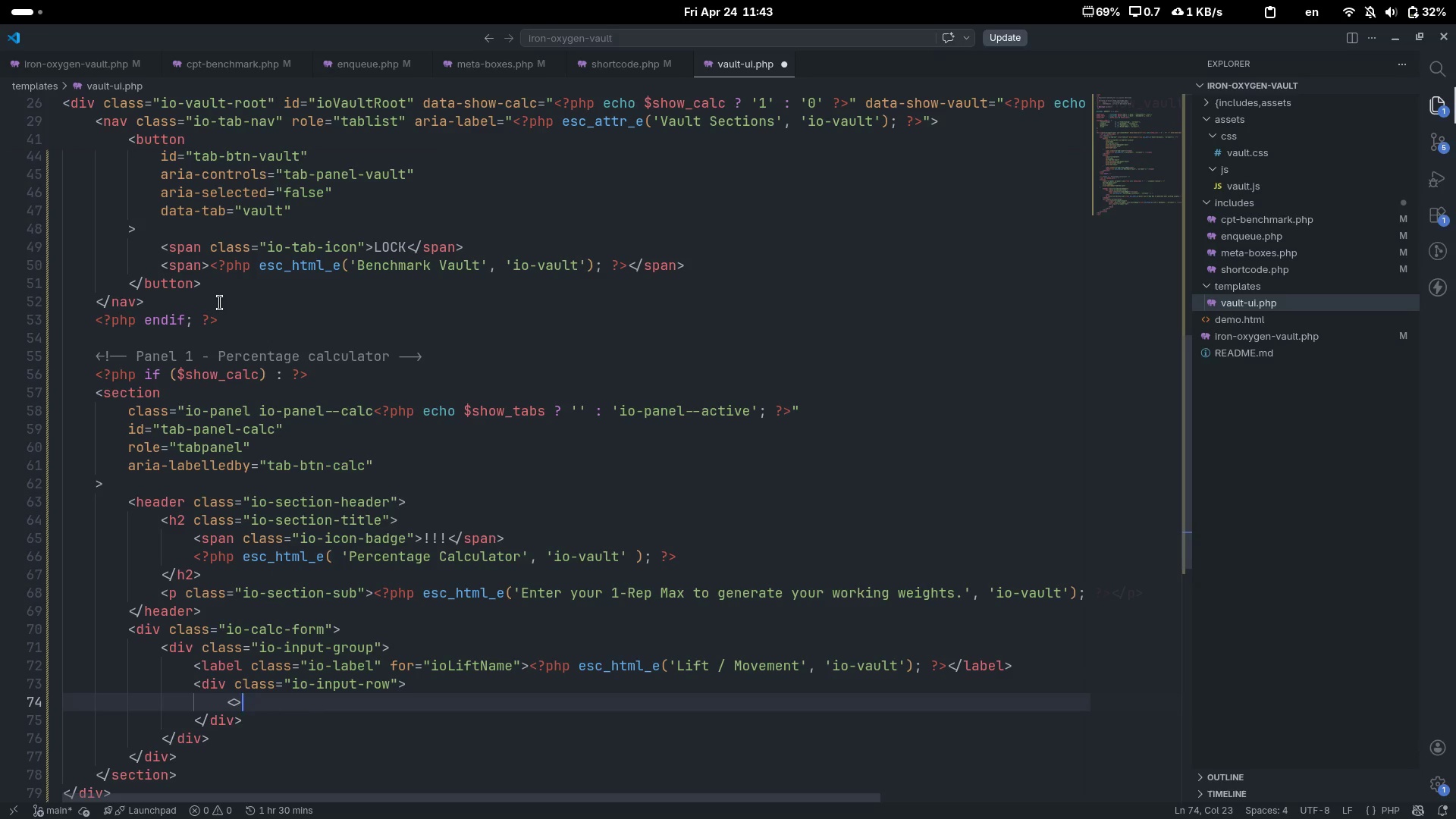 
key(ArrowLeft)
 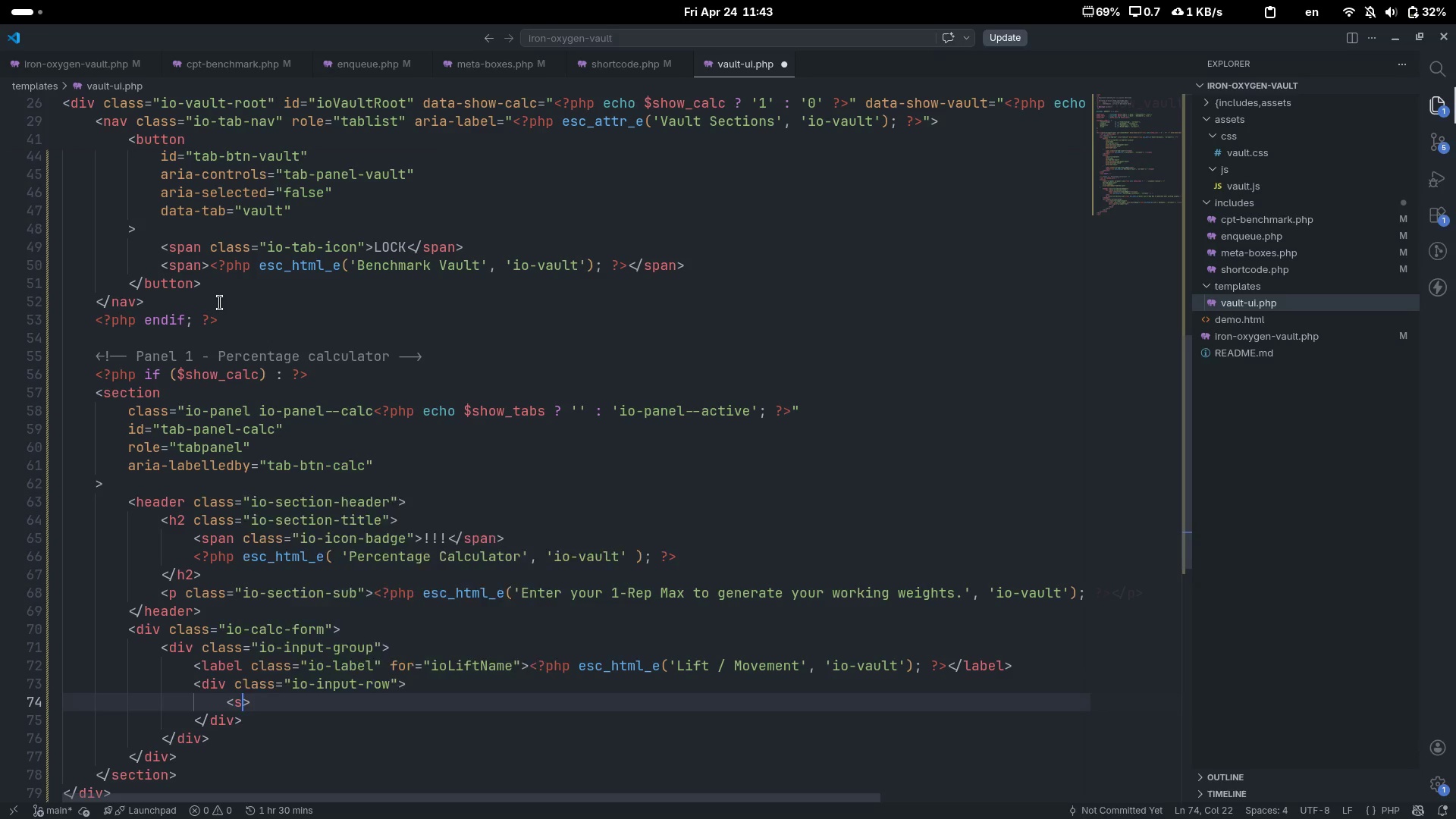 
type(selc)
 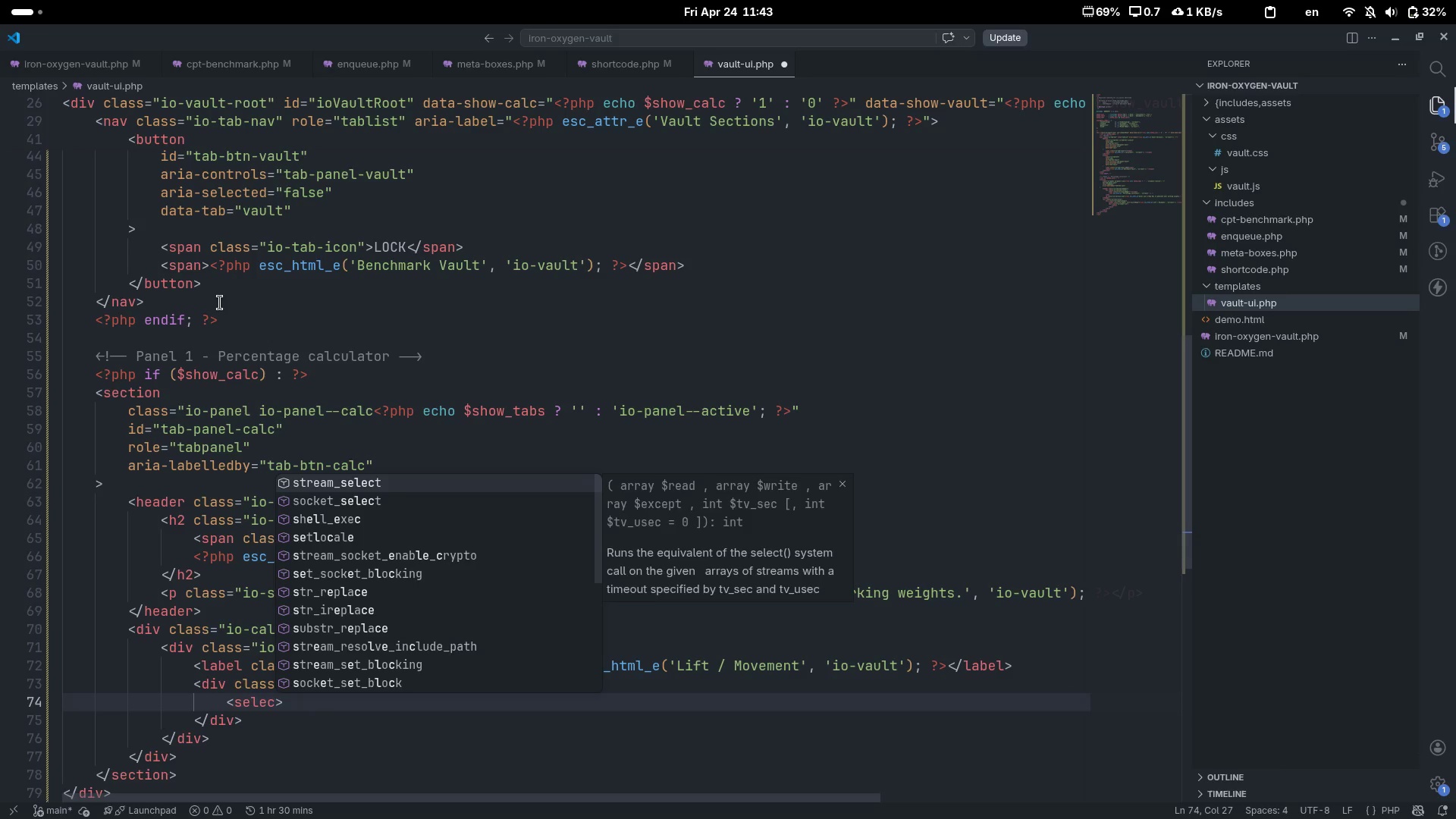 
hold_key(key=E, duration=0.31)
 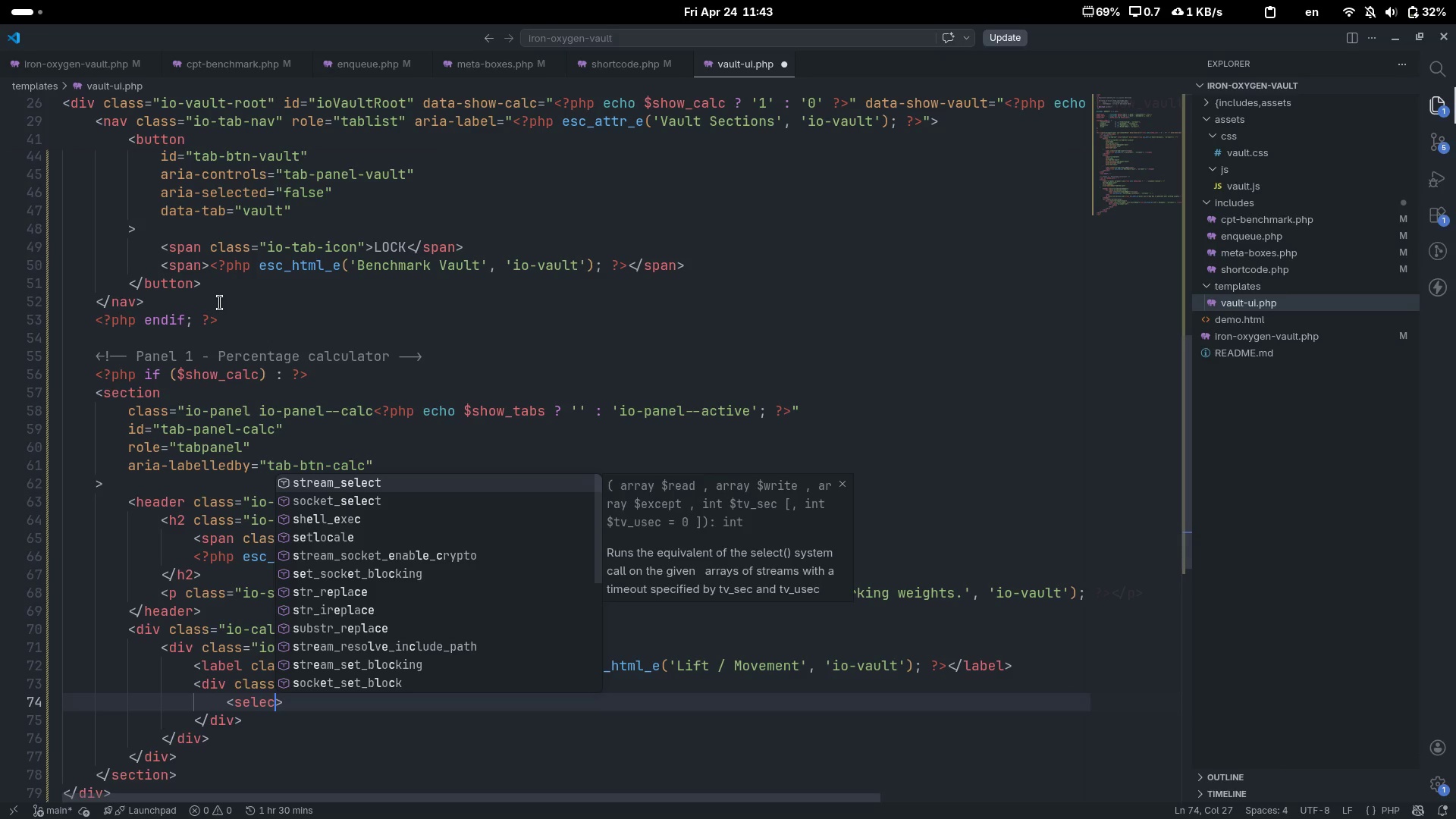 
key(Control+ControlLeft)
 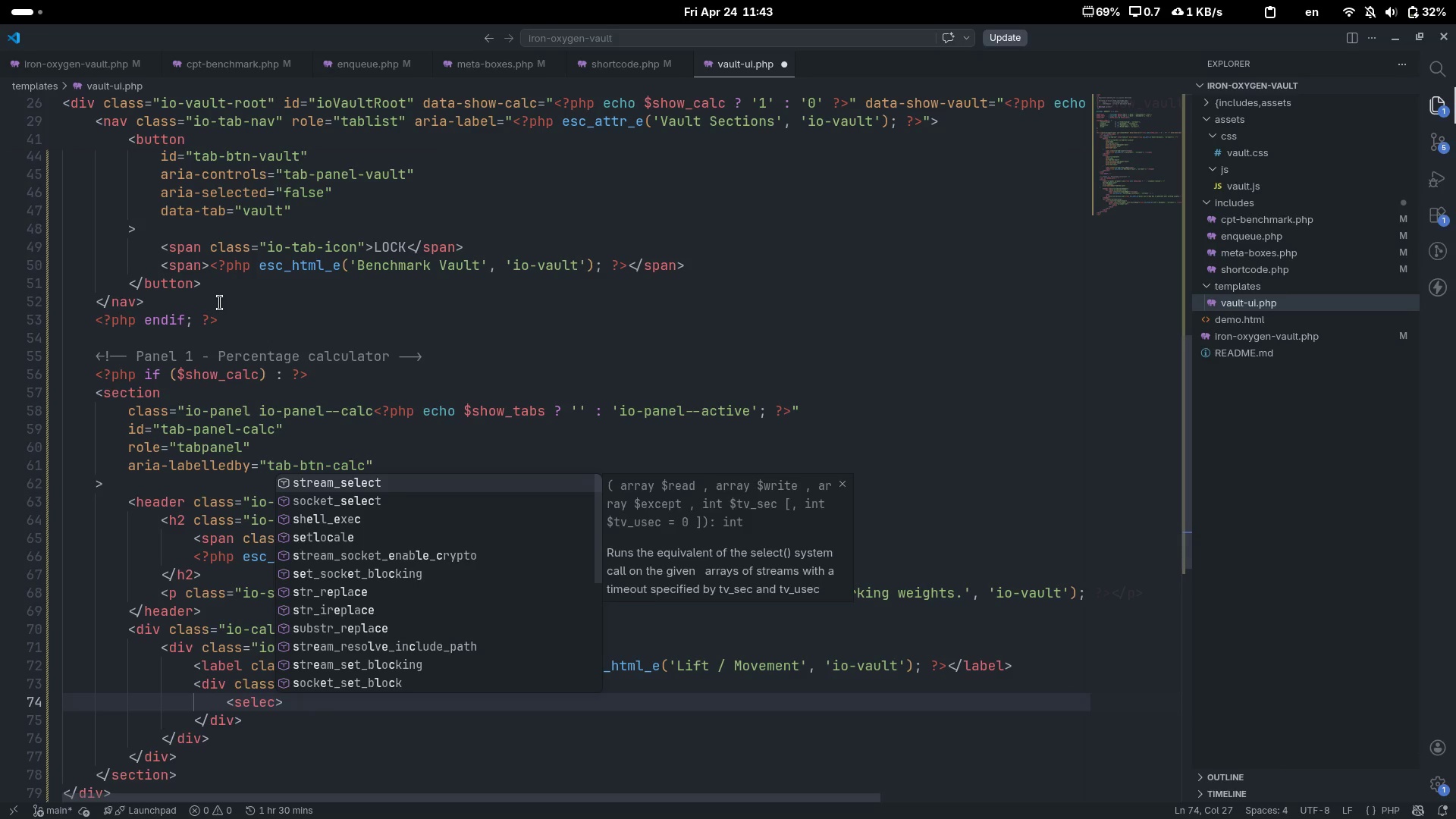 
key(Control+Backspace)
 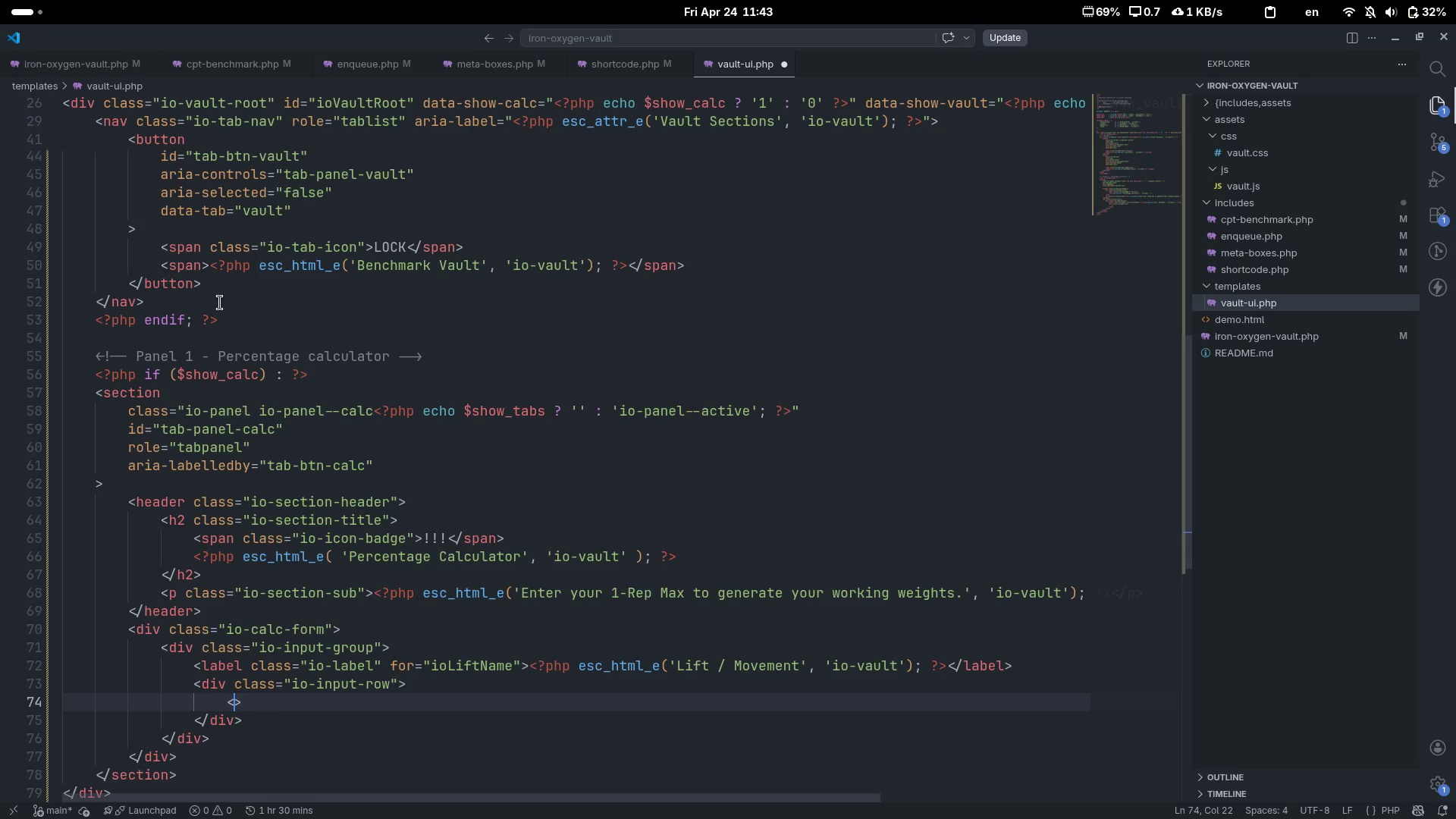 
type(select)
key(Escape)
type( )
key(Backspace)
 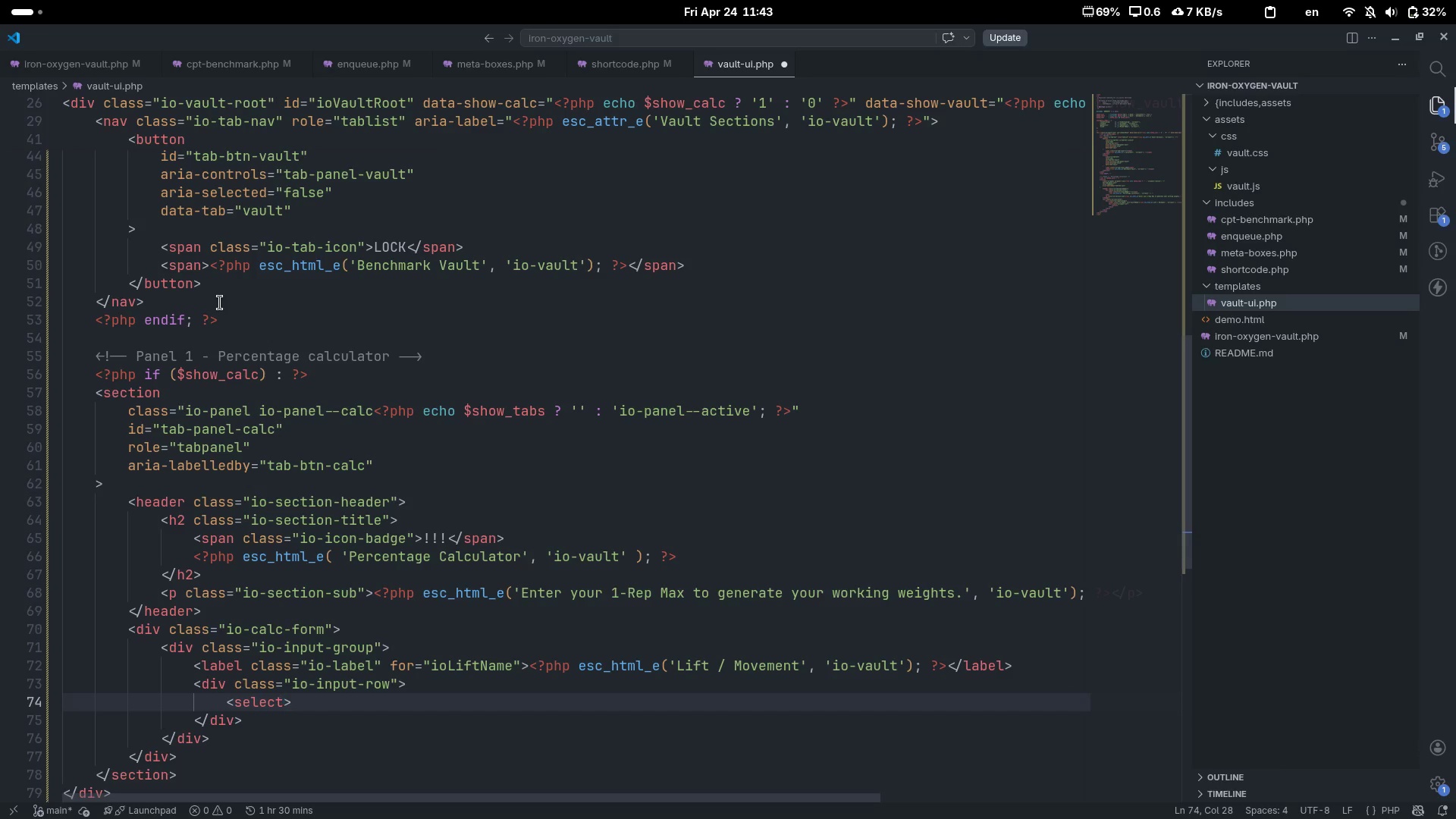 
wait(6.07)
 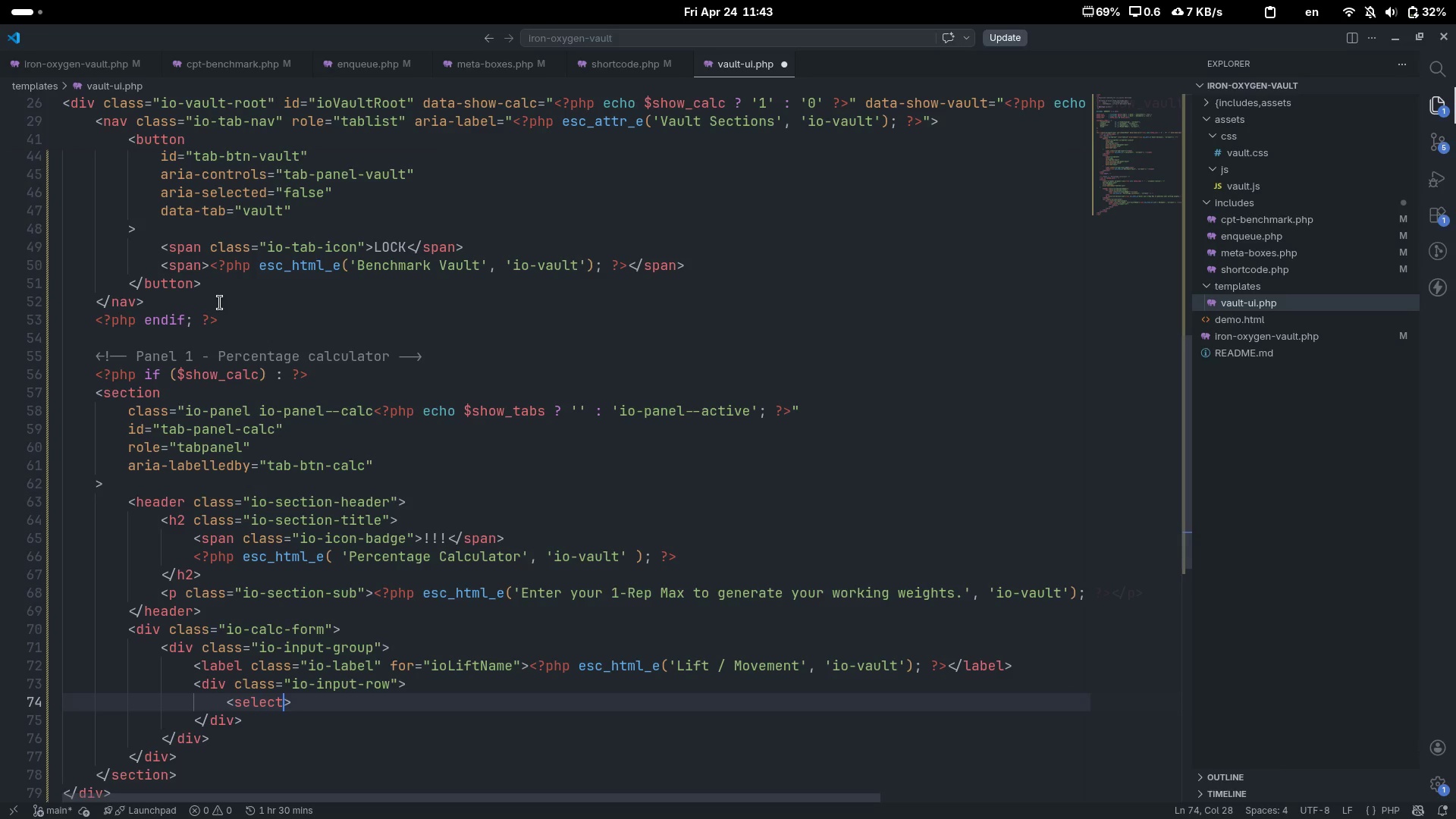 
key(ArrowRight)
 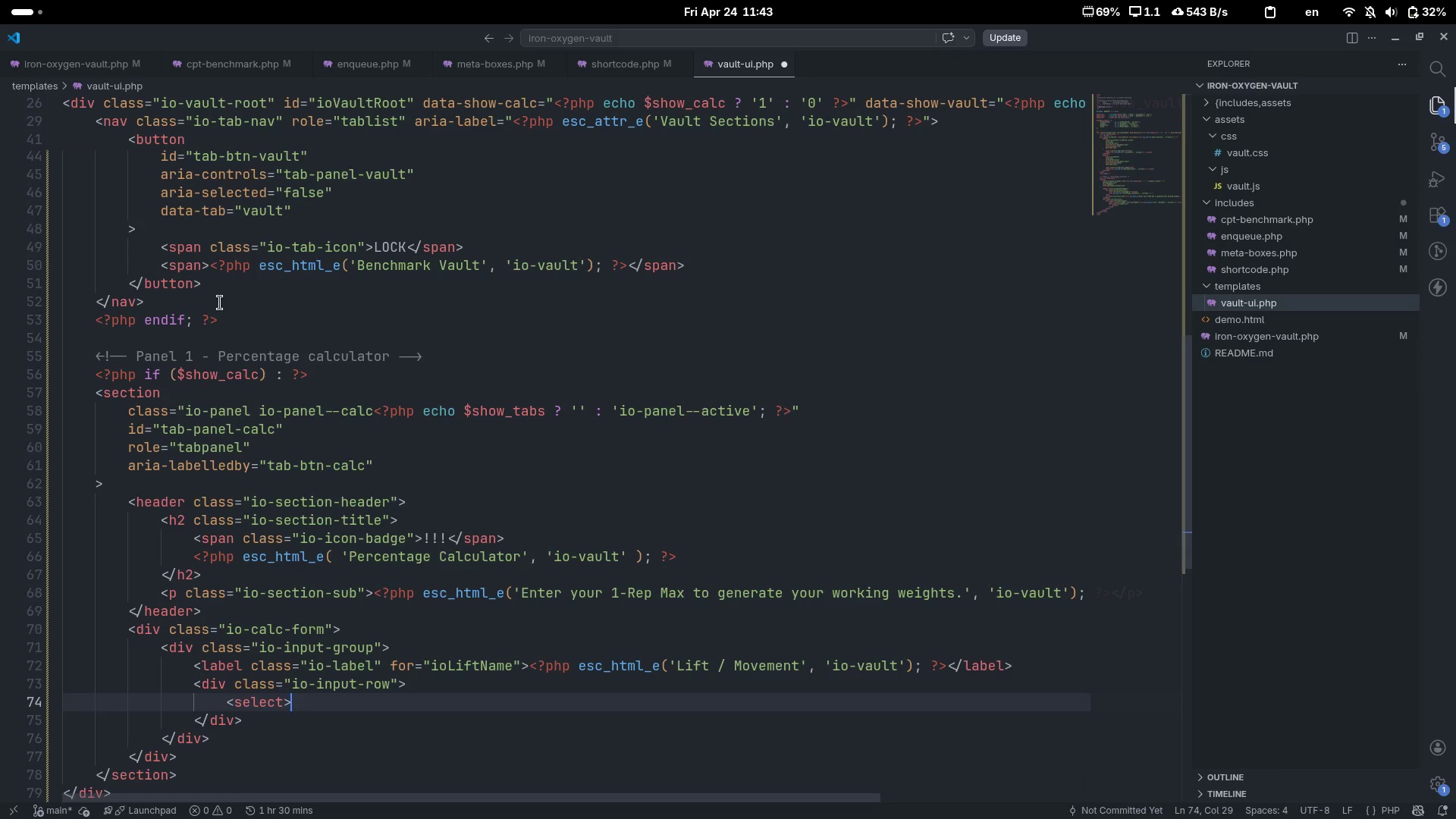 
key(Shift+Comma)
 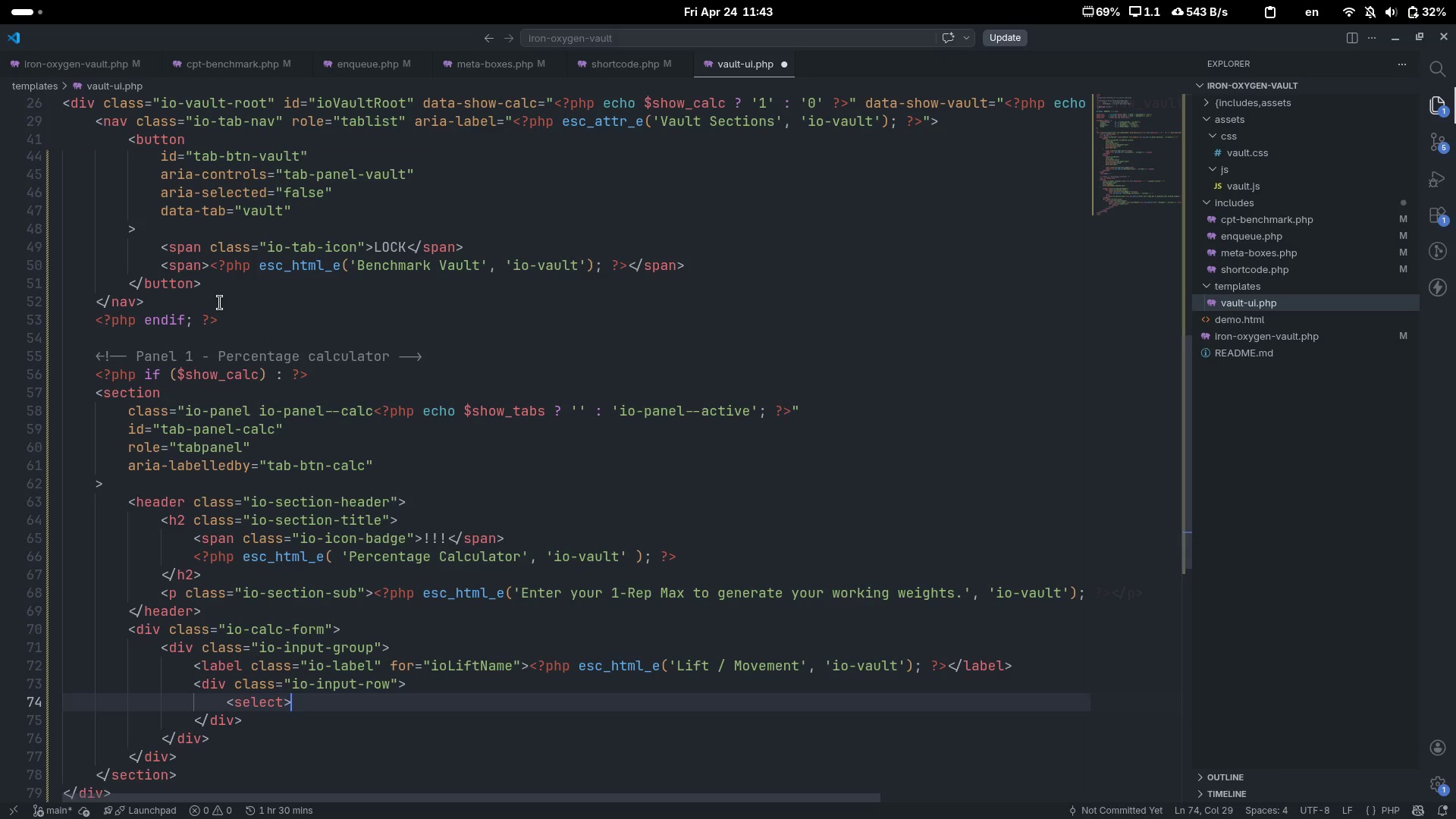 
key(Shift+Period)
 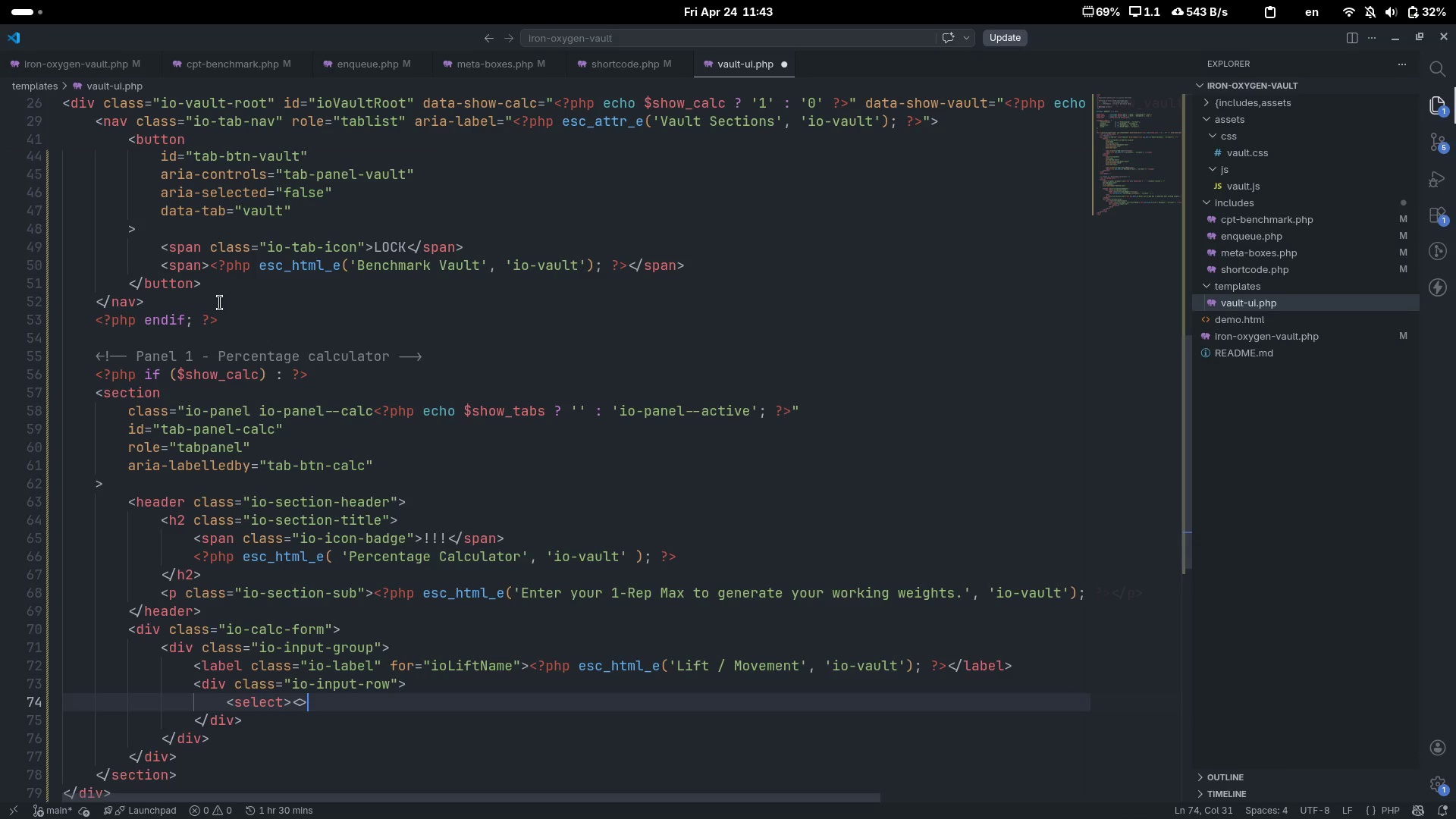 
key(ArrowLeft)
 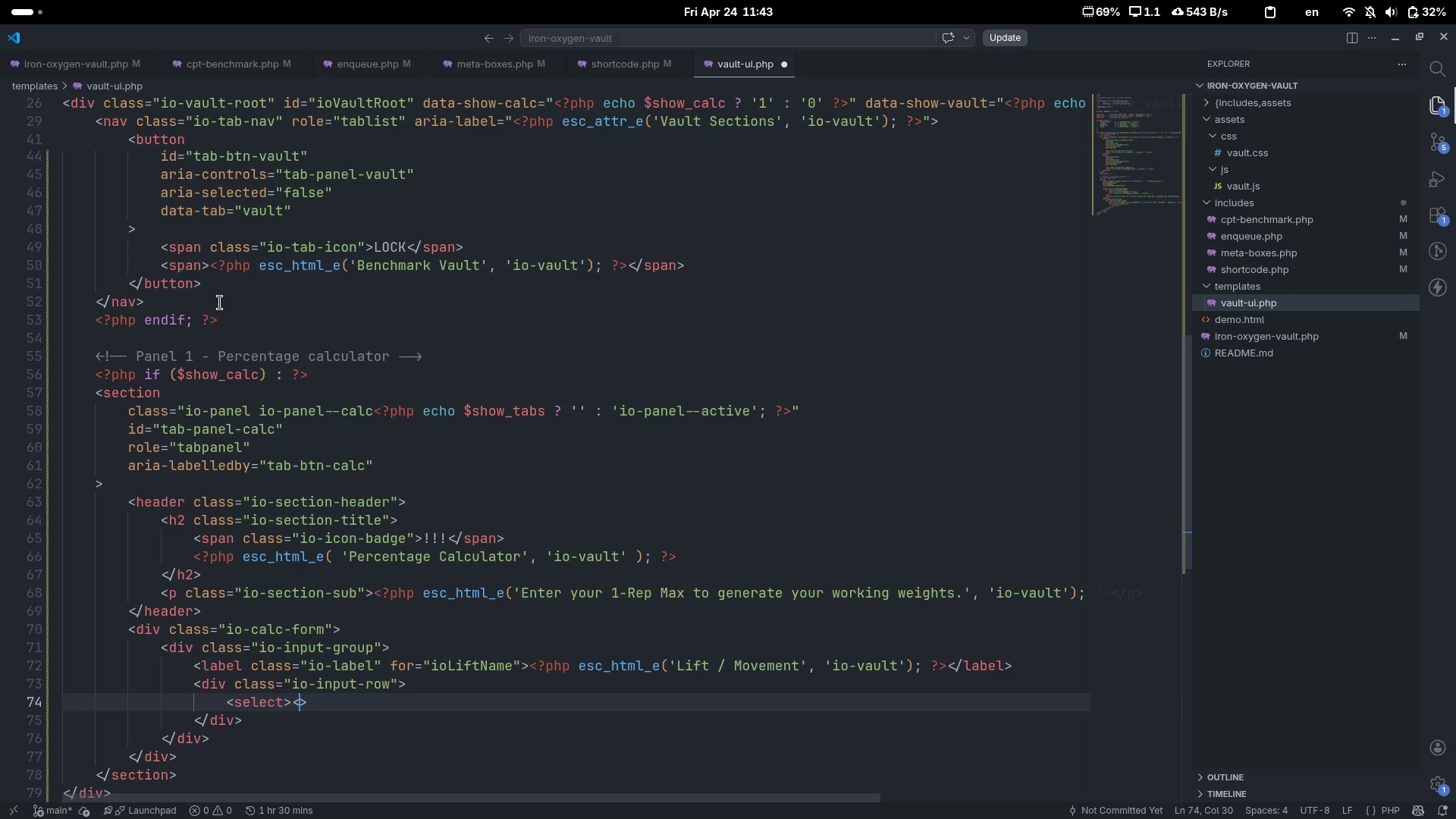 
type(se;ec)
 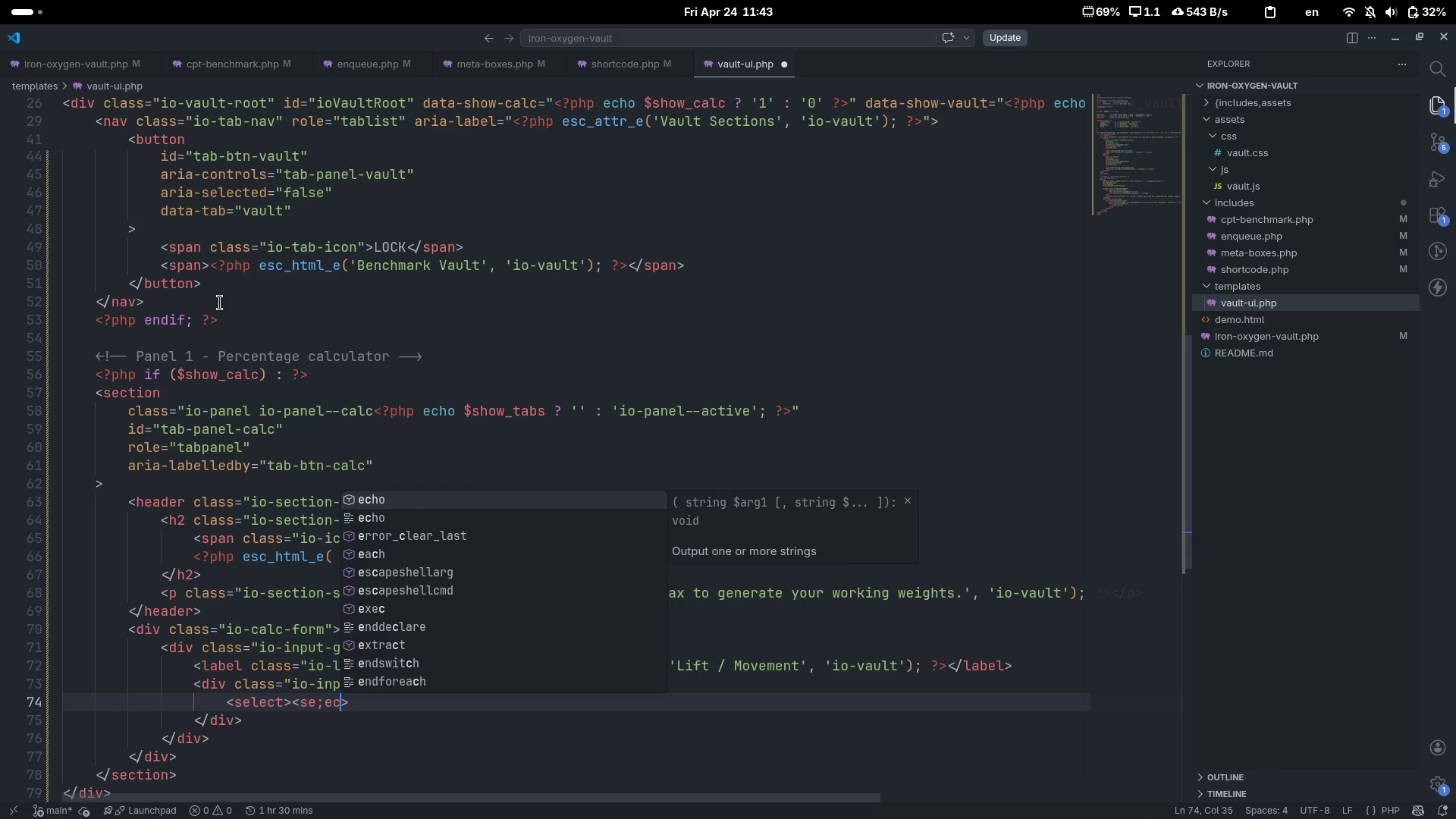 
key(Control+ControlLeft)
 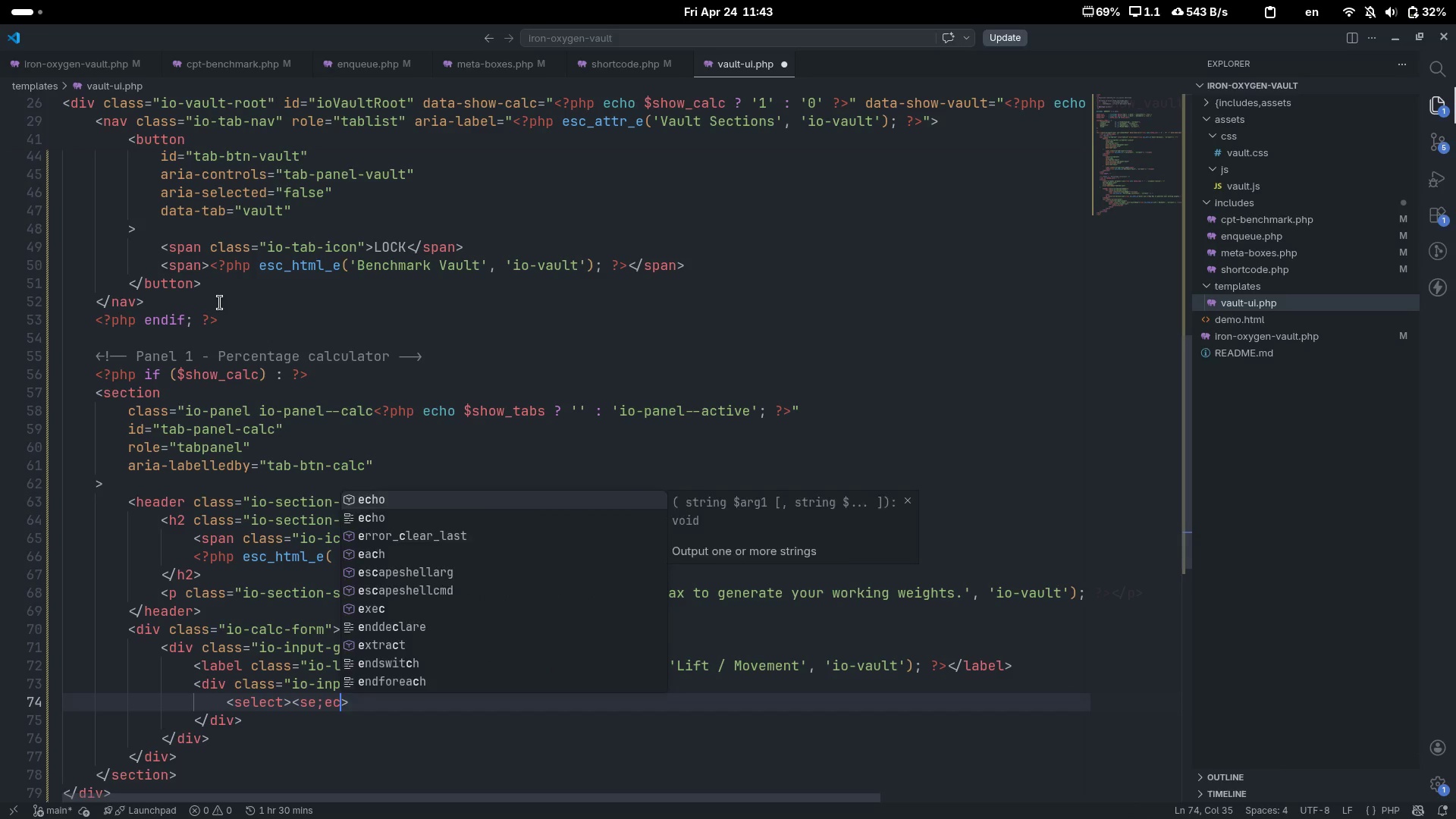 
key(Control+Backspace)
 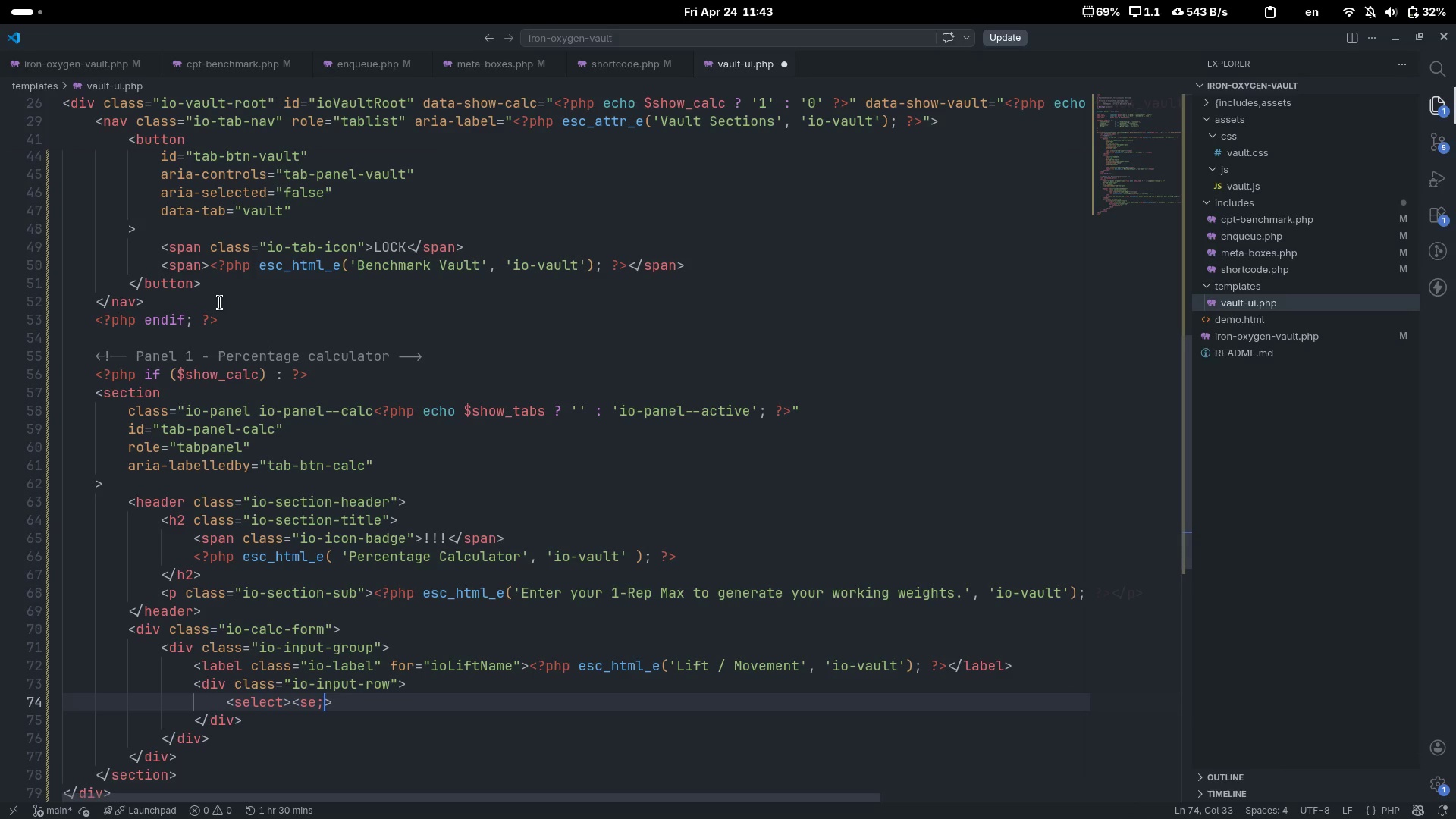 
key(Backspace)
type(lect)
 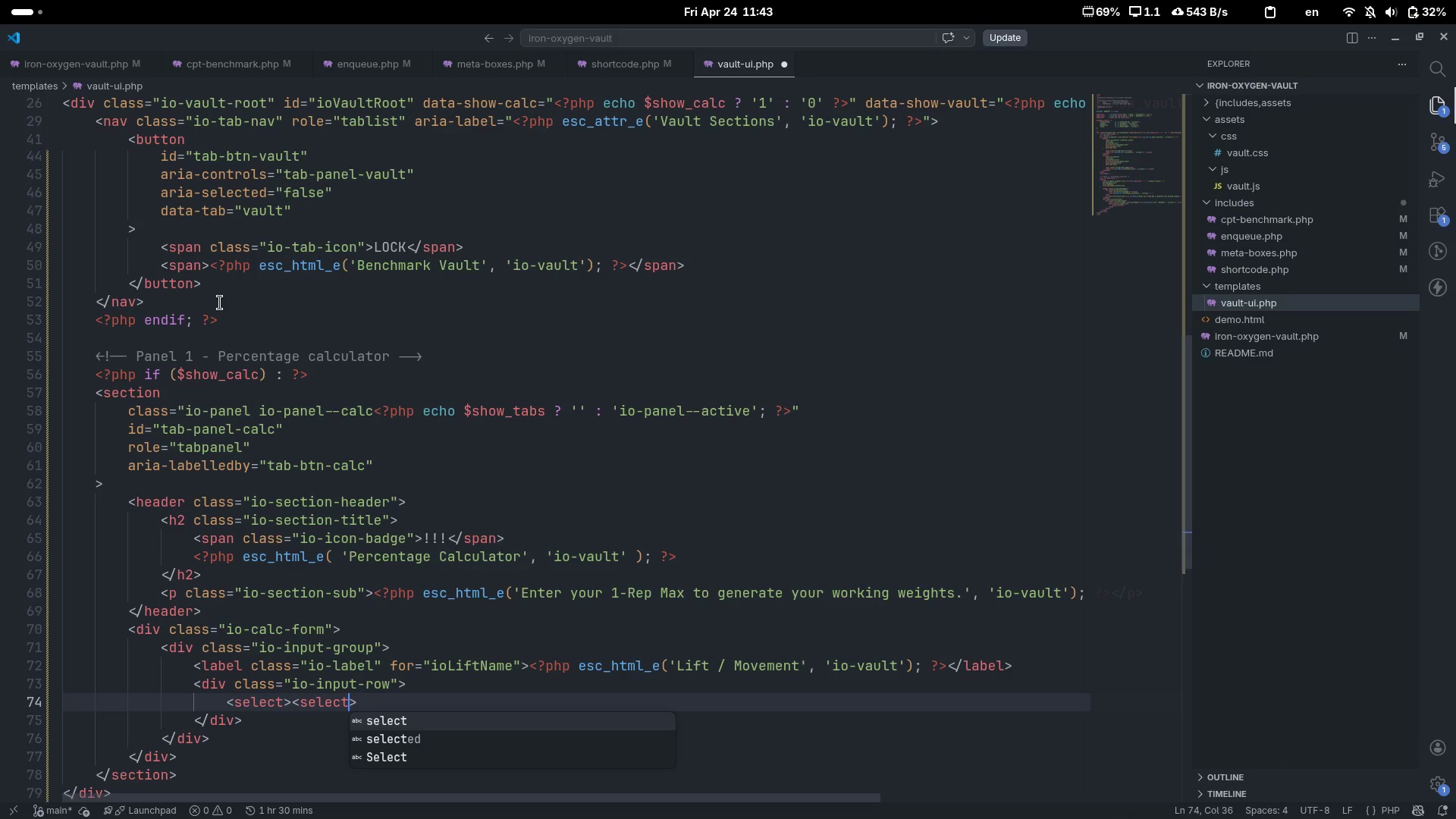 
key(Control+ControlLeft)
 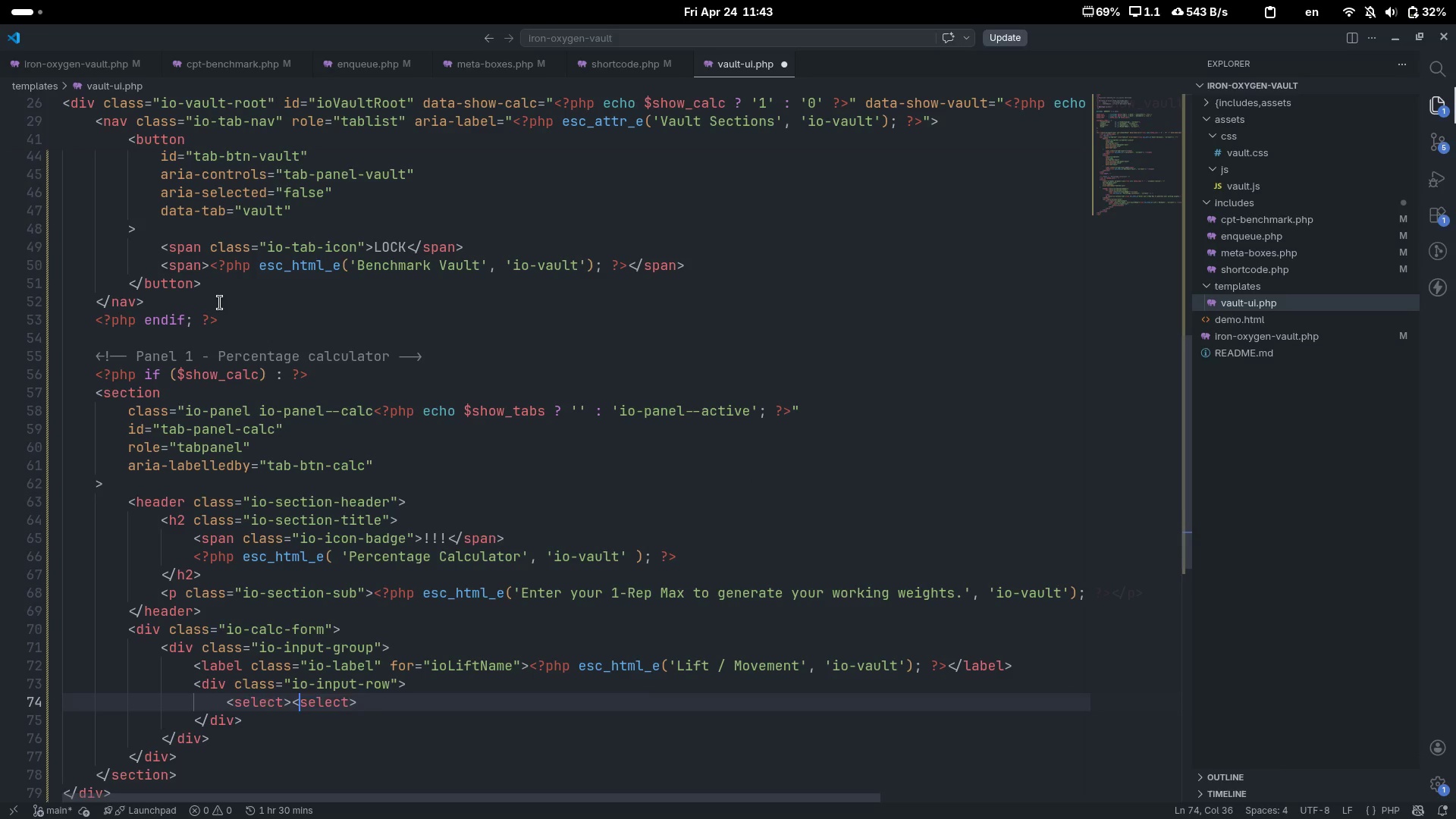 
key(Control+ArrowLeft)
 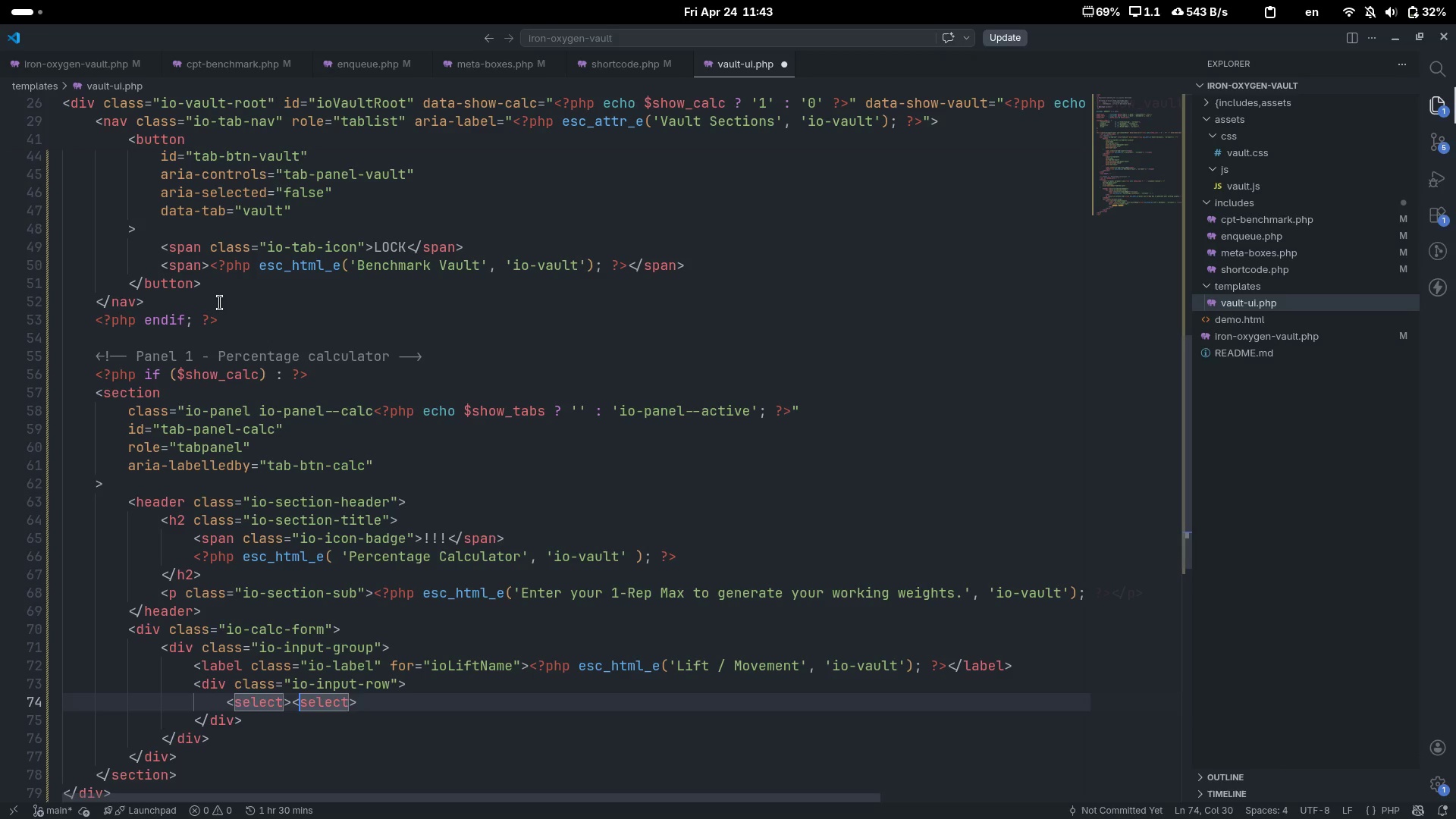 
key(Slash)
 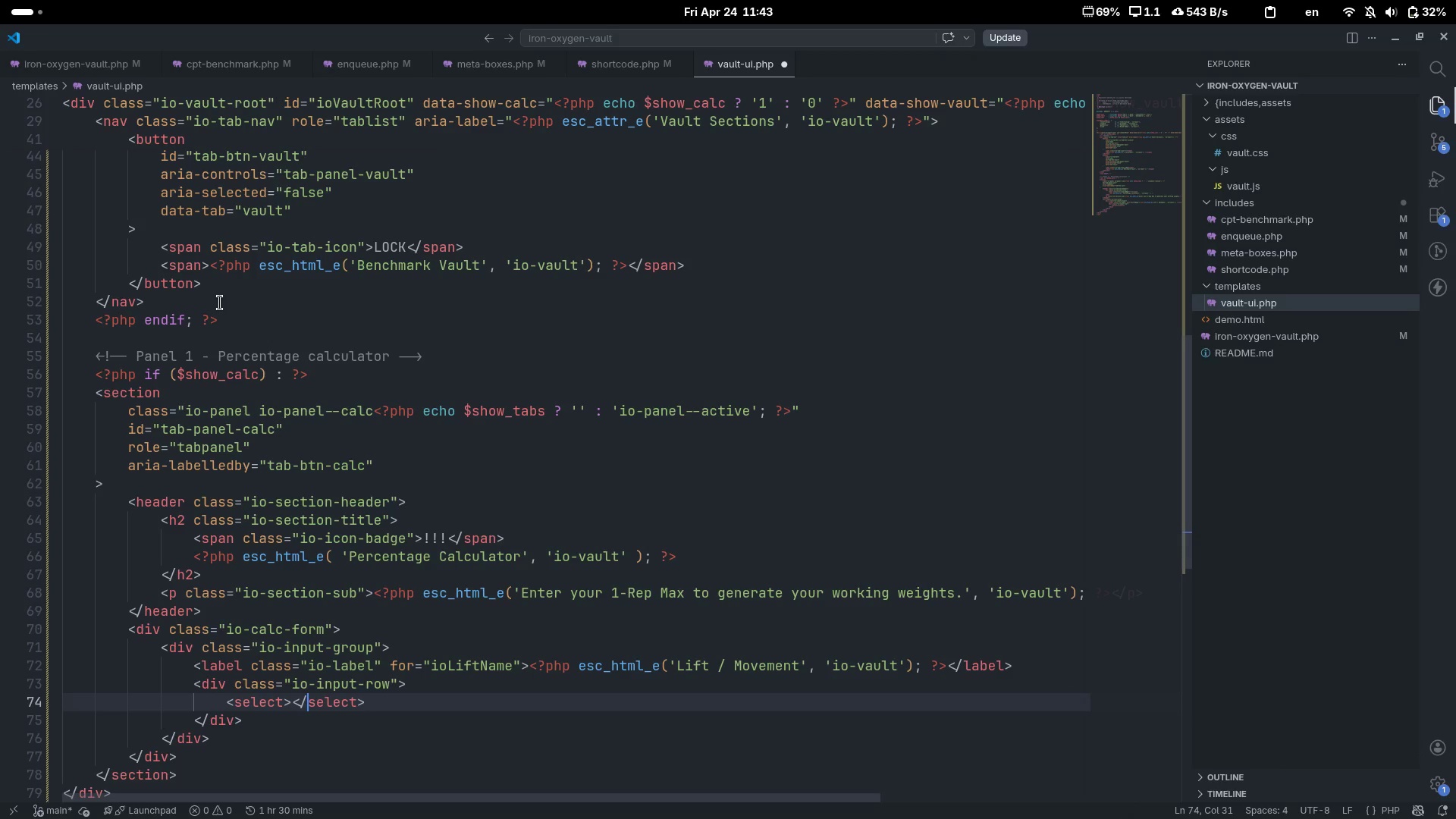 
key(Control+ControlLeft)
 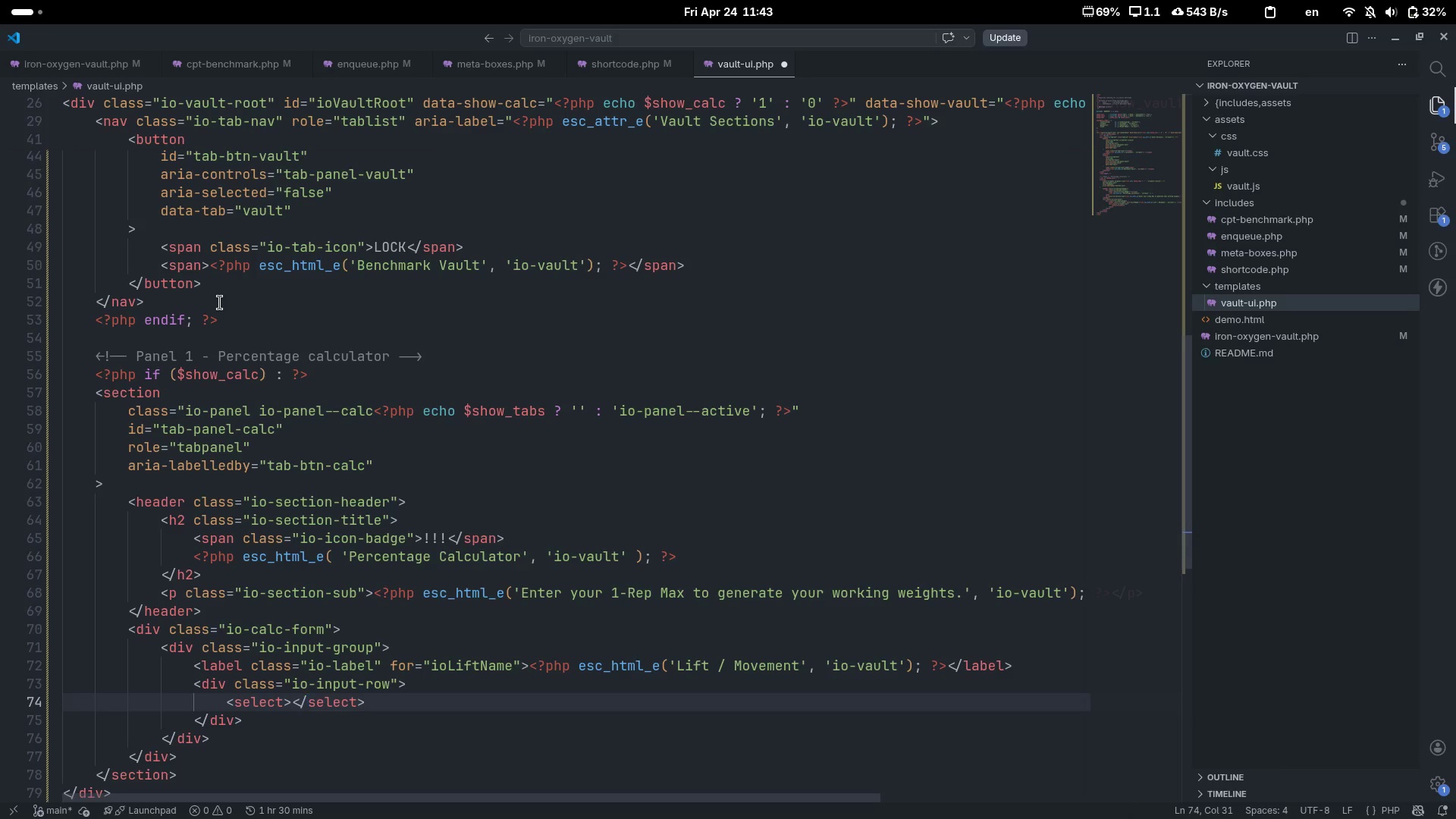 
key(Control+ArrowLeft)
 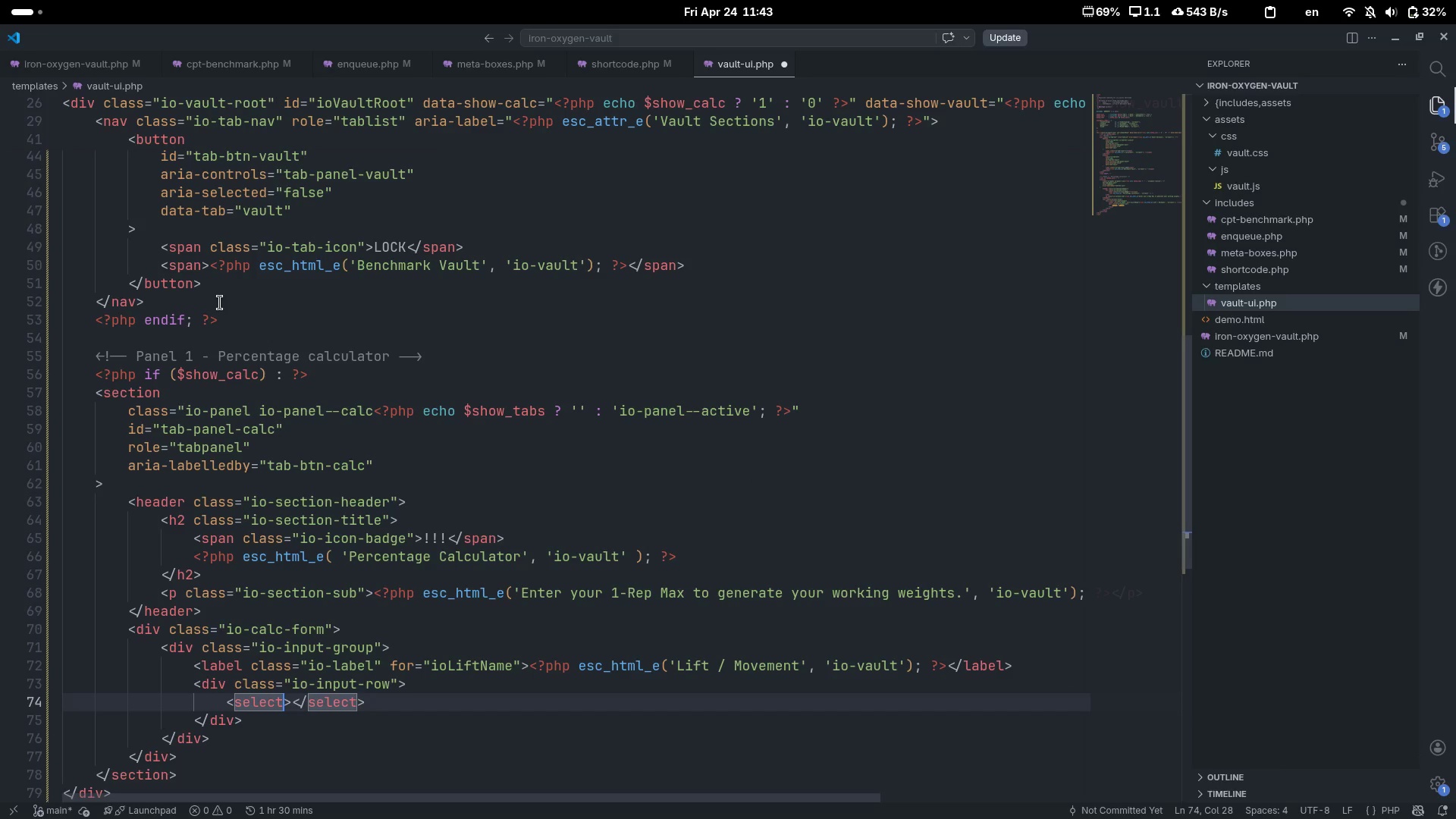 
key(ArrowRight)
 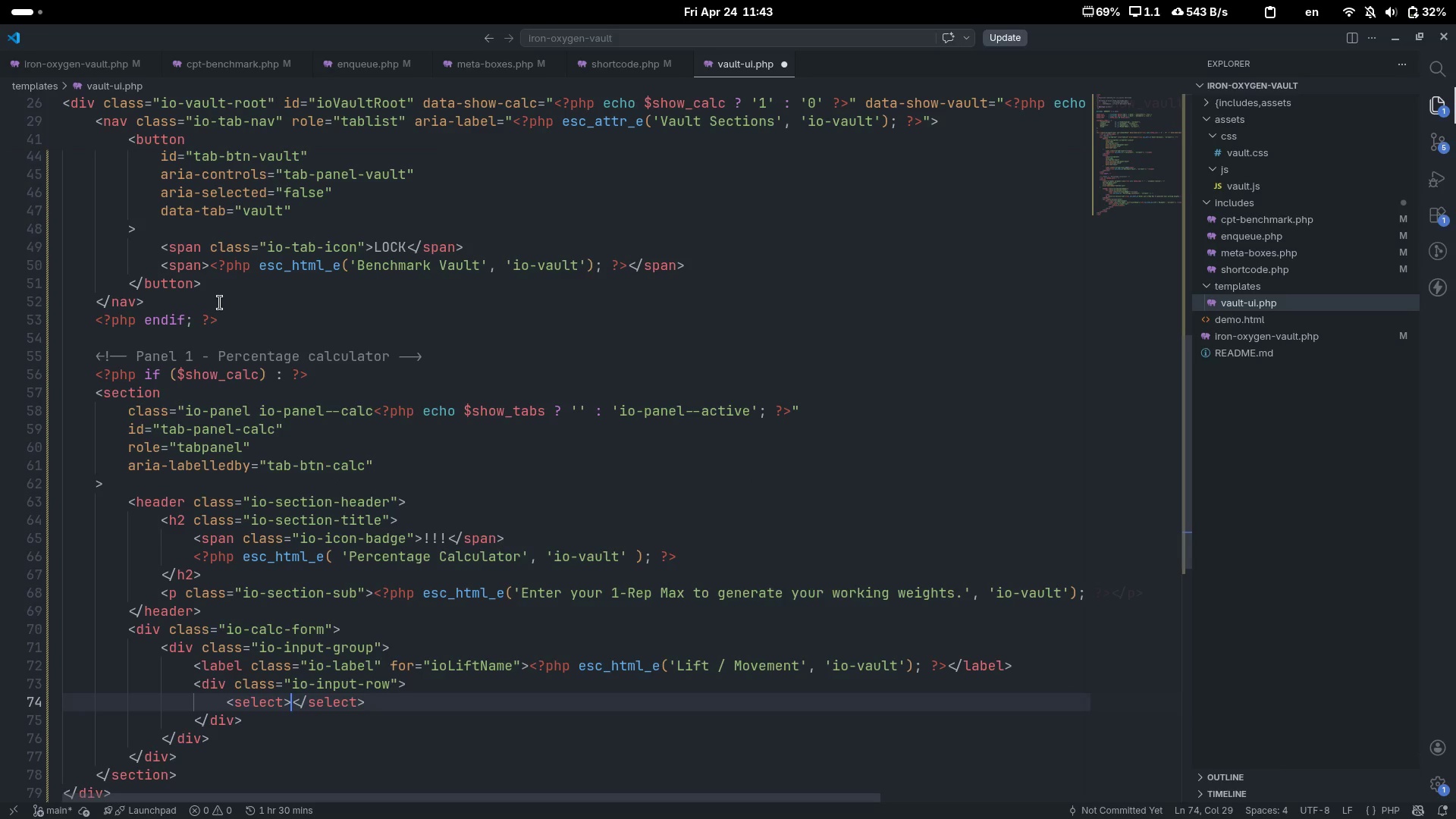 
key(Enter)
 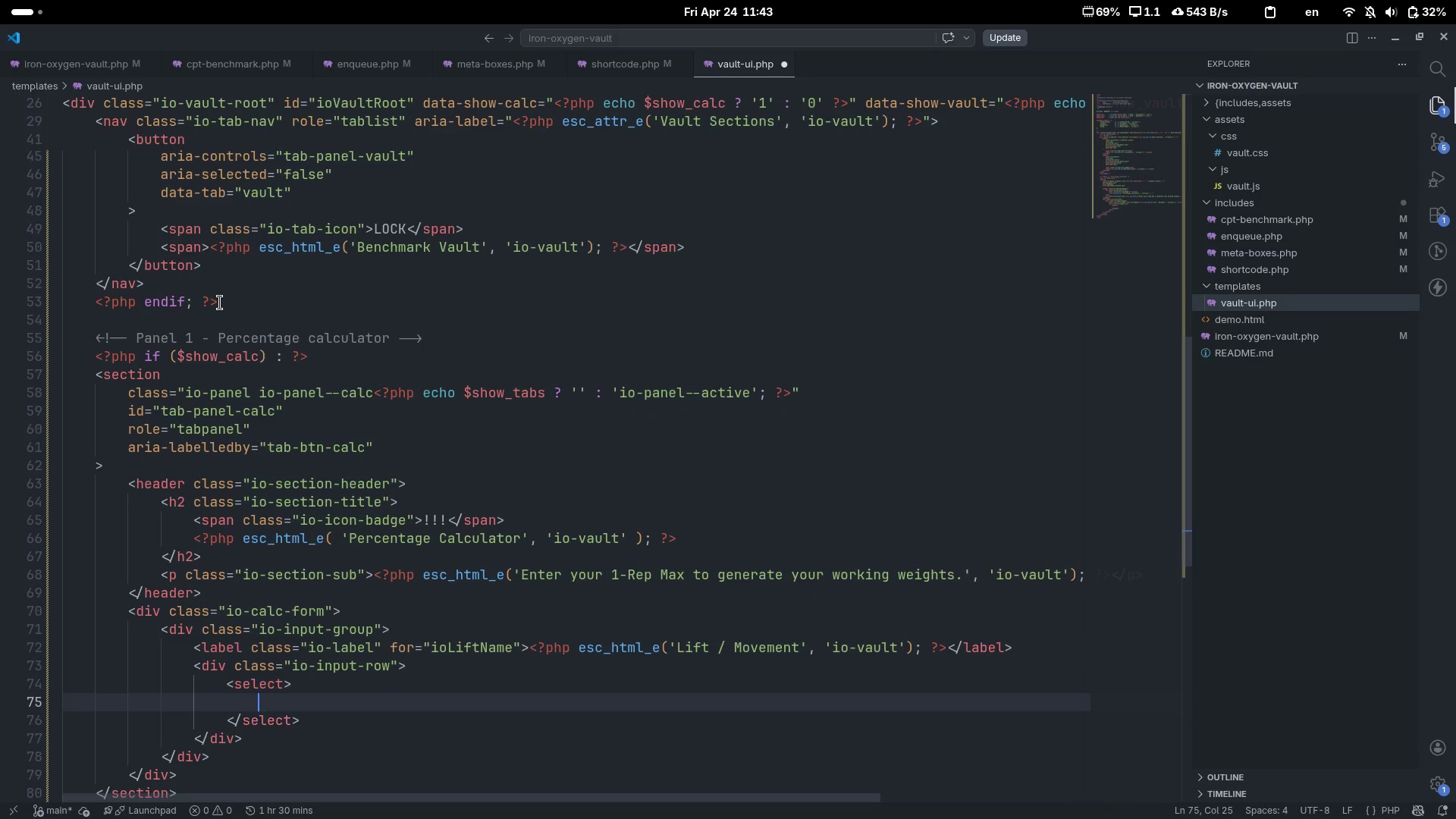 
key(ArrowUp)
 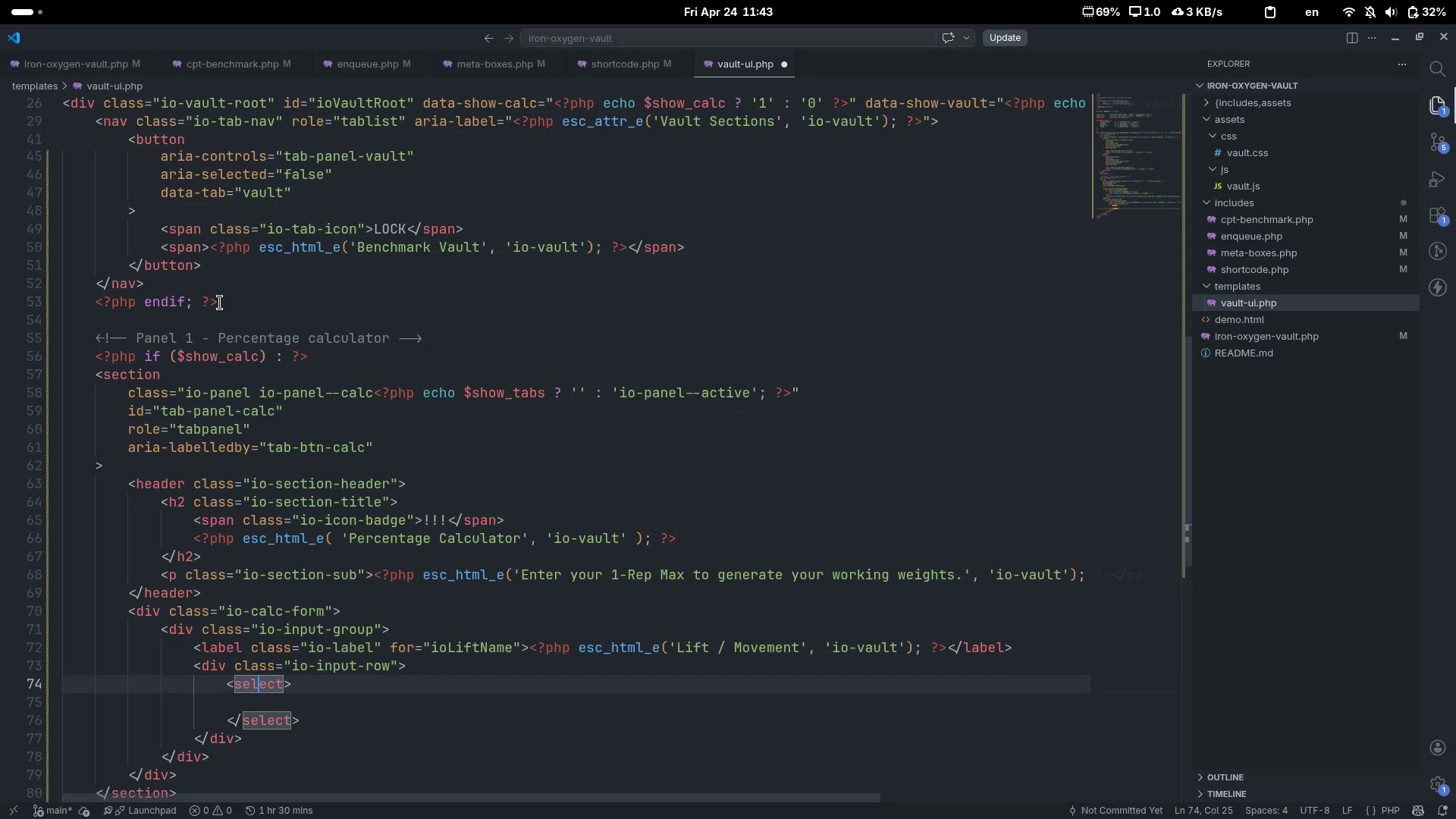 
key(Control+ControlLeft)
 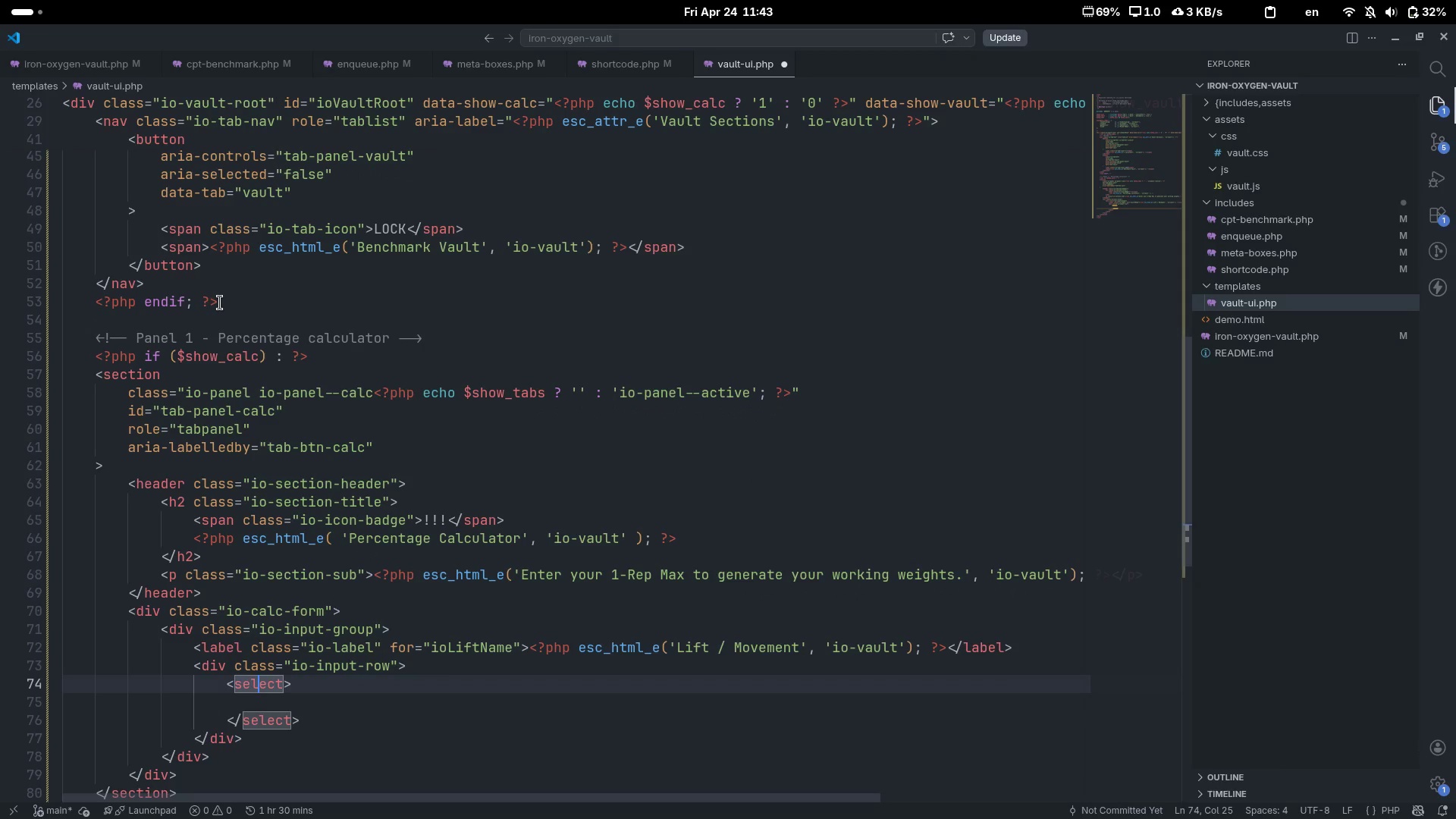 
key(Control+ArrowRight)
 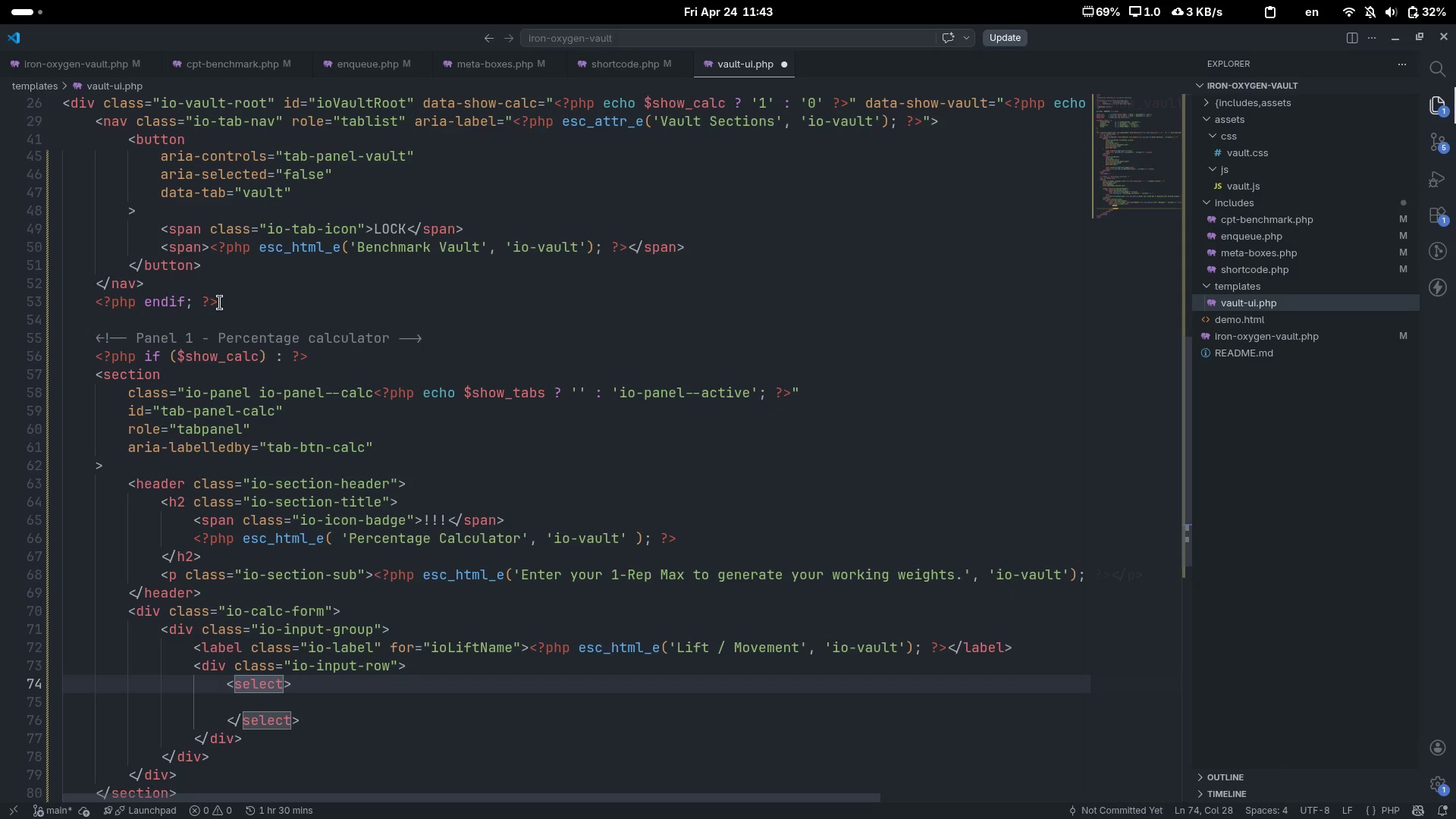 
type( class="")
 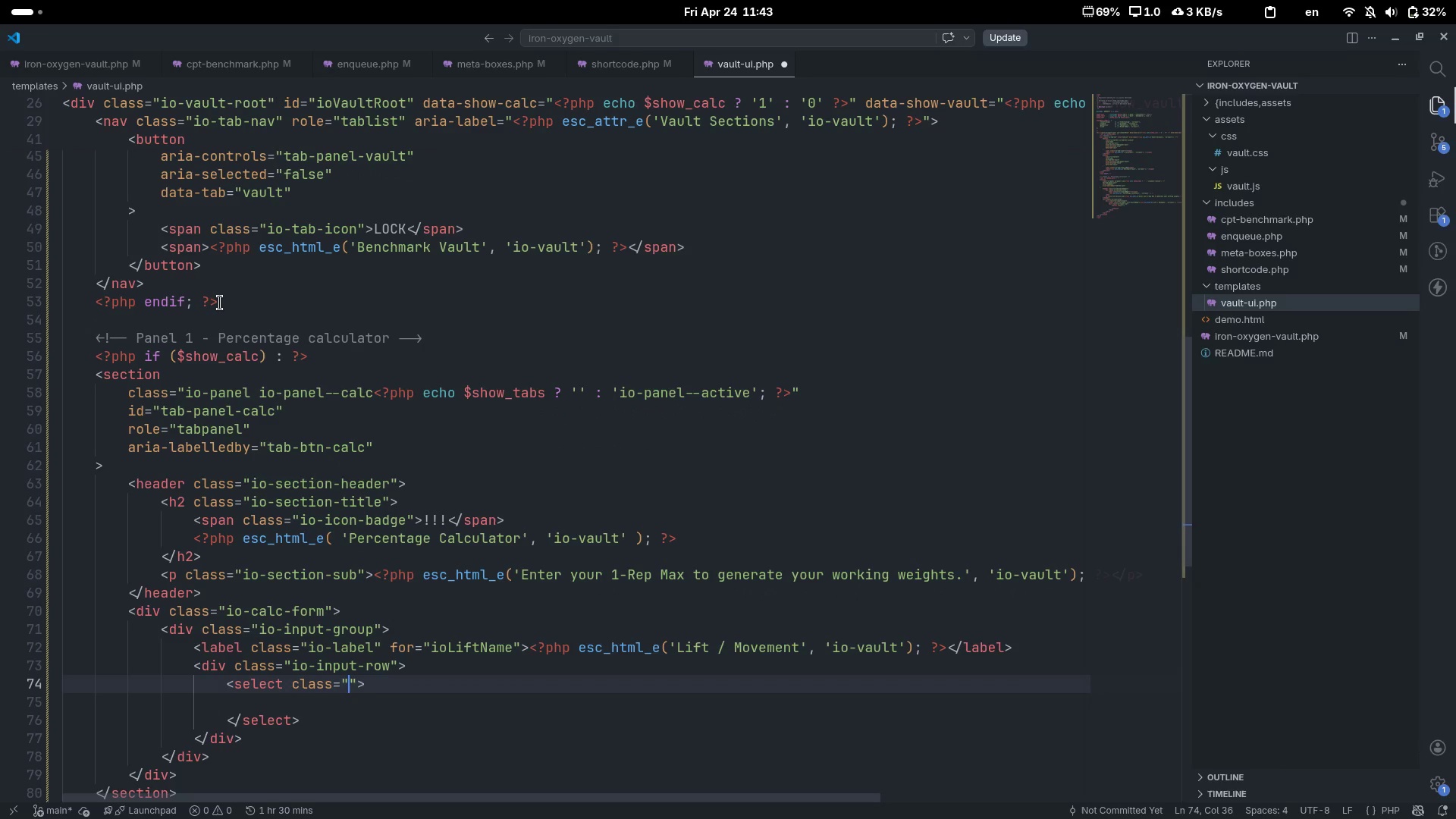 
 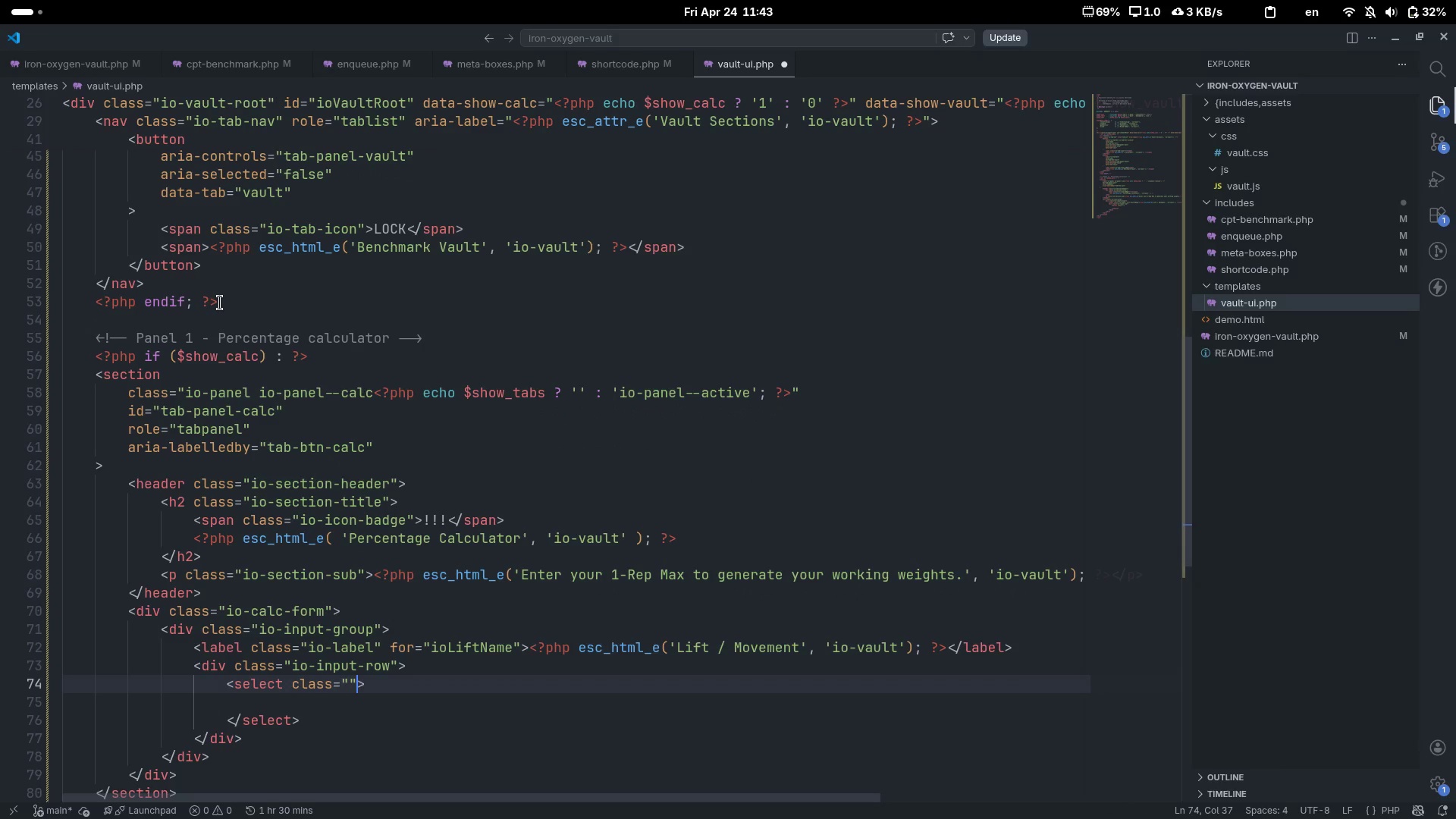 
key(ArrowLeft)
 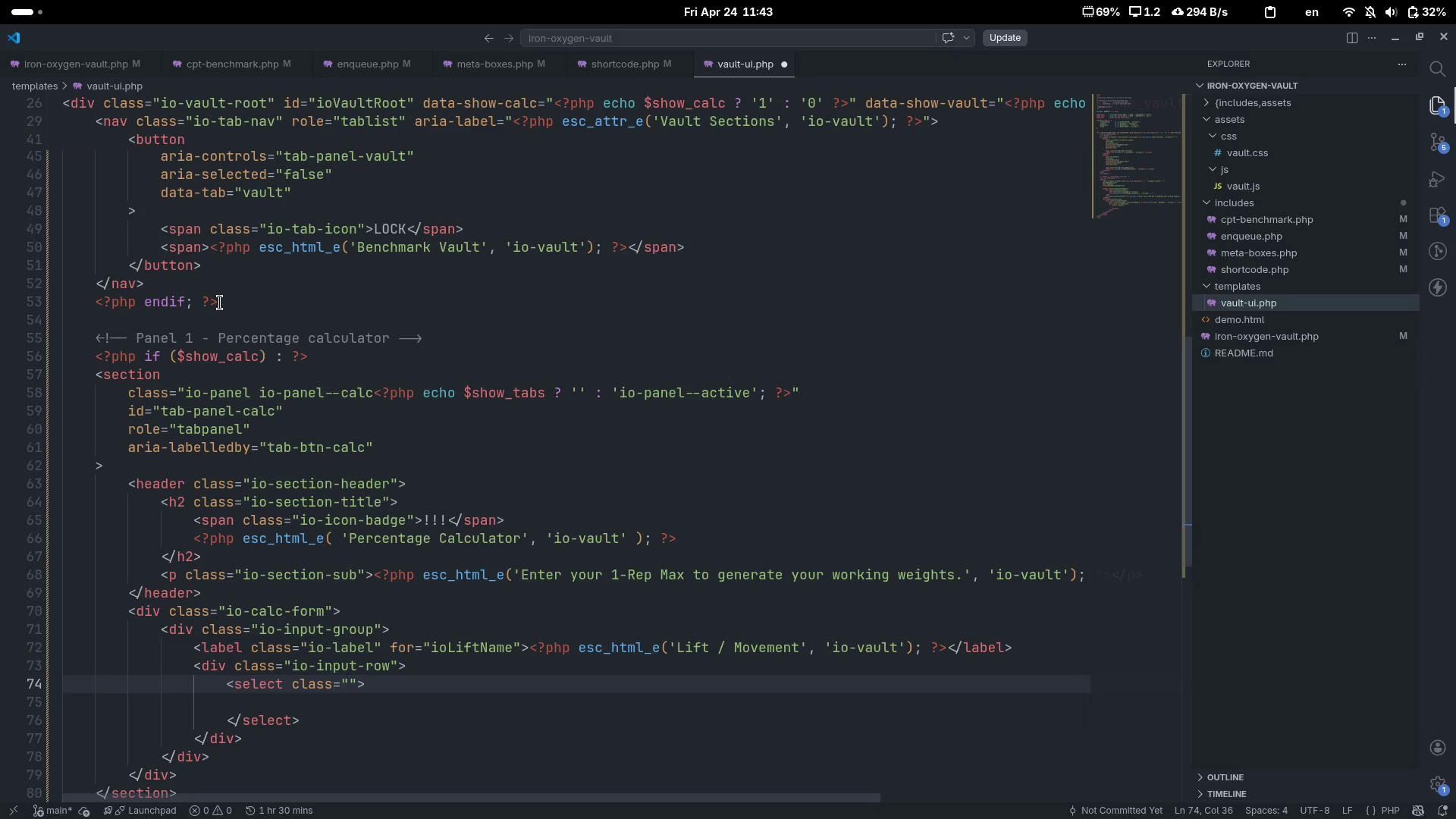 
type(io-select)
 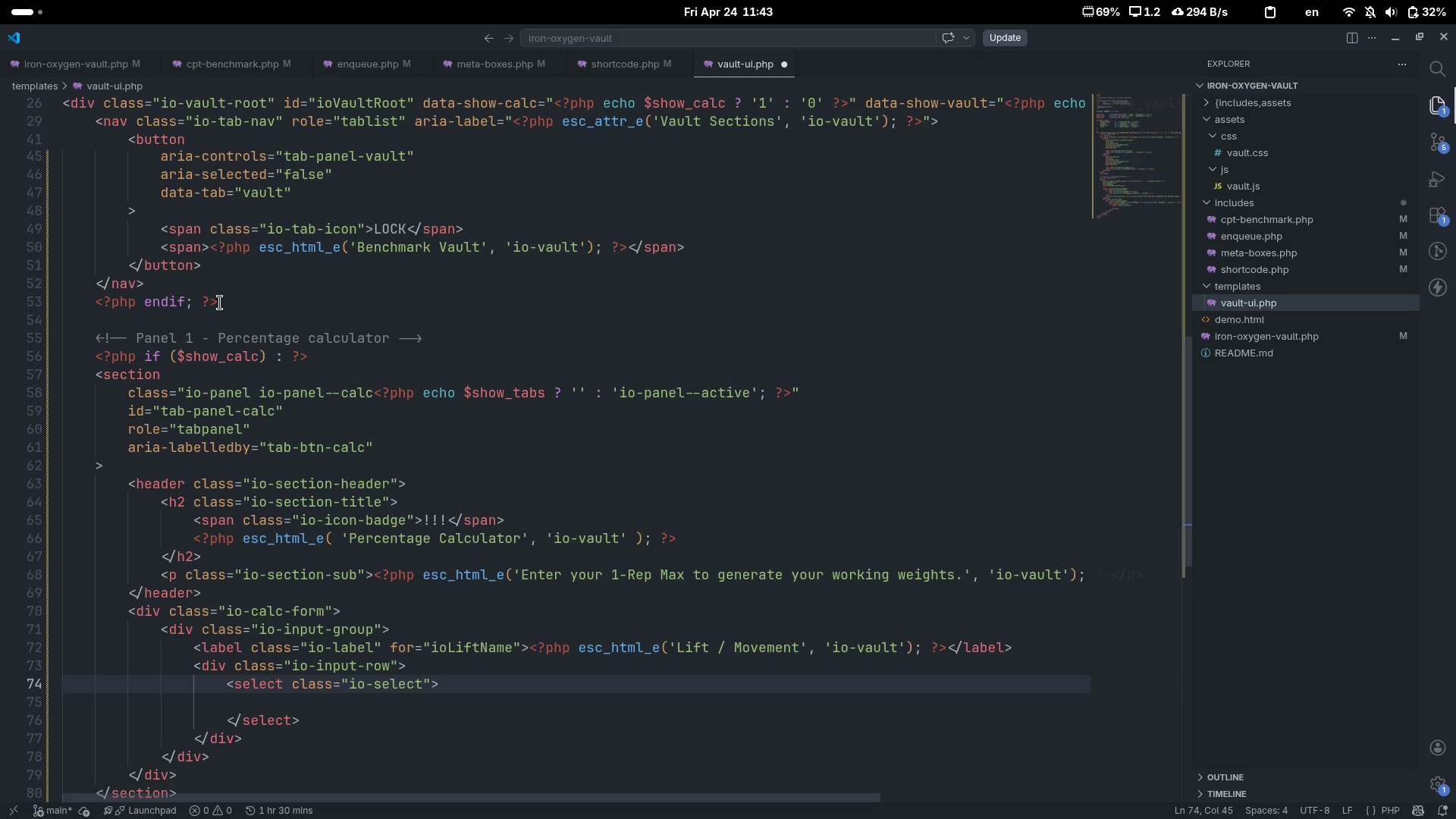 
key(ArrowRight)
 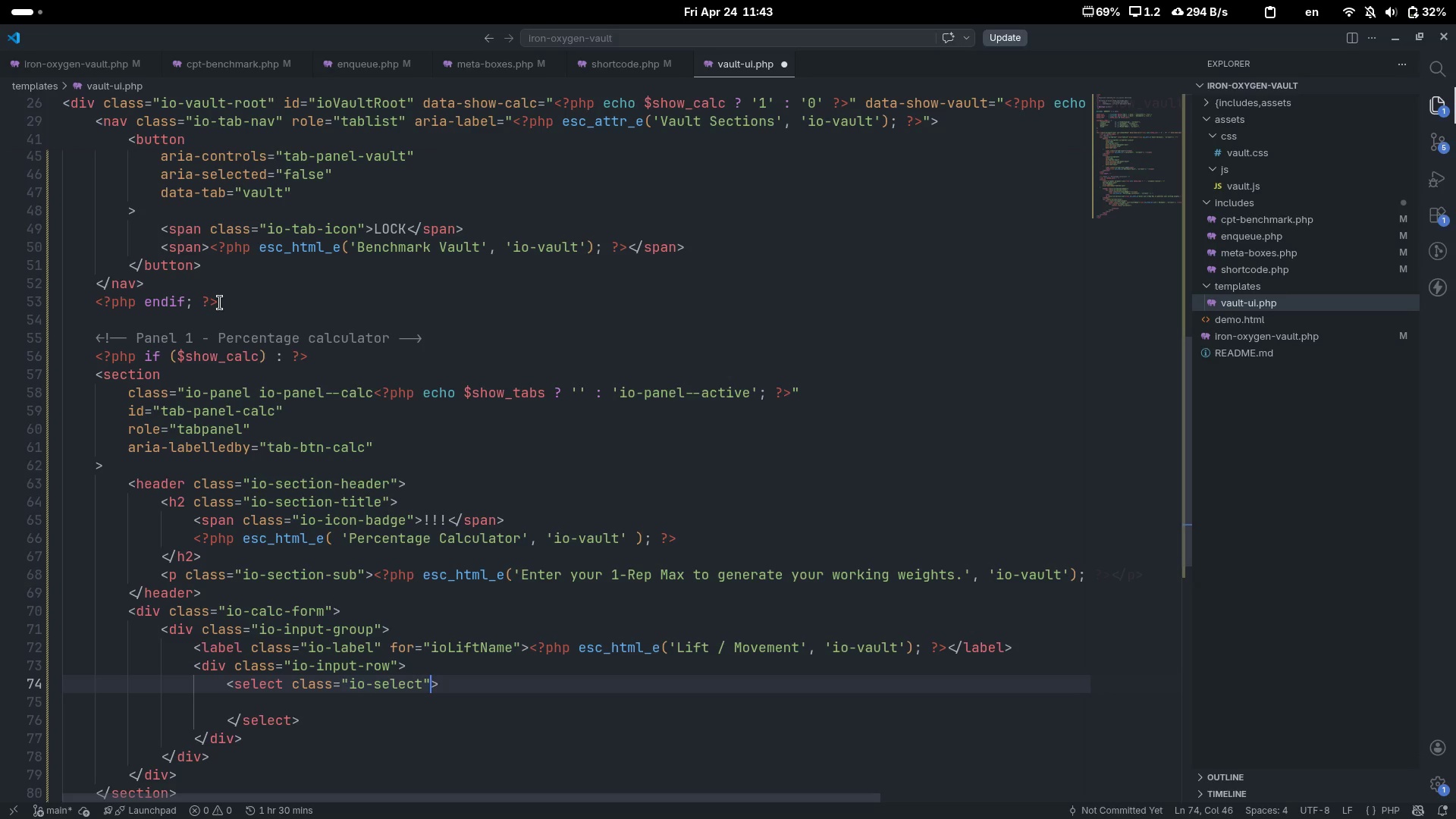 
type( id-)
key(Backspace)
type(=:")
key(Backspace)
key(Backspace)
type("")
 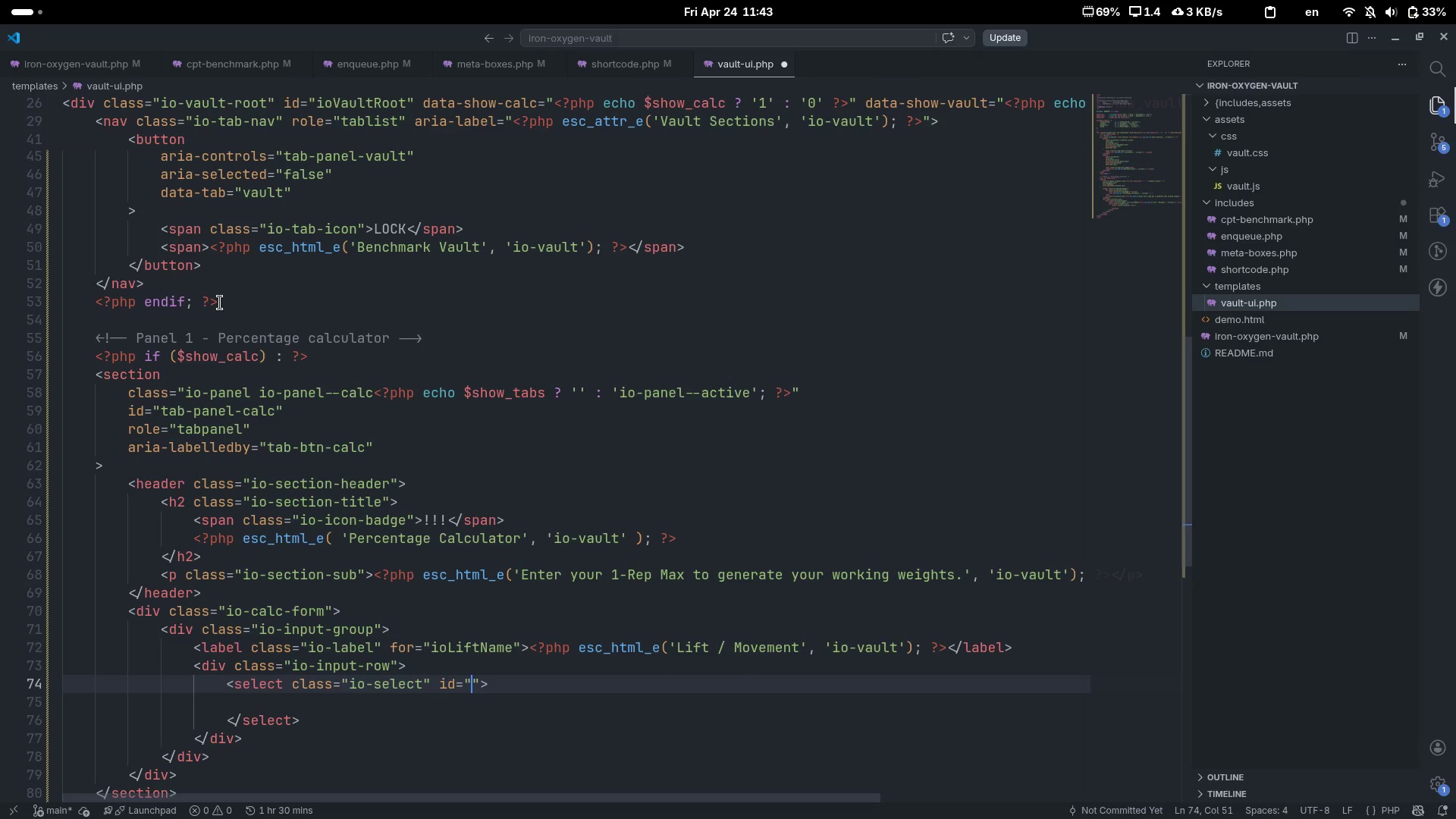 
 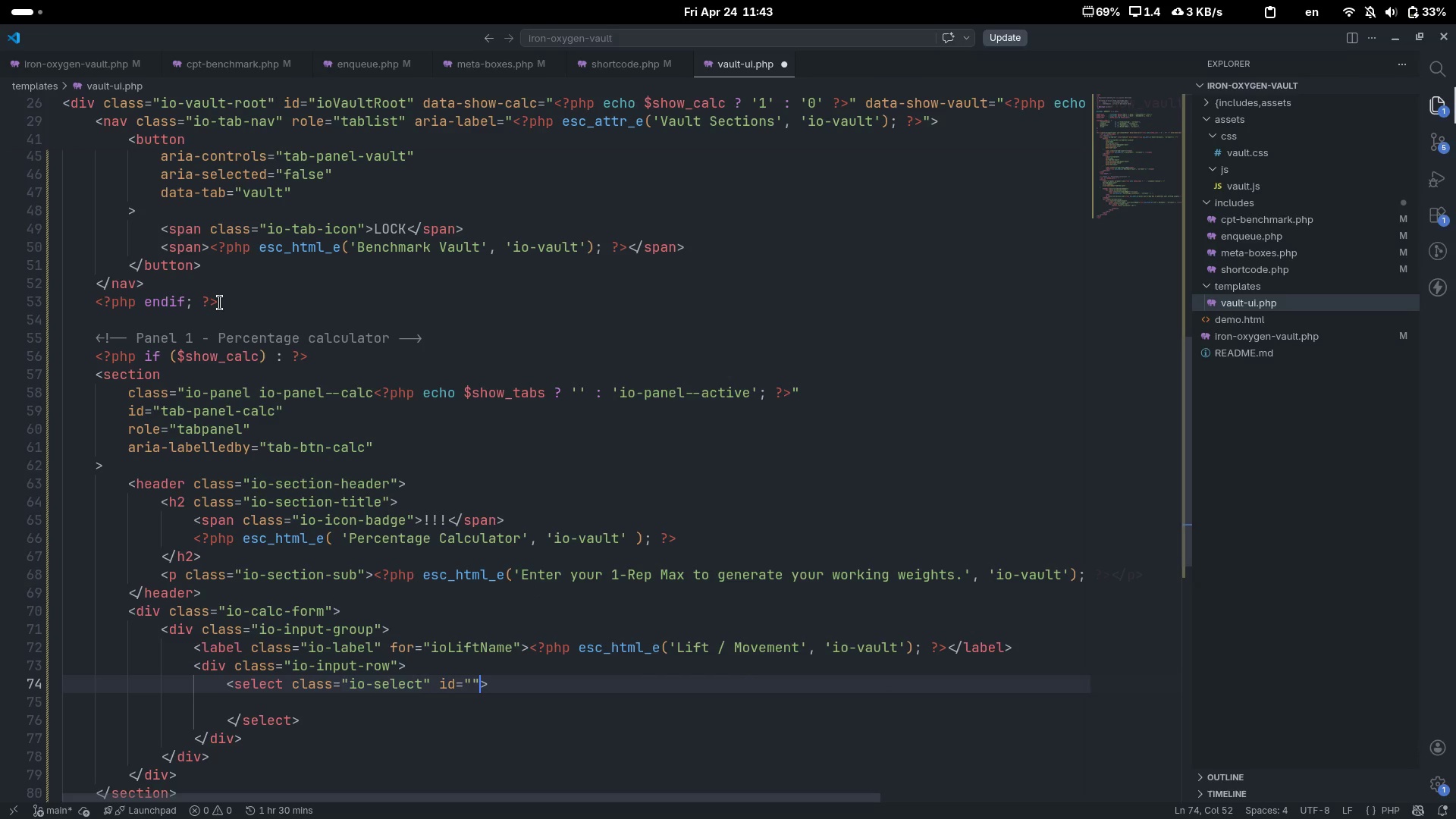 
key(ArrowLeft)
 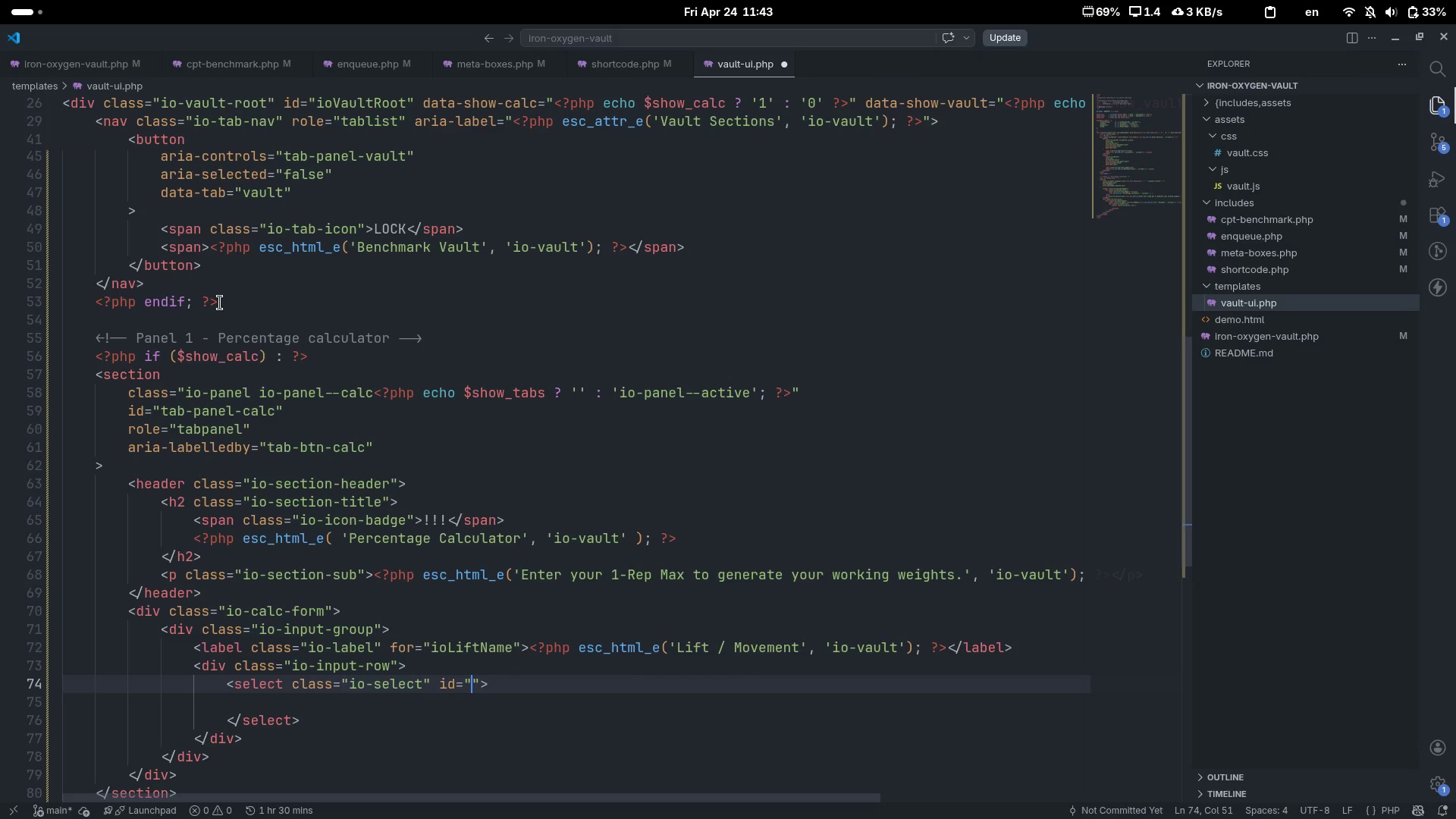 
type(ioLiftName)
 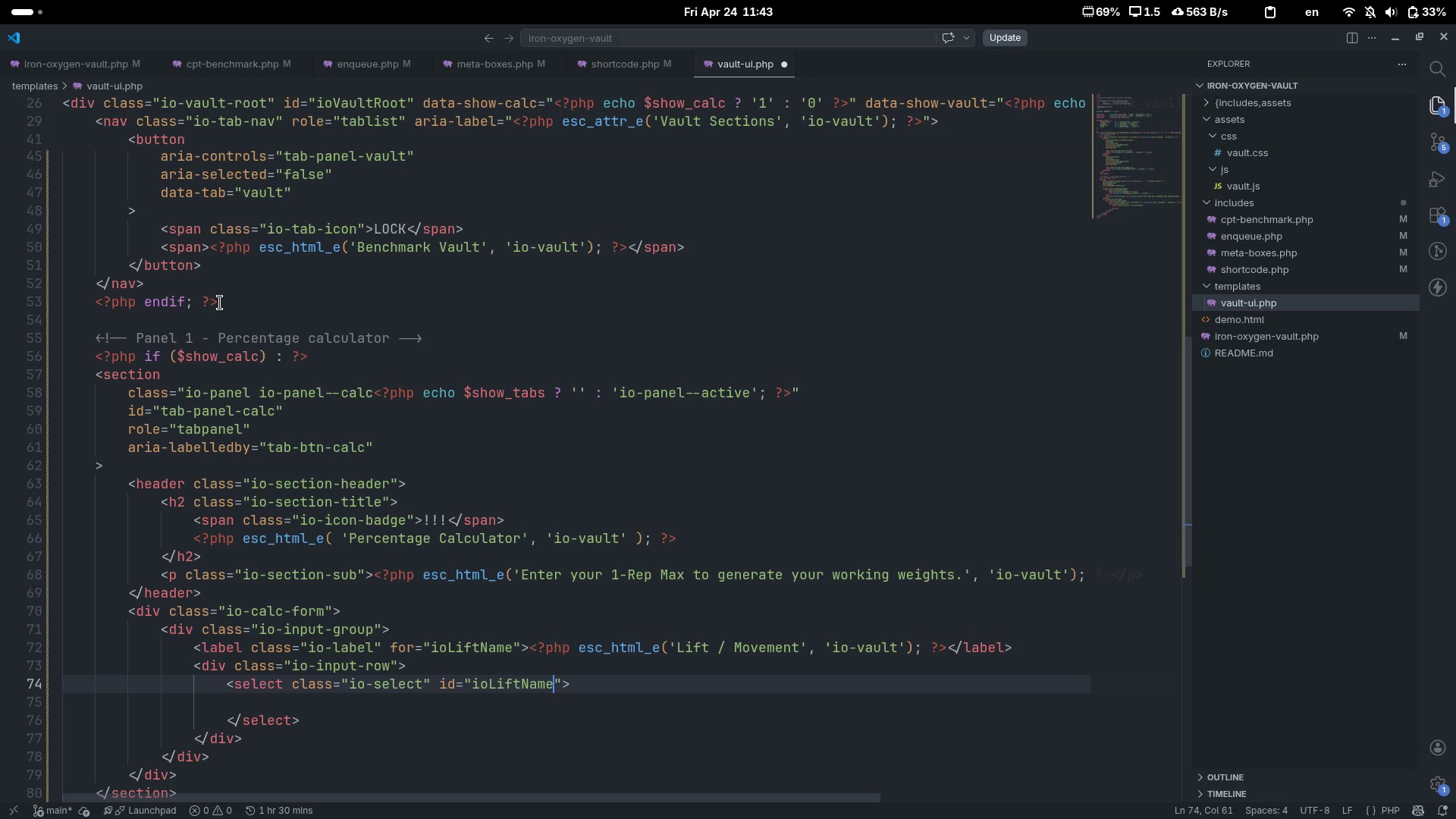 
key(ArrowRight)
 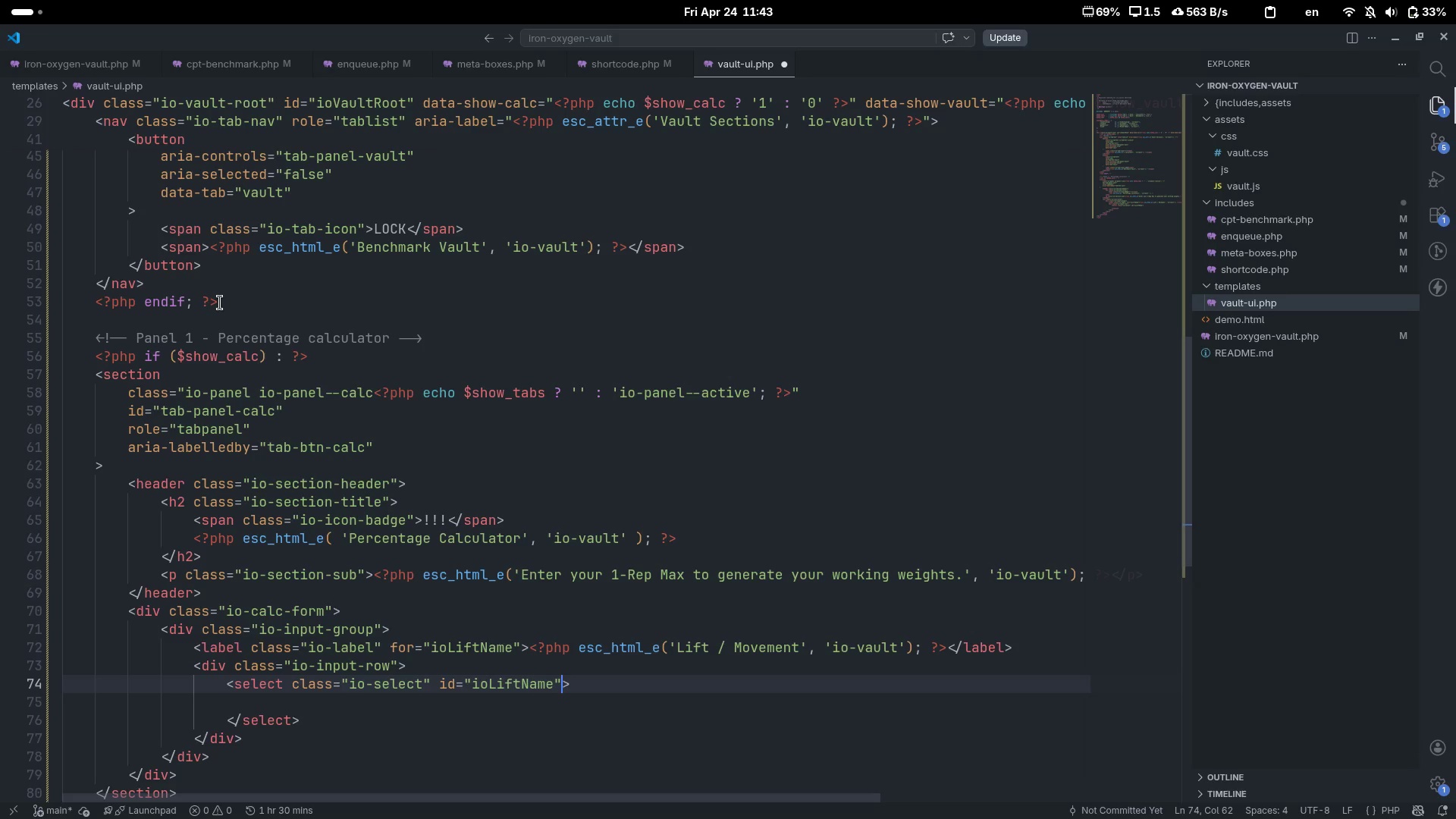 
type( aria-label="")
 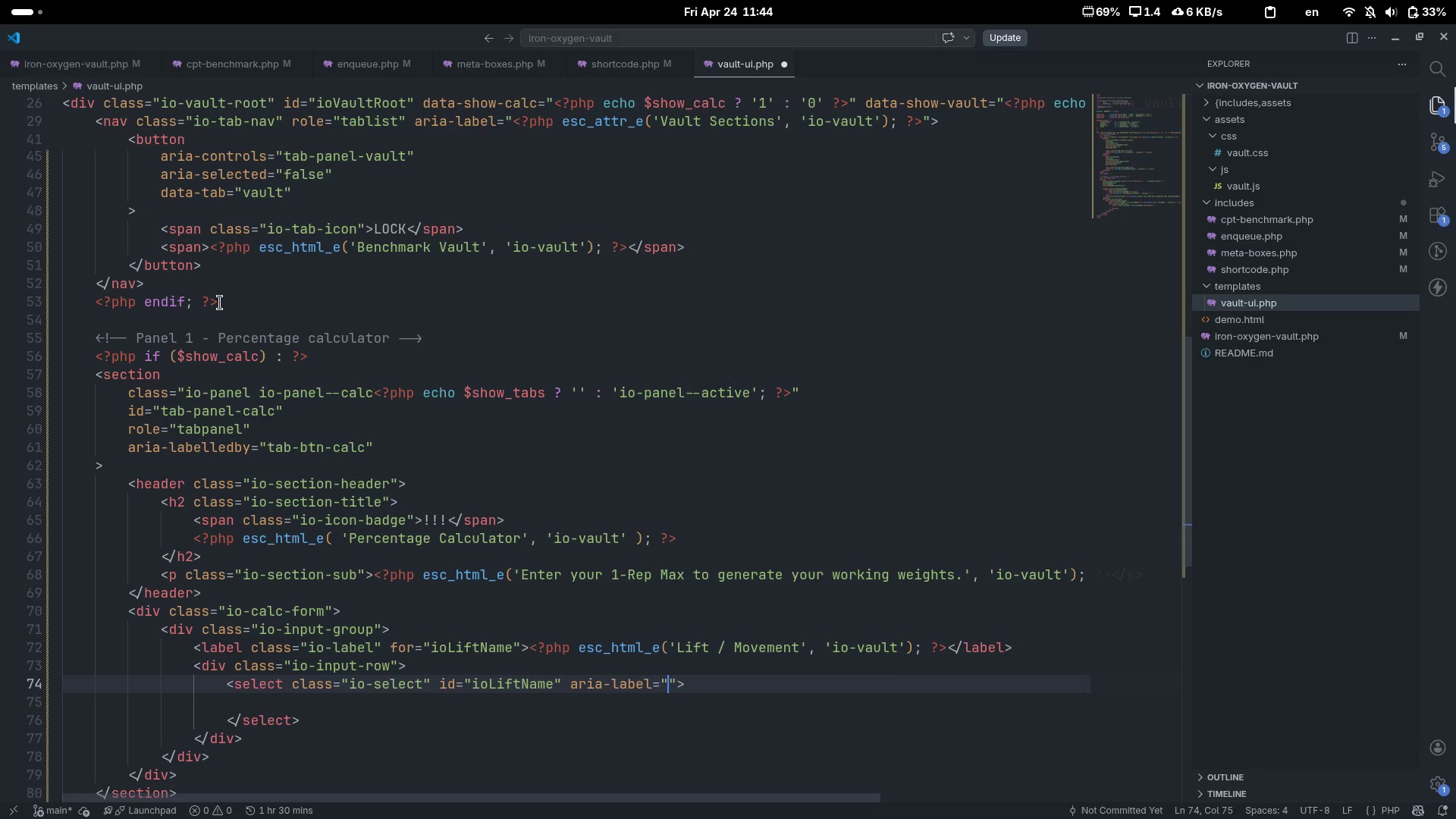 
 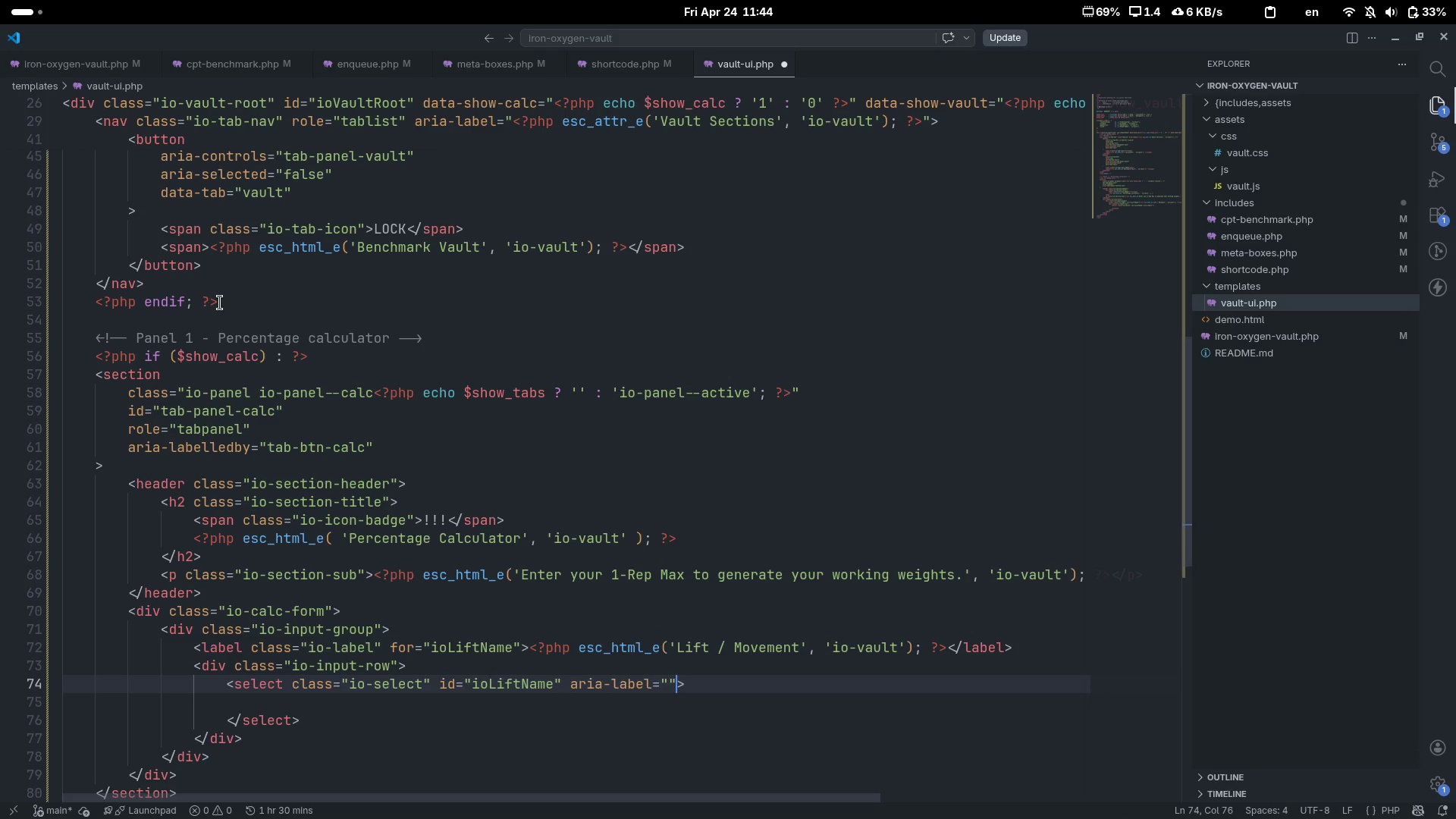 
key(ArrowLeft)
 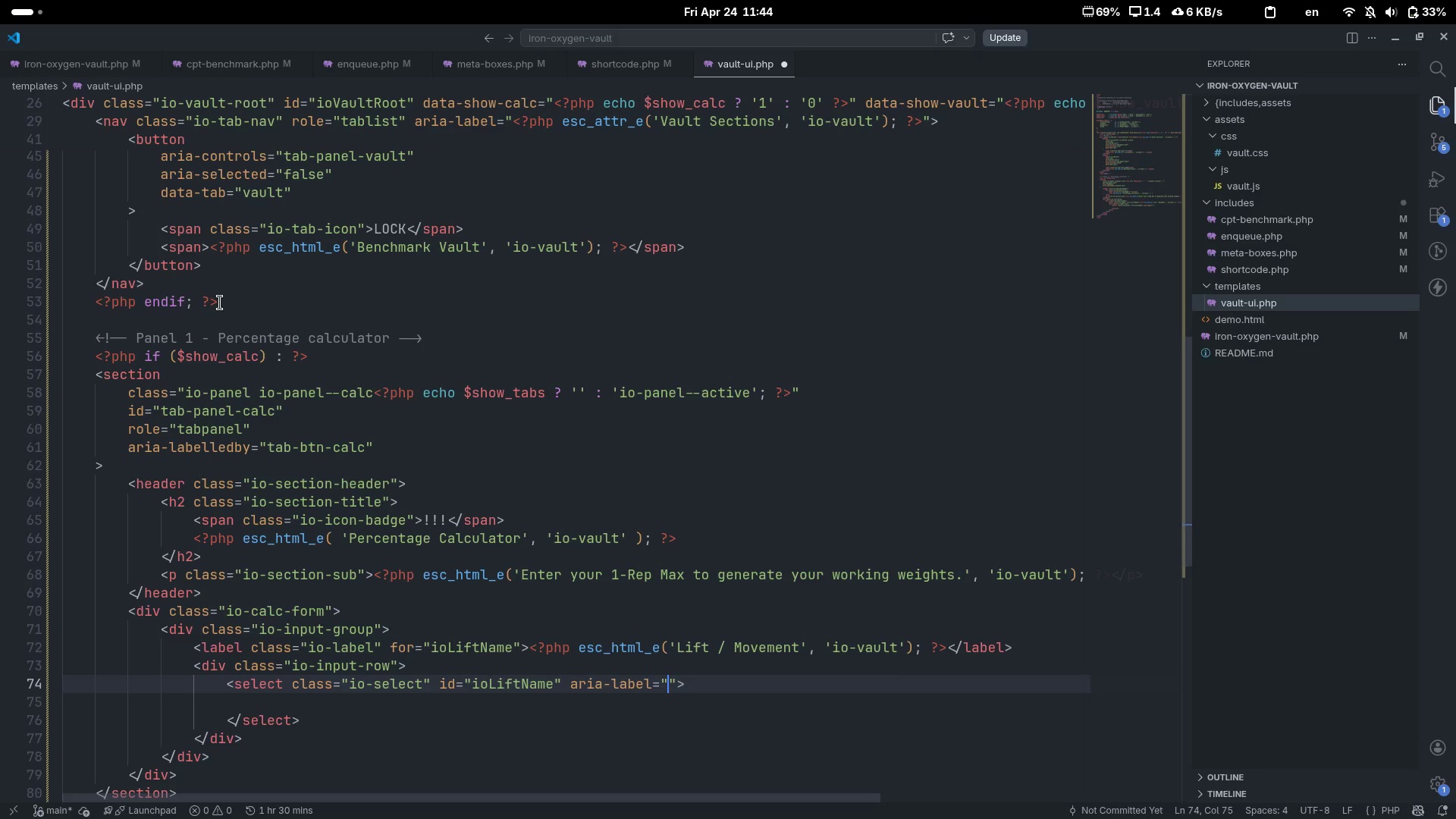 
key(Shift+Comma)
 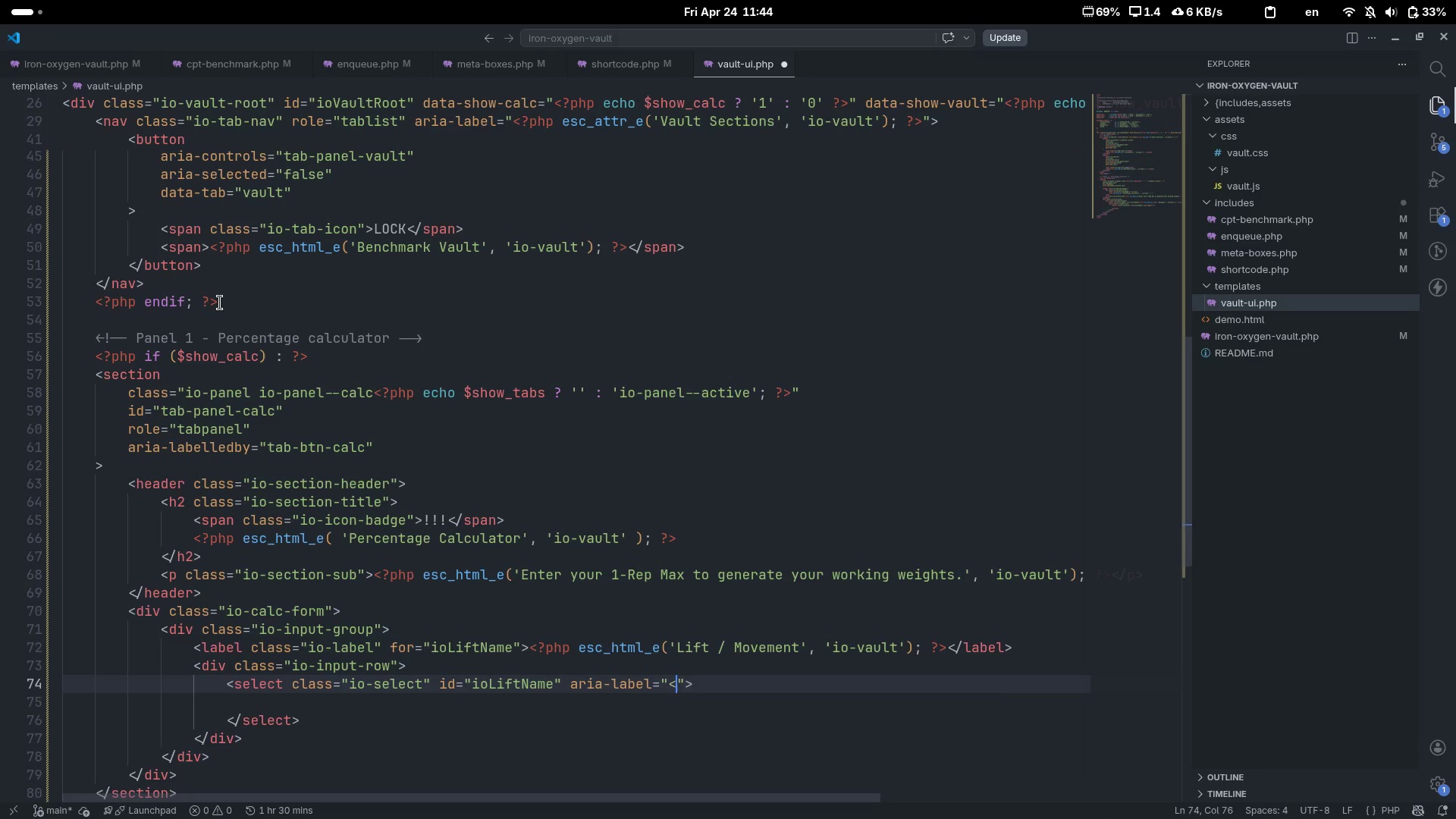 
key(Shift+Slash)
 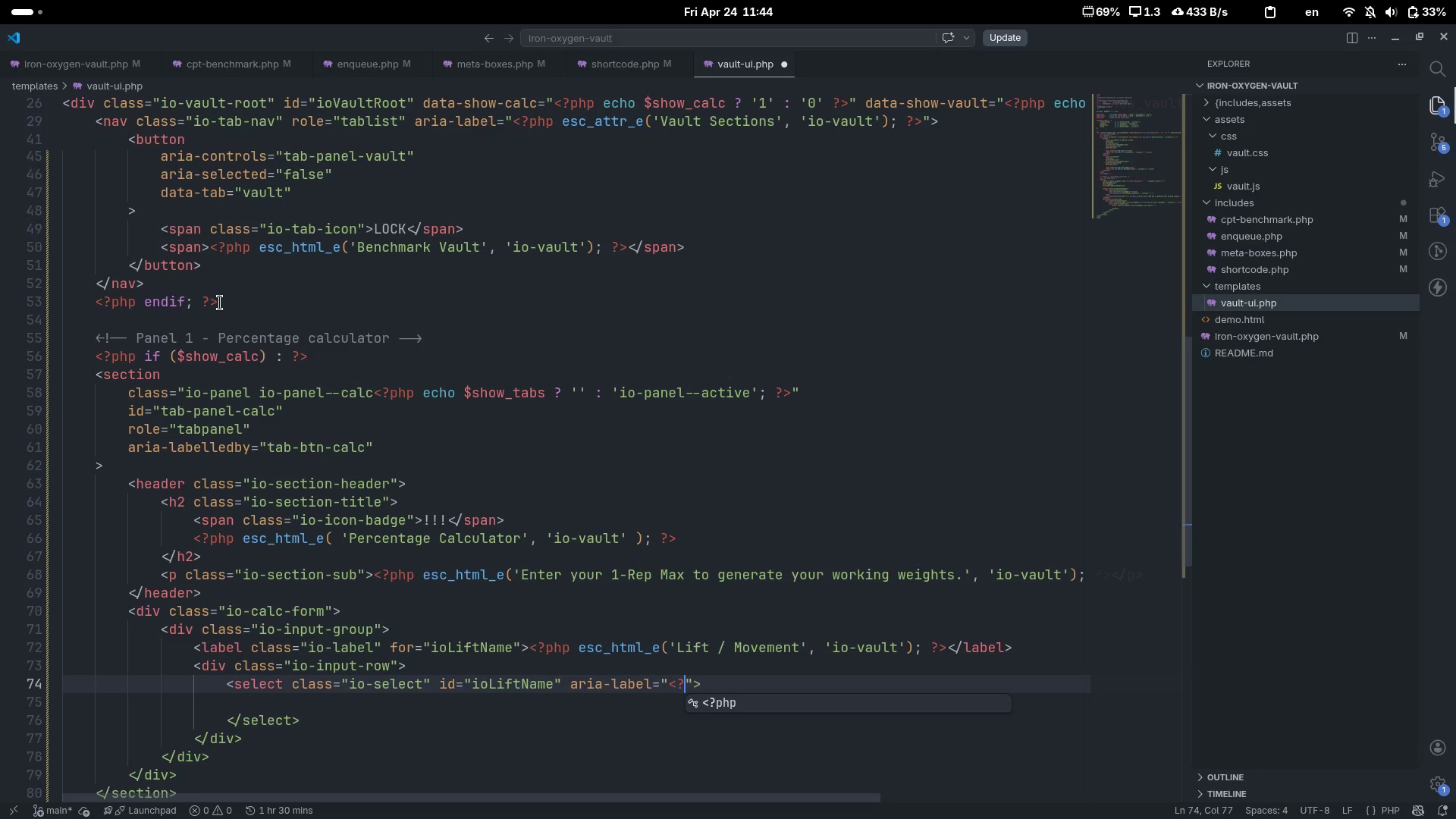 
key(Tab)
 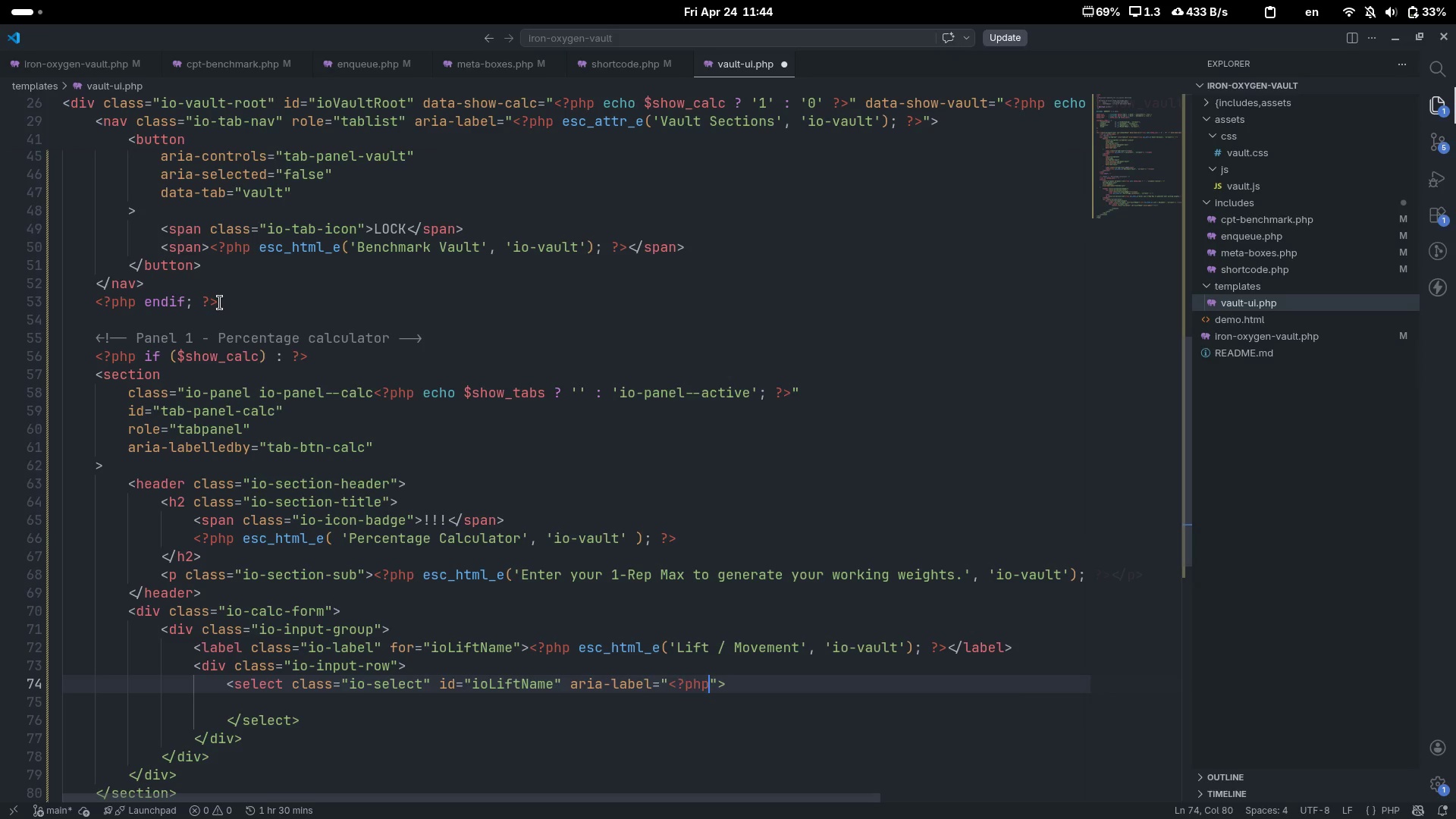 
key(Space)
 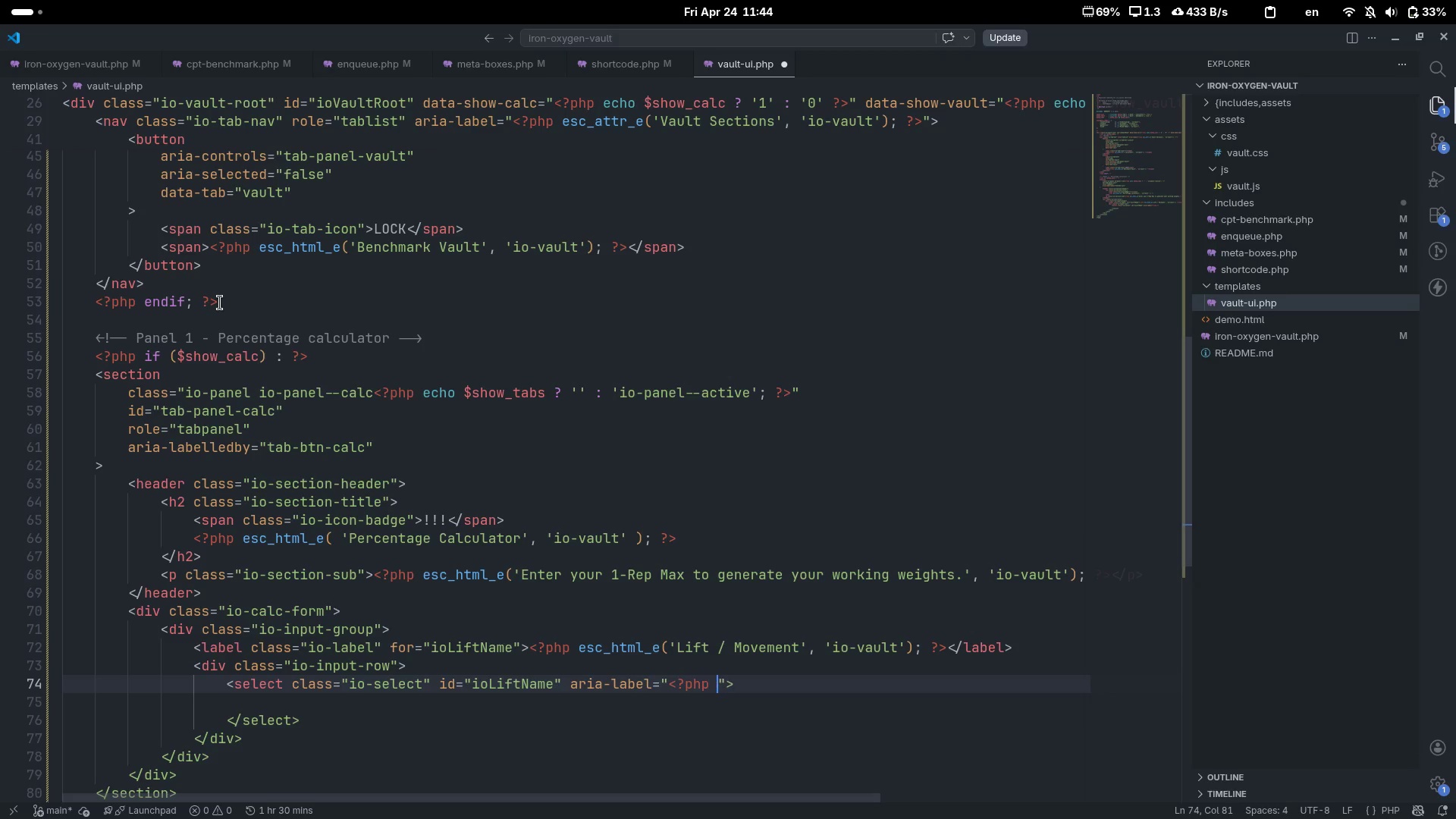 
key(Shift+Slash)
 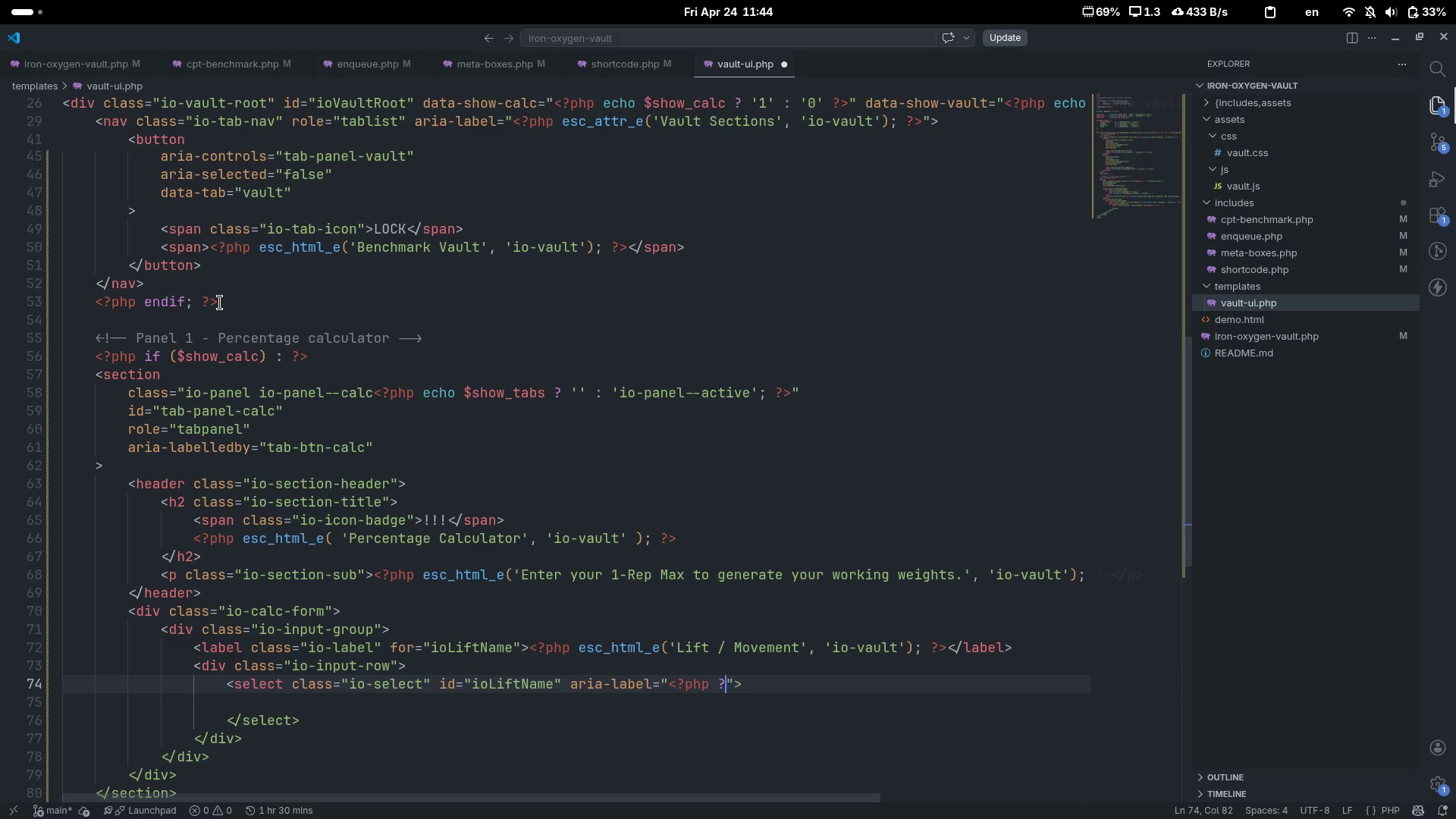 
key(Shift+Period)
 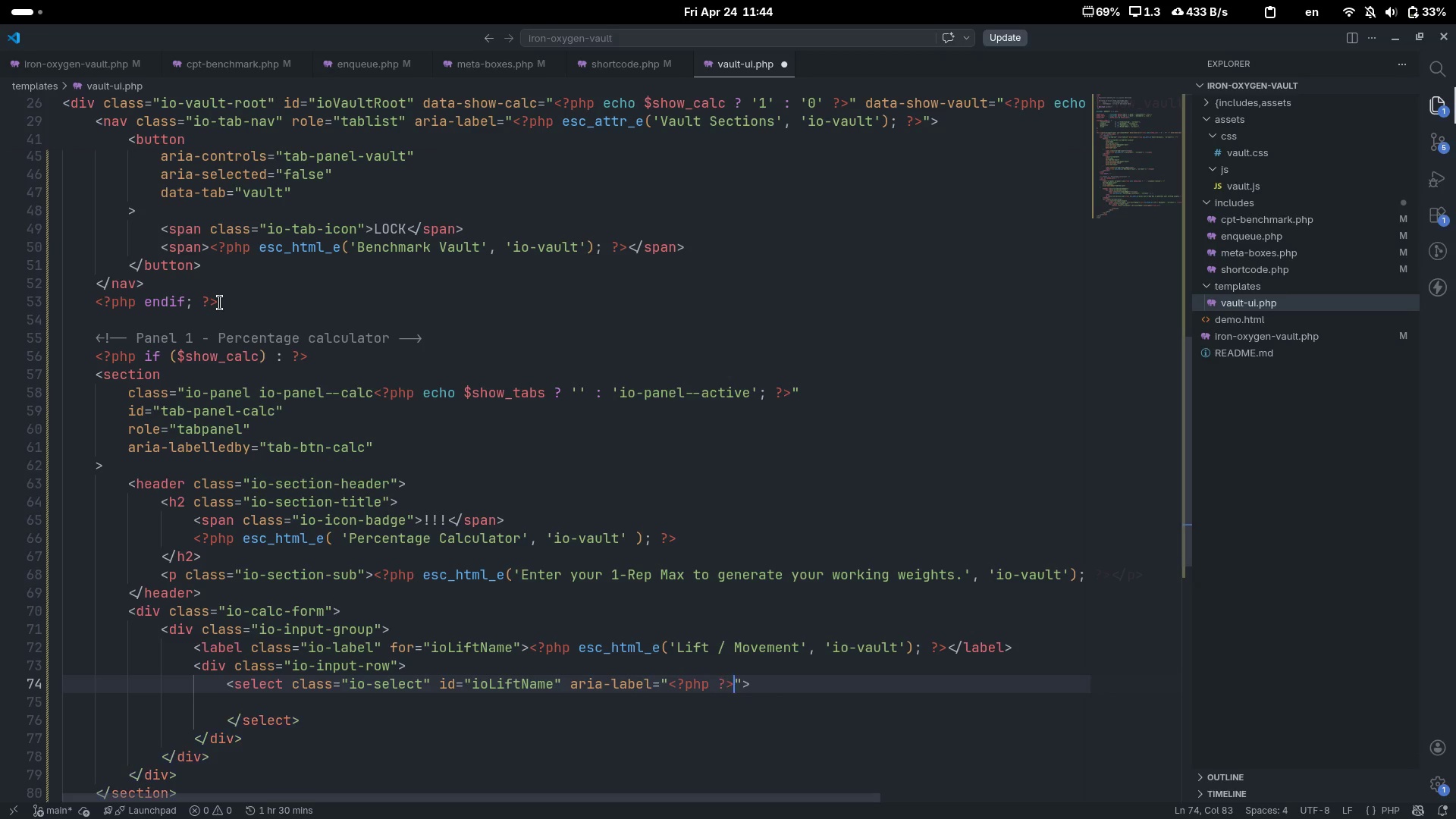 
key(ArrowLeft)
 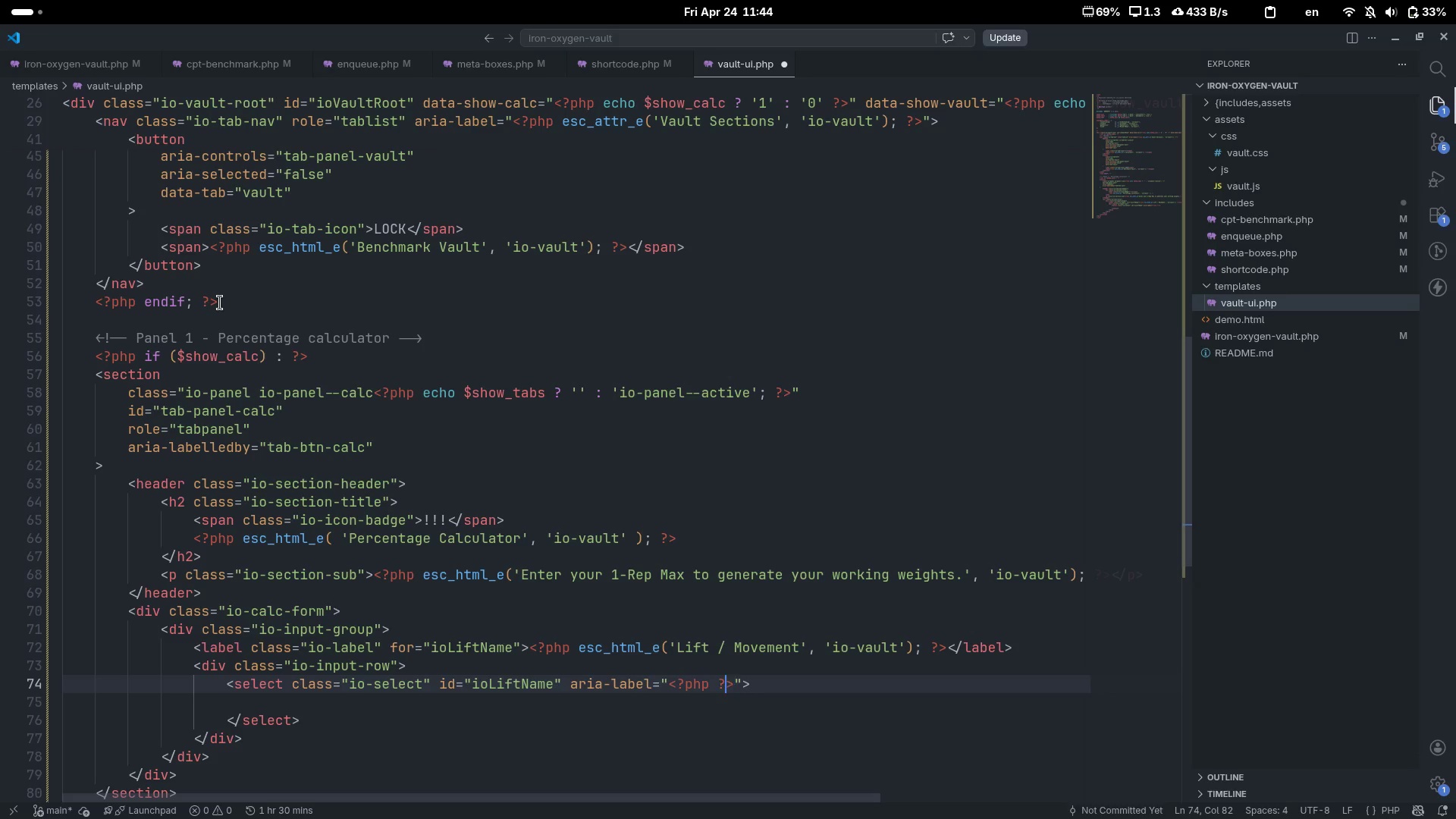 
key(ArrowLeft)
 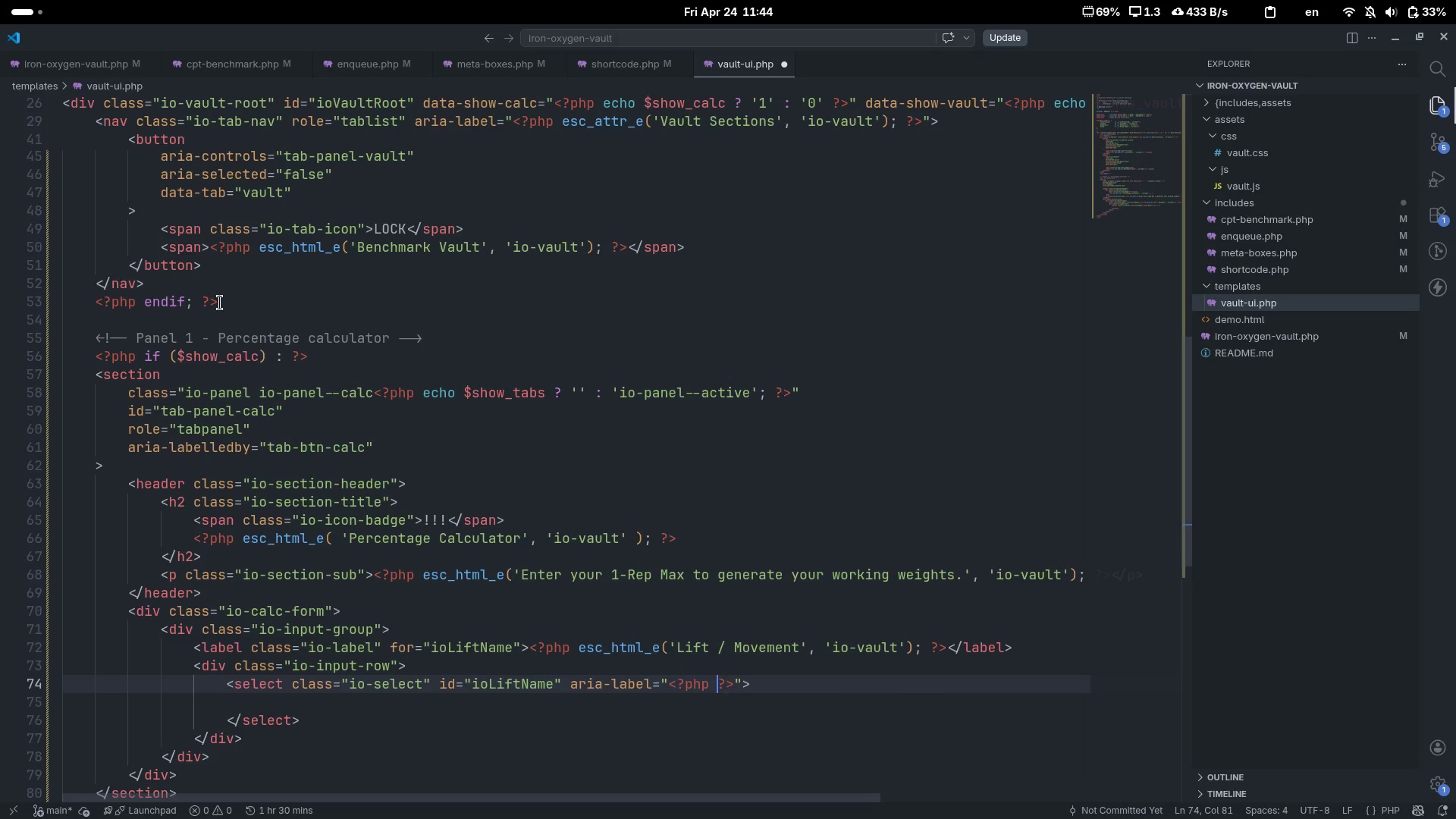 
key(ArrowLeft)
 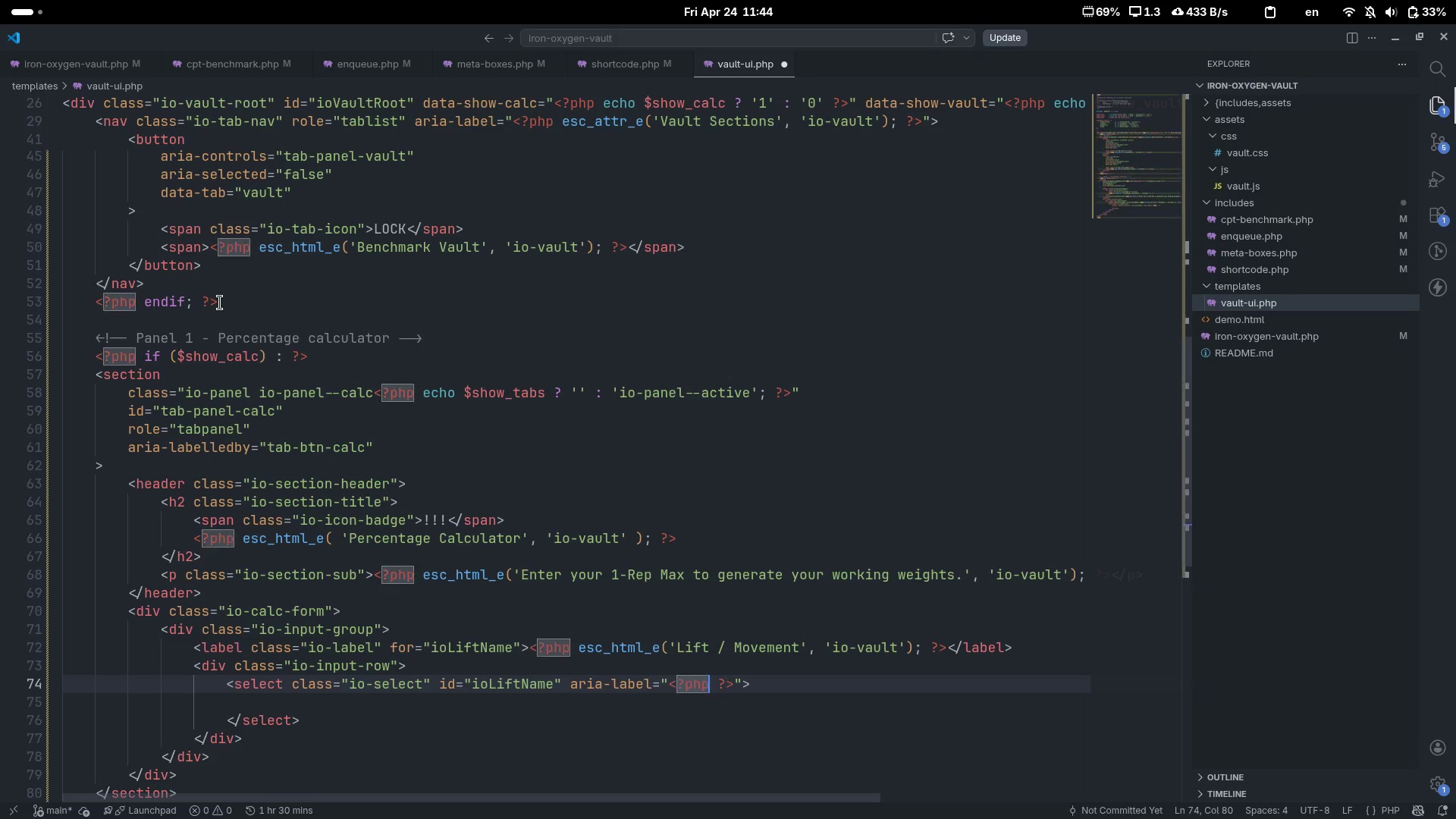 
type( esc_arr)
key(Backspace)
type(tt)
key(Backspace)
key(Backspace)
key(Backspace)
type(ttr_e('Select a lift)
 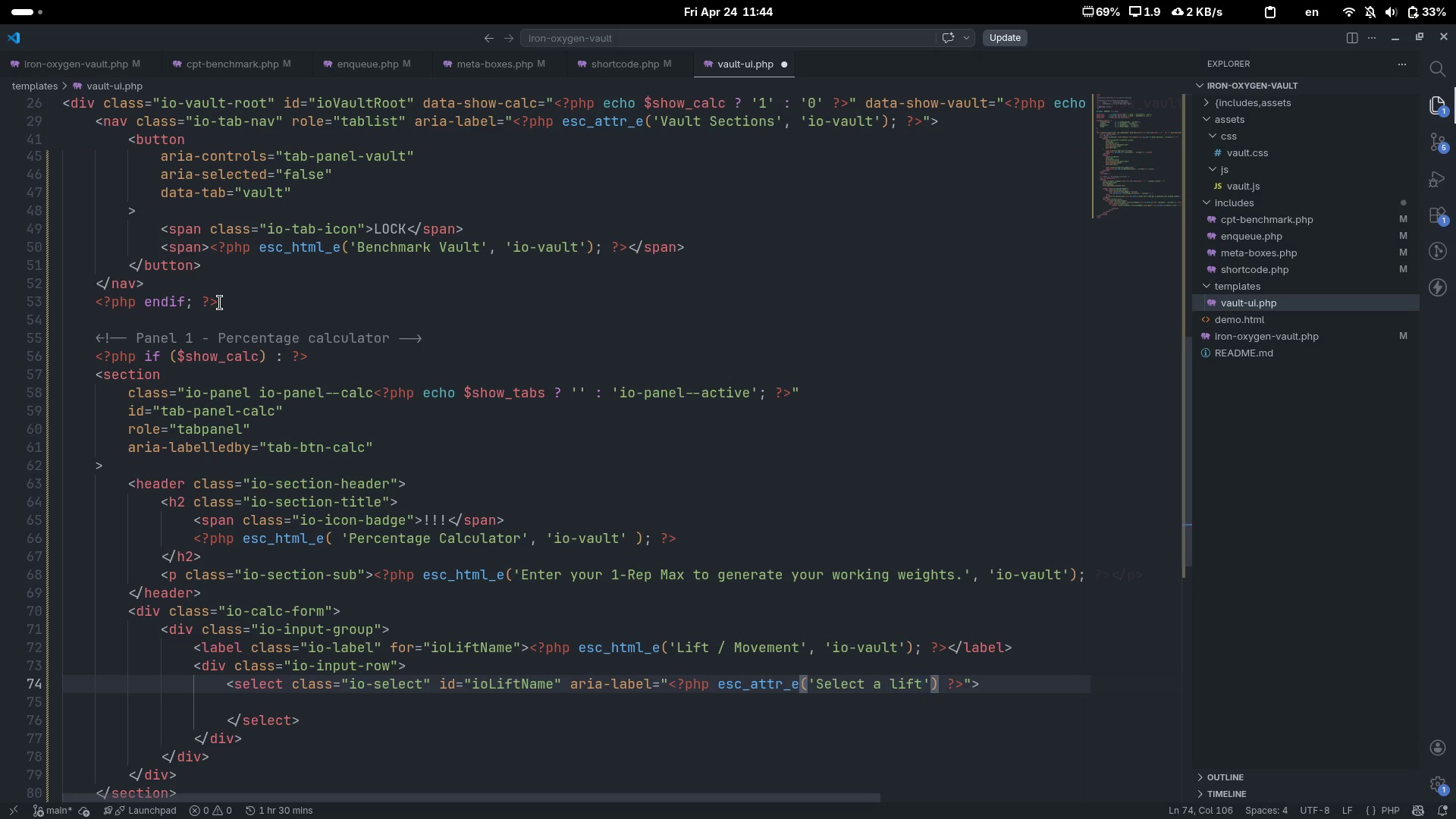 
key(ArrowRight)
 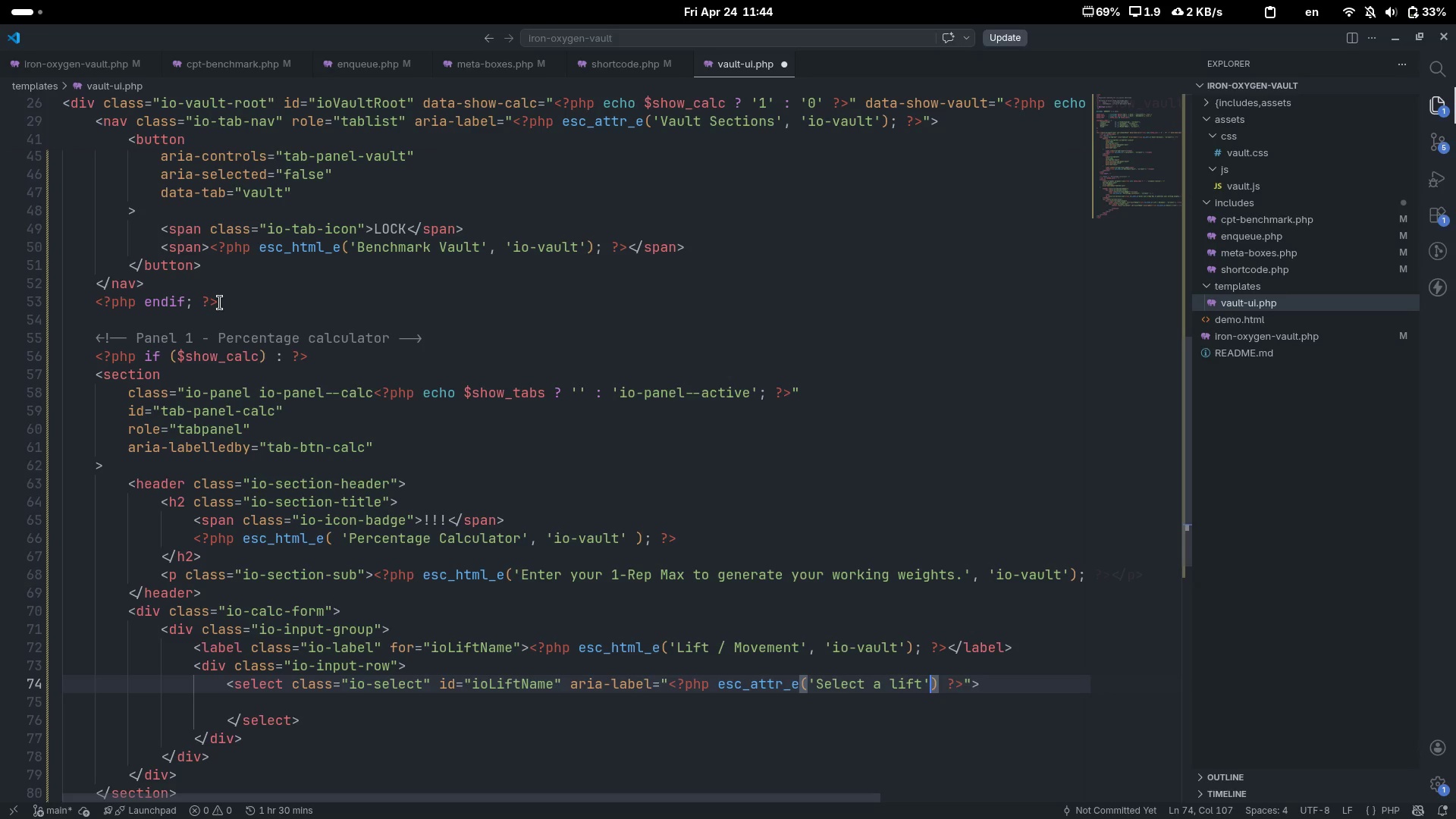 
type(, 'op)
key(Backspace)
key(Backspace)
type(io-vault)
 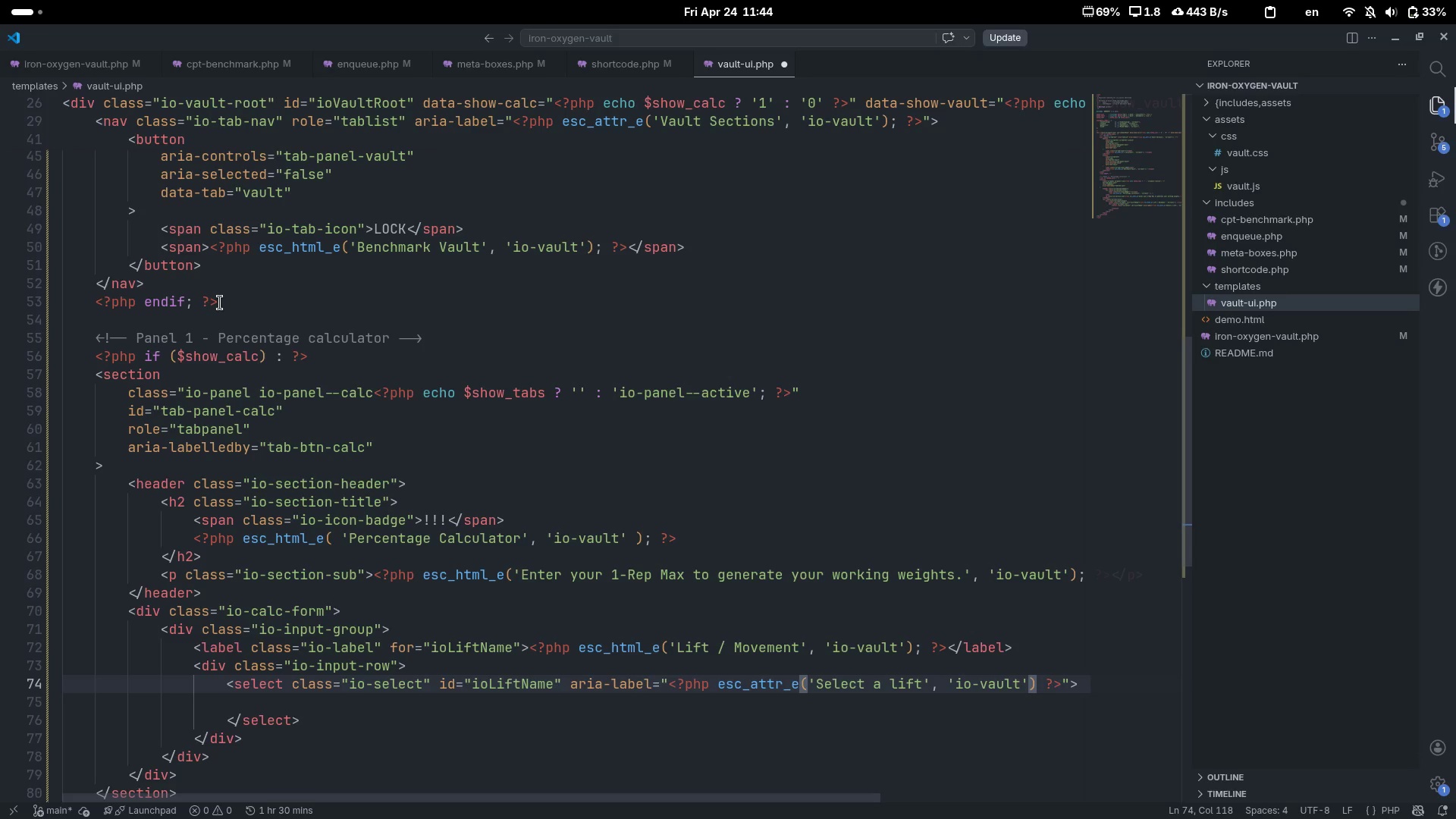 
key(ArrowRight)
 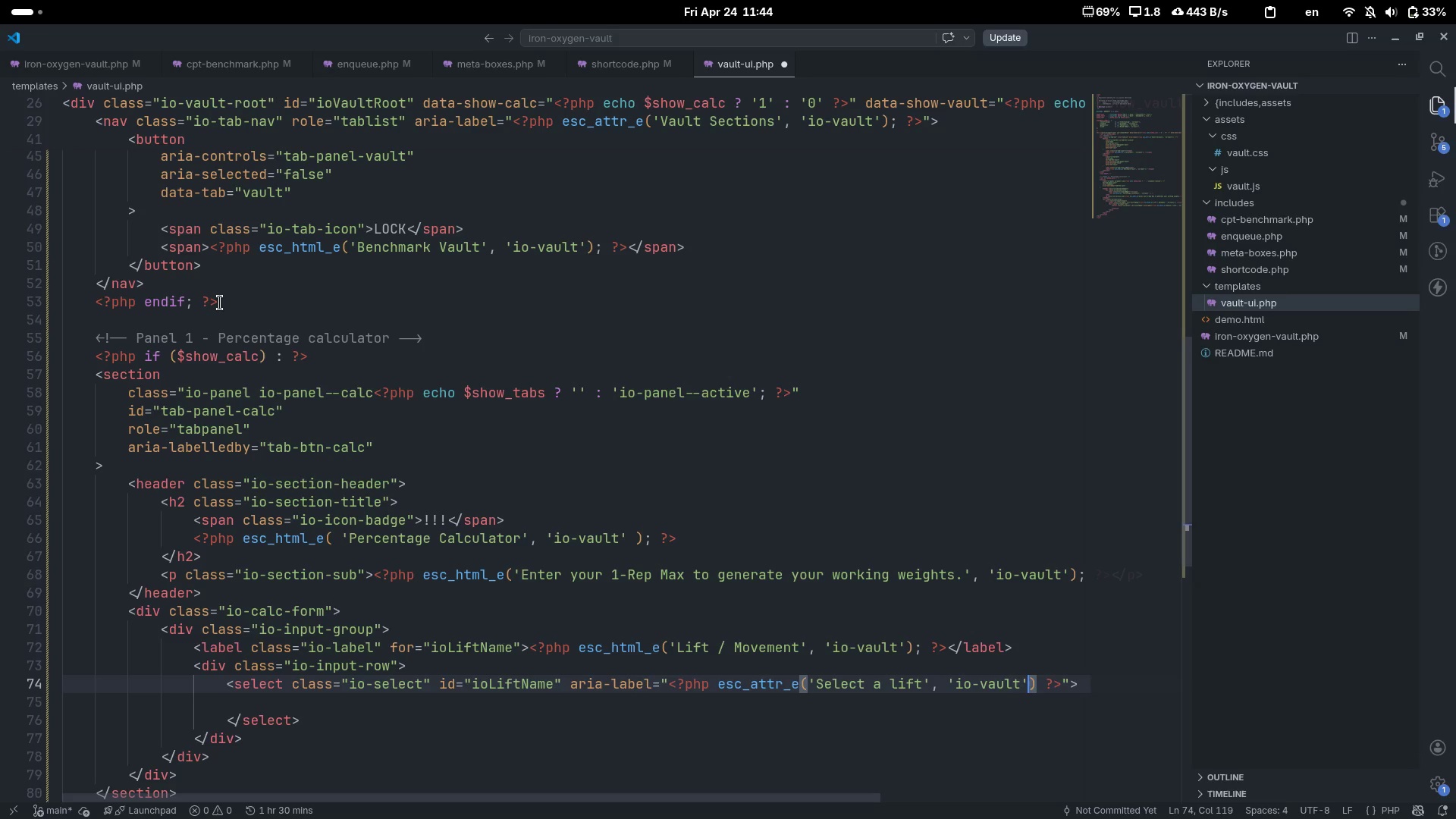 
key(ArrowRight)
 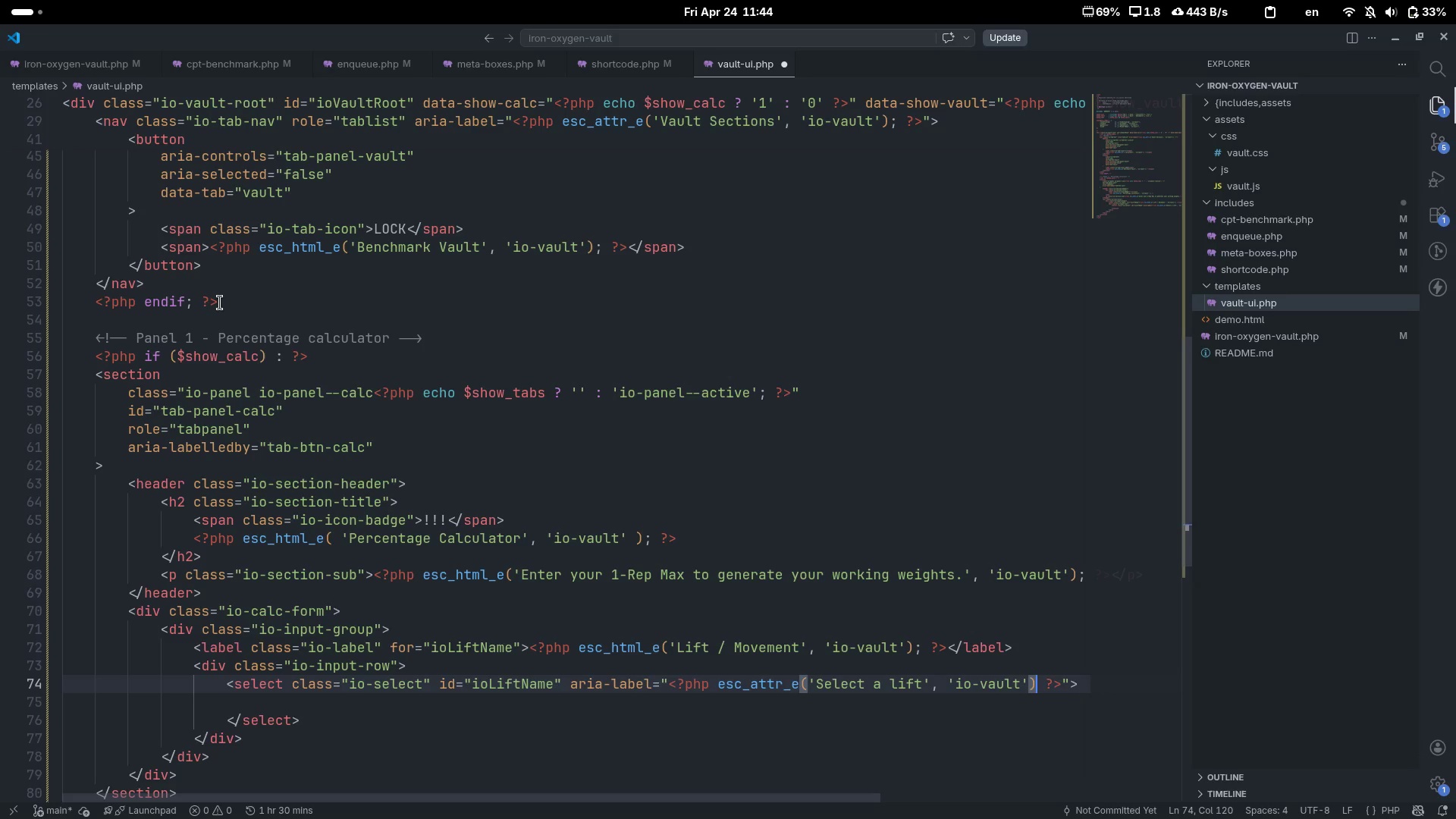 
key(Semicolon)
 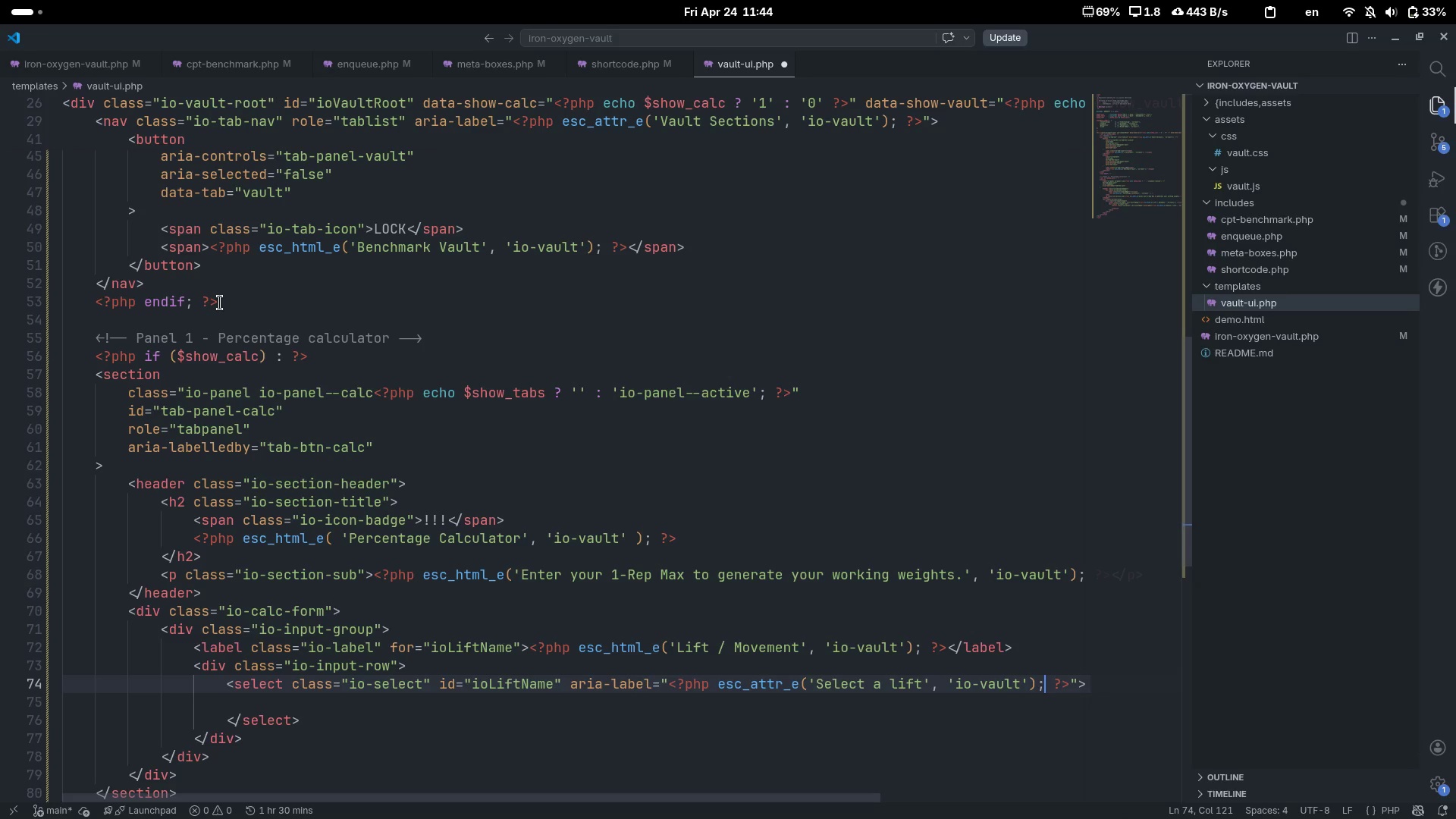 
key(ArrowDown)
 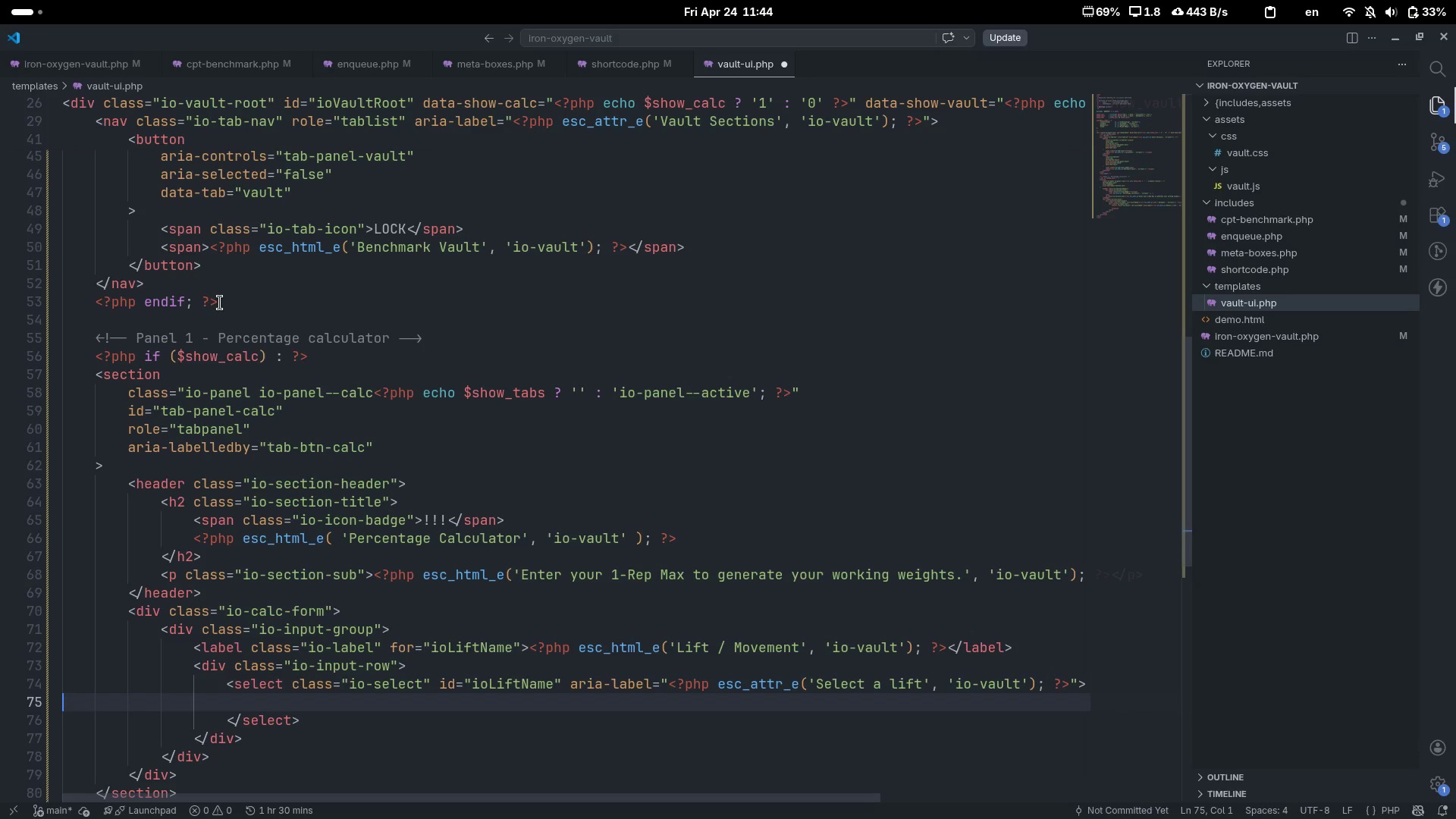 
key(Tab)
 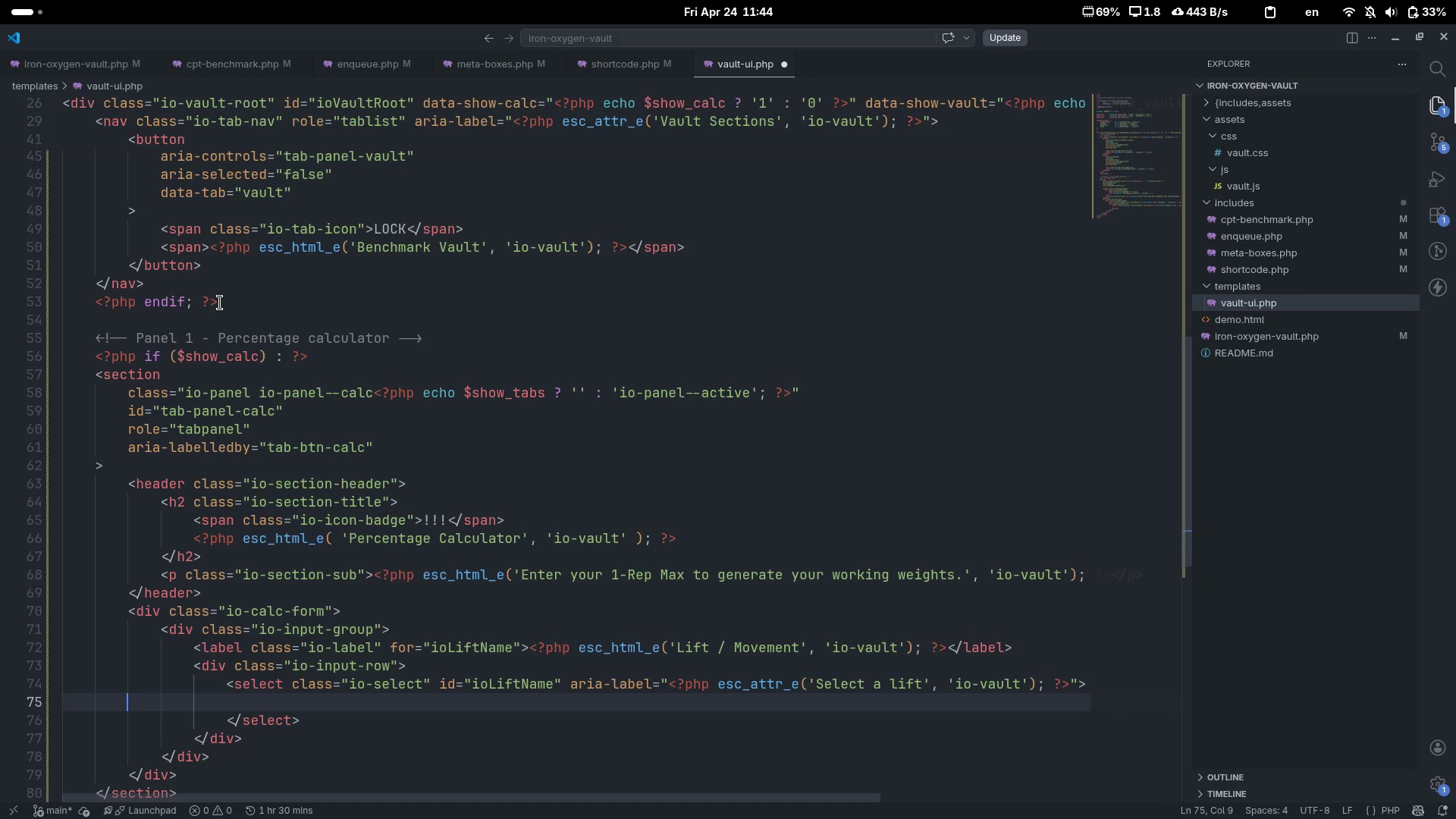 
key(Tab)
 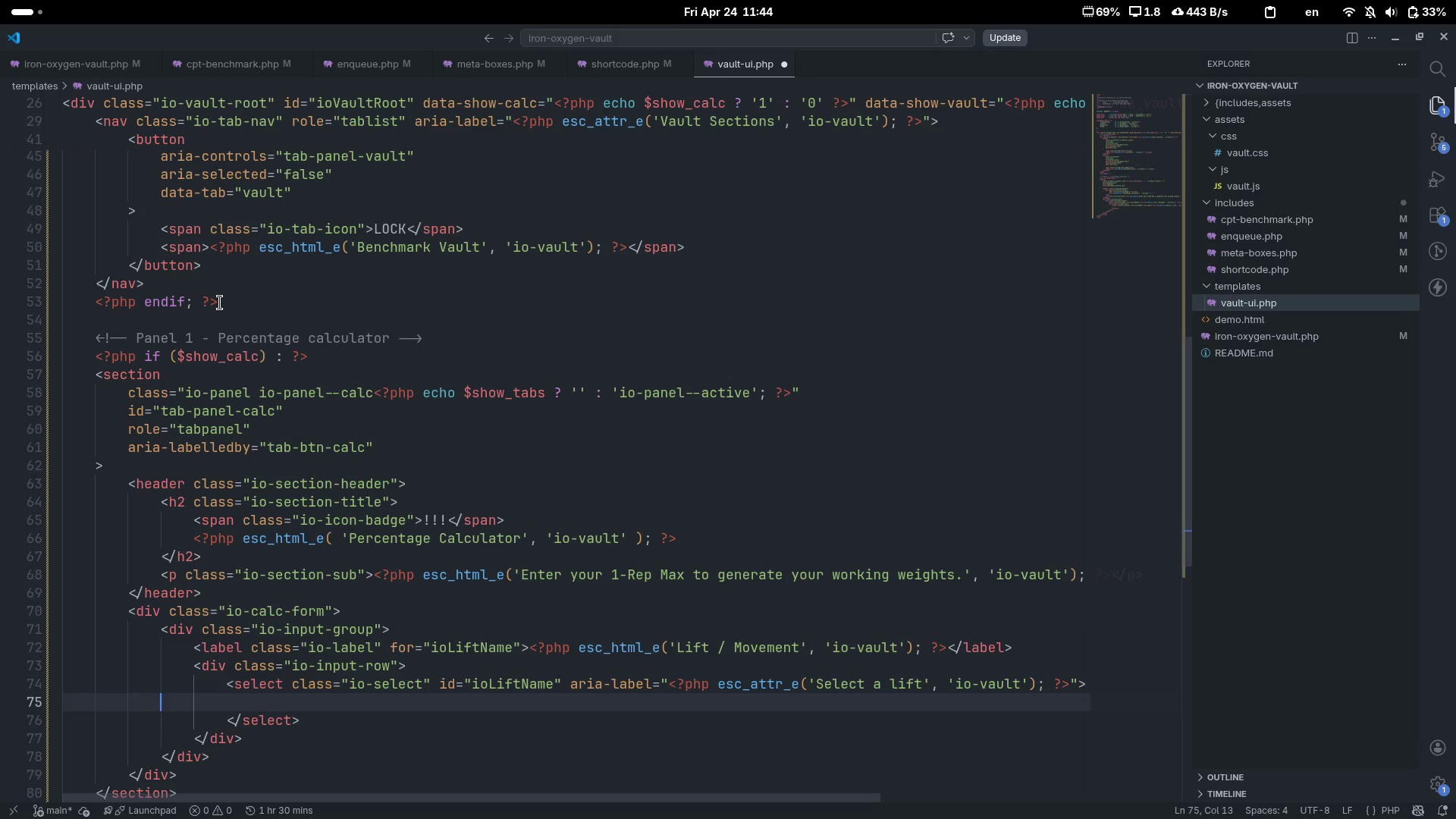 
key(Tab)
 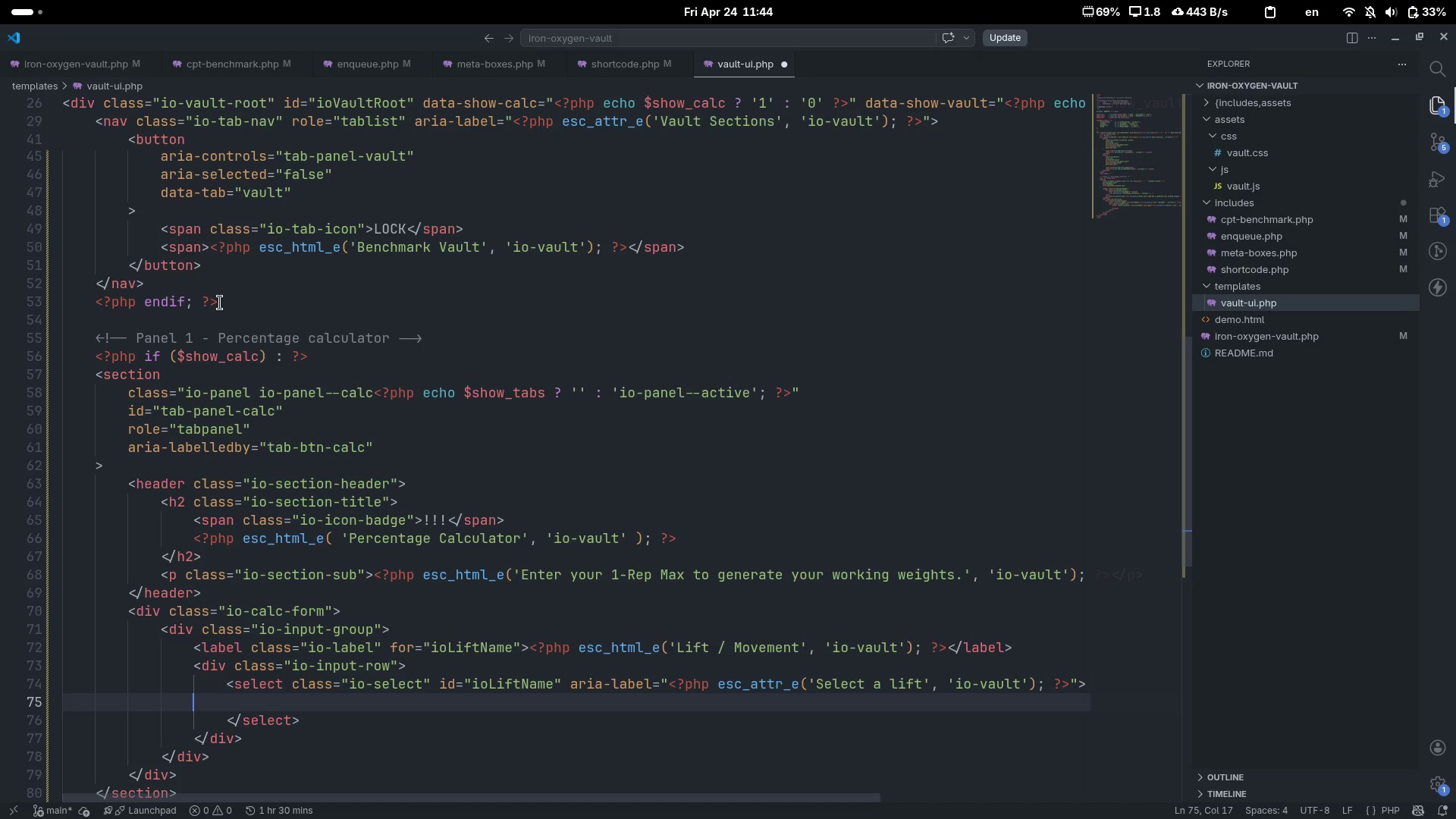 
key(Tab)
 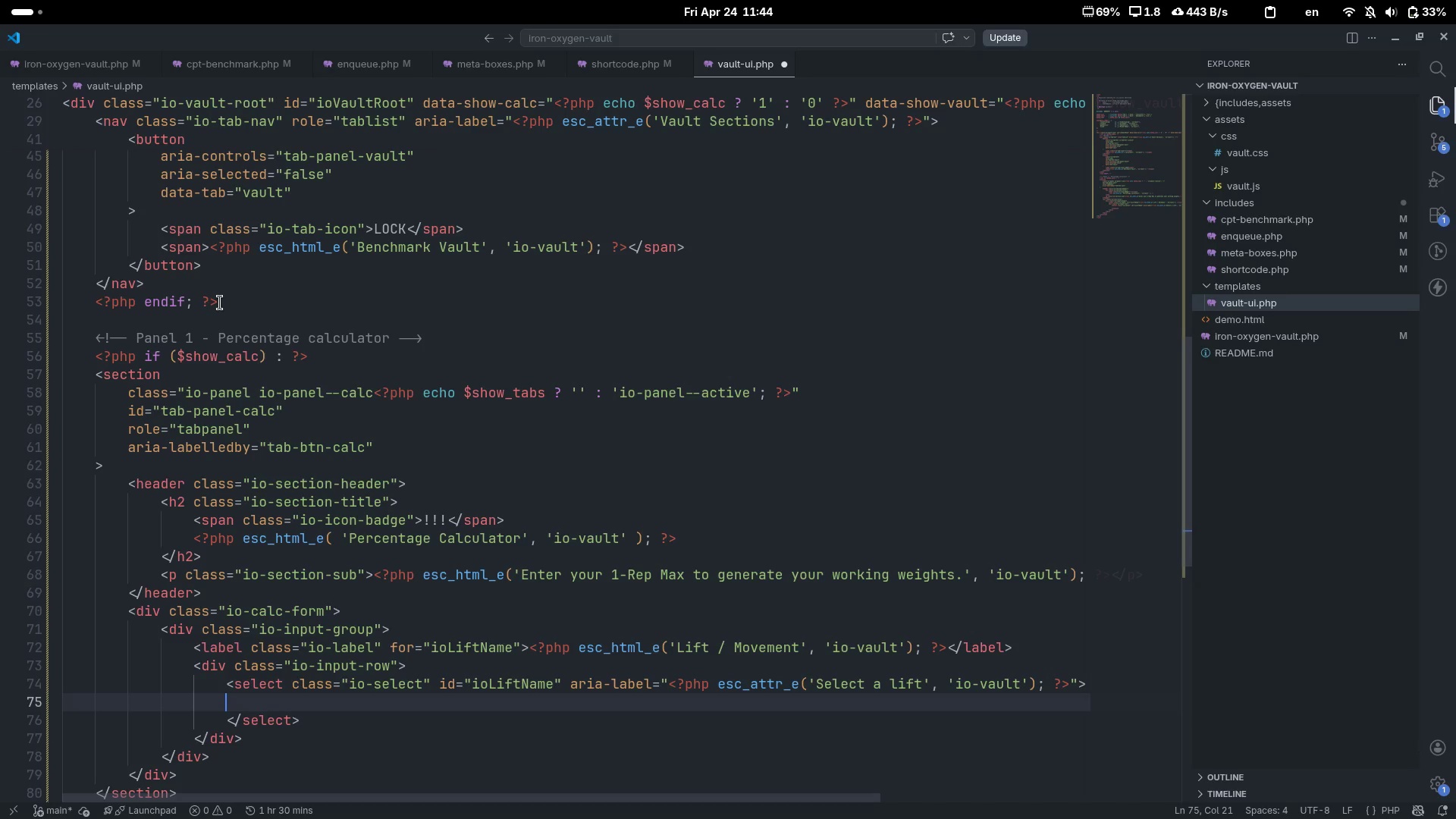 
key(Tab)
 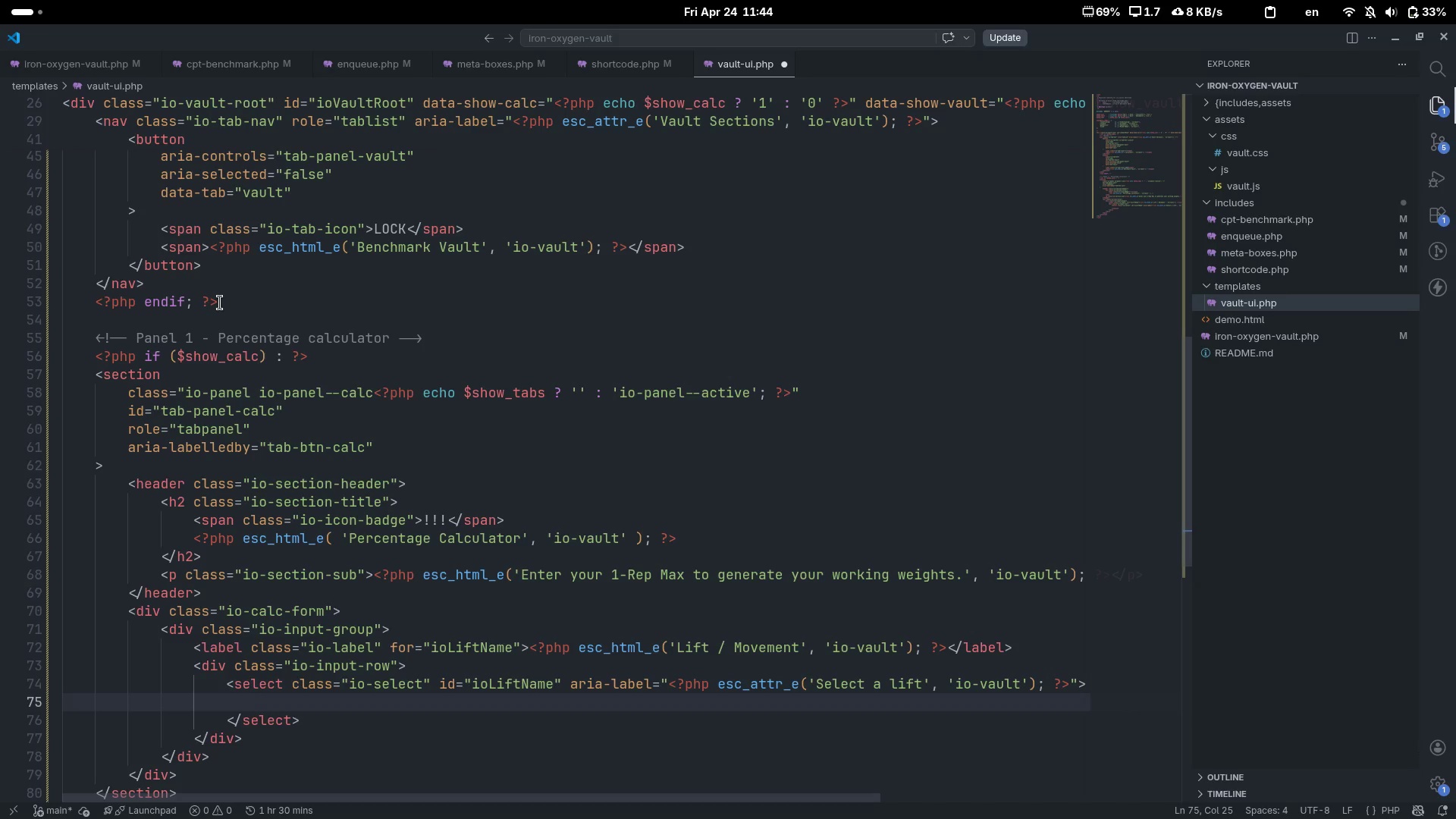 
key(Shift+Comma)
 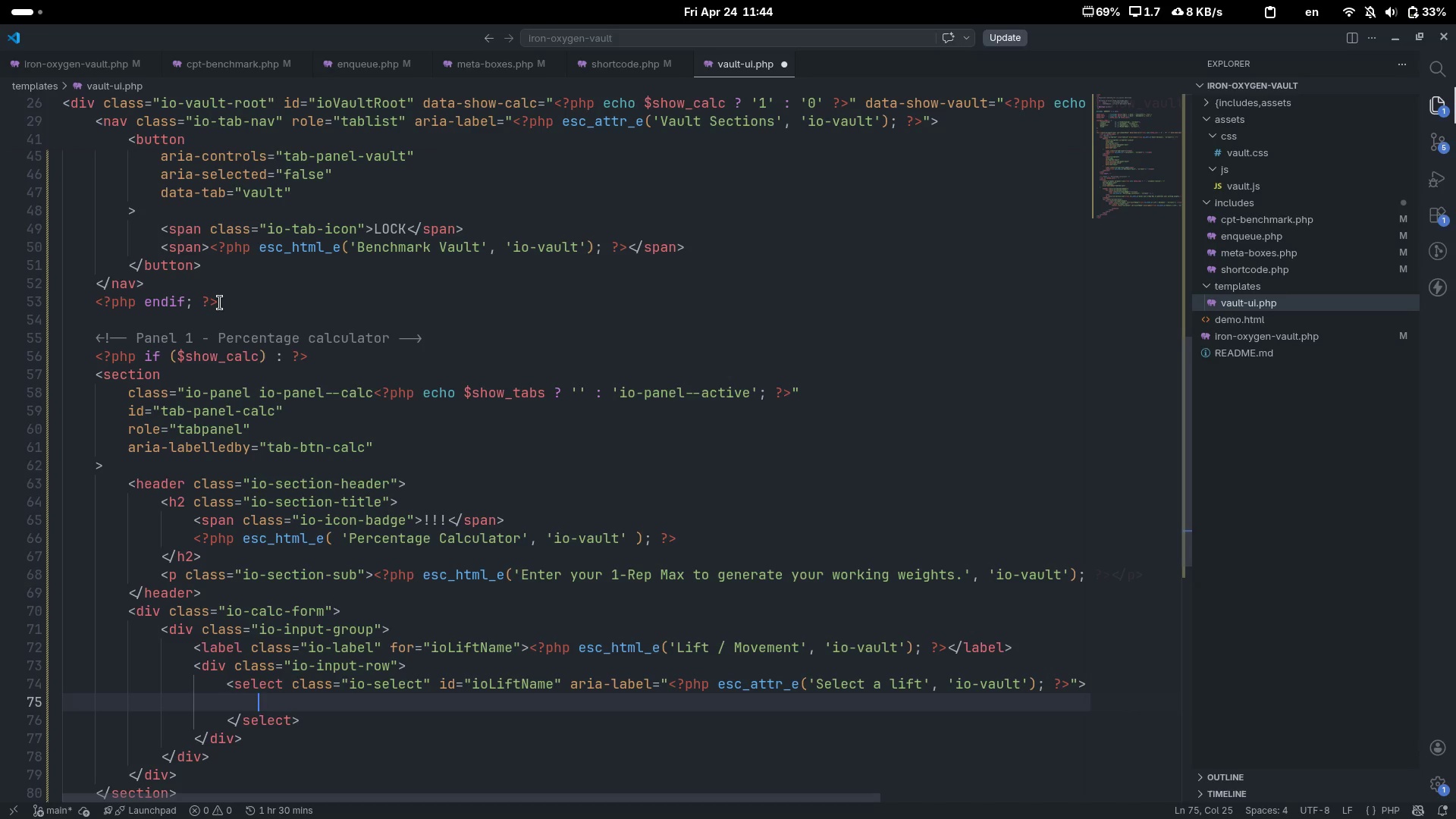 
key(Shift+Period)
 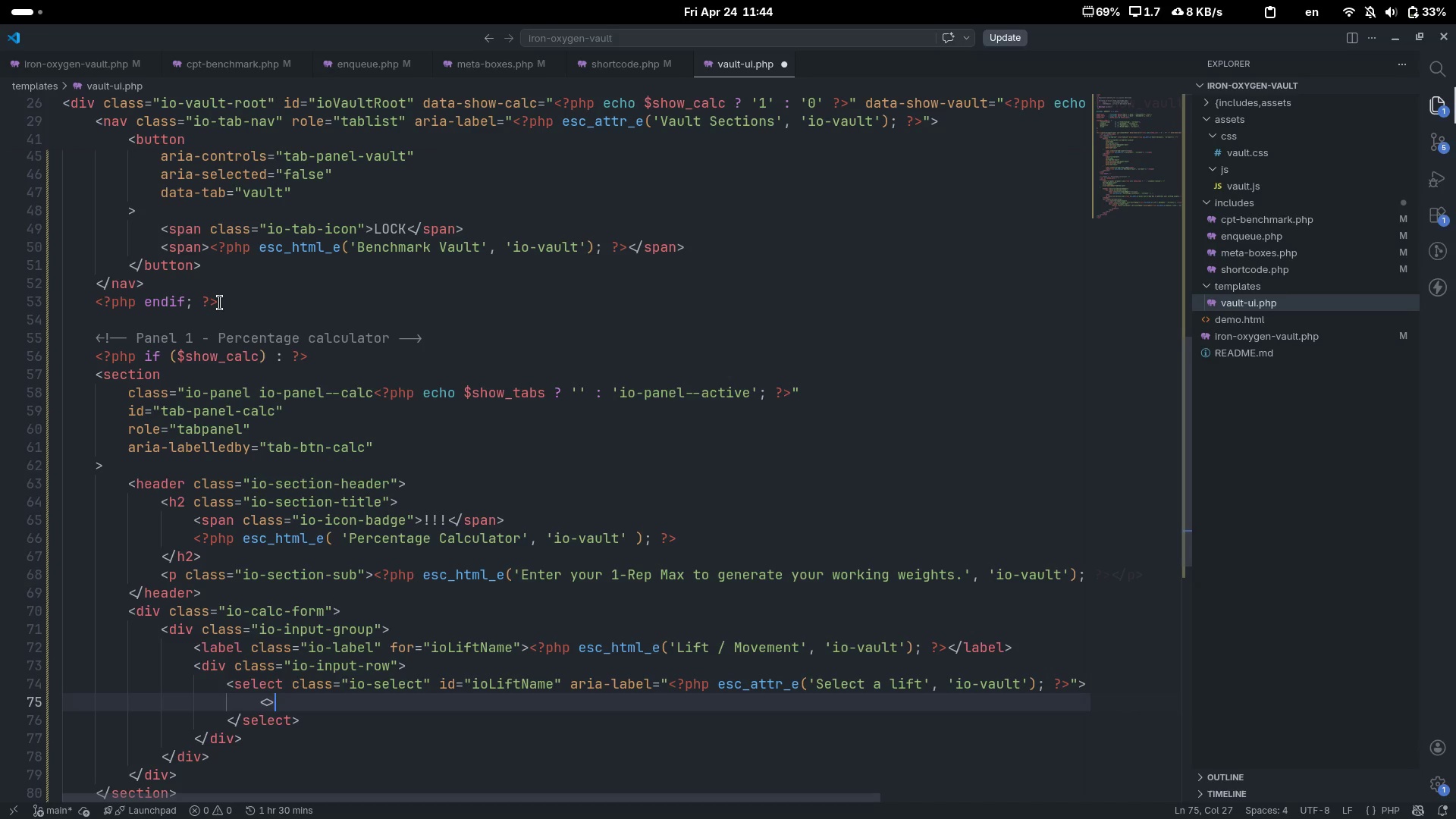 
key(ArrowLeft)
 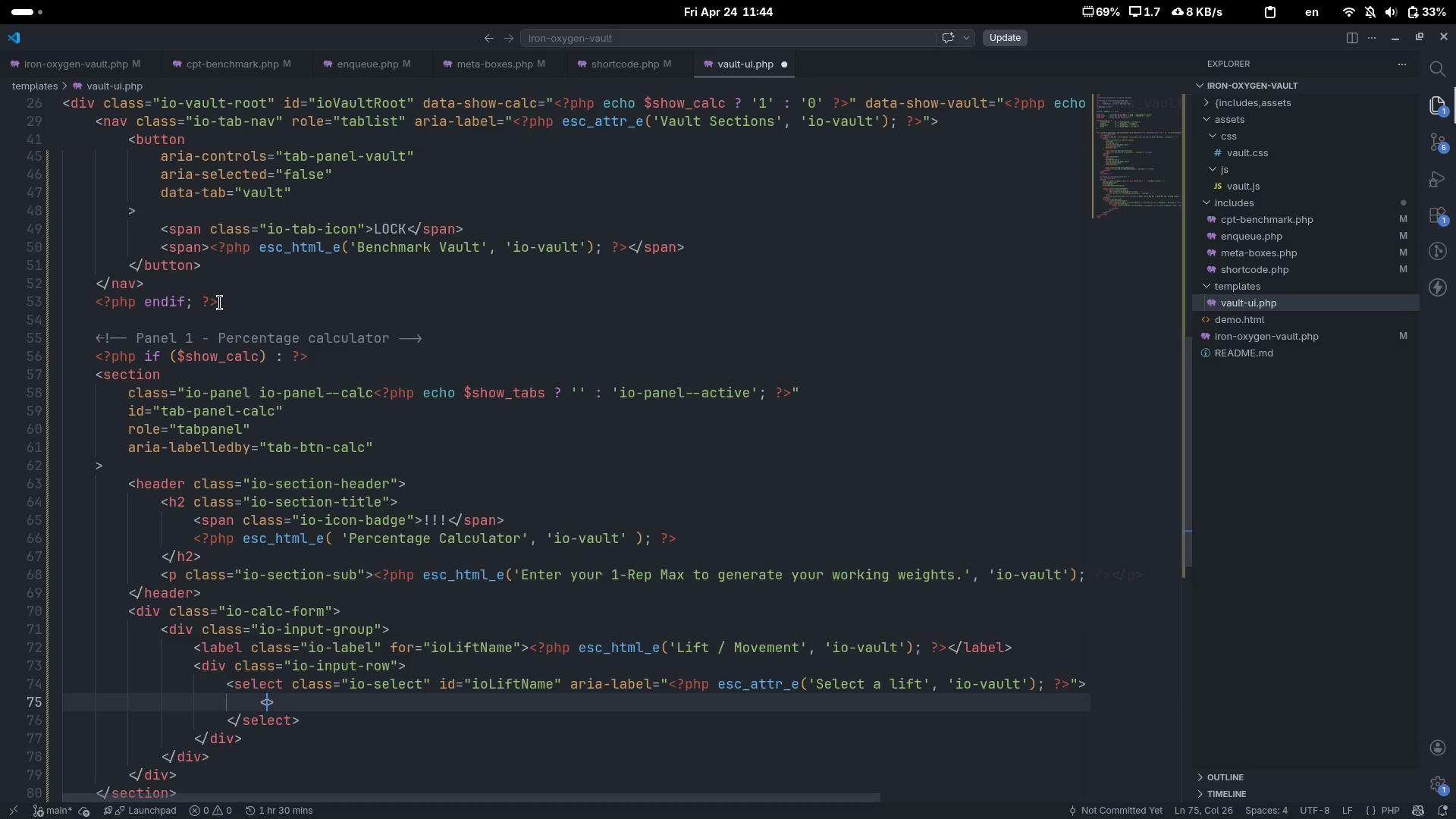 
type(option)
 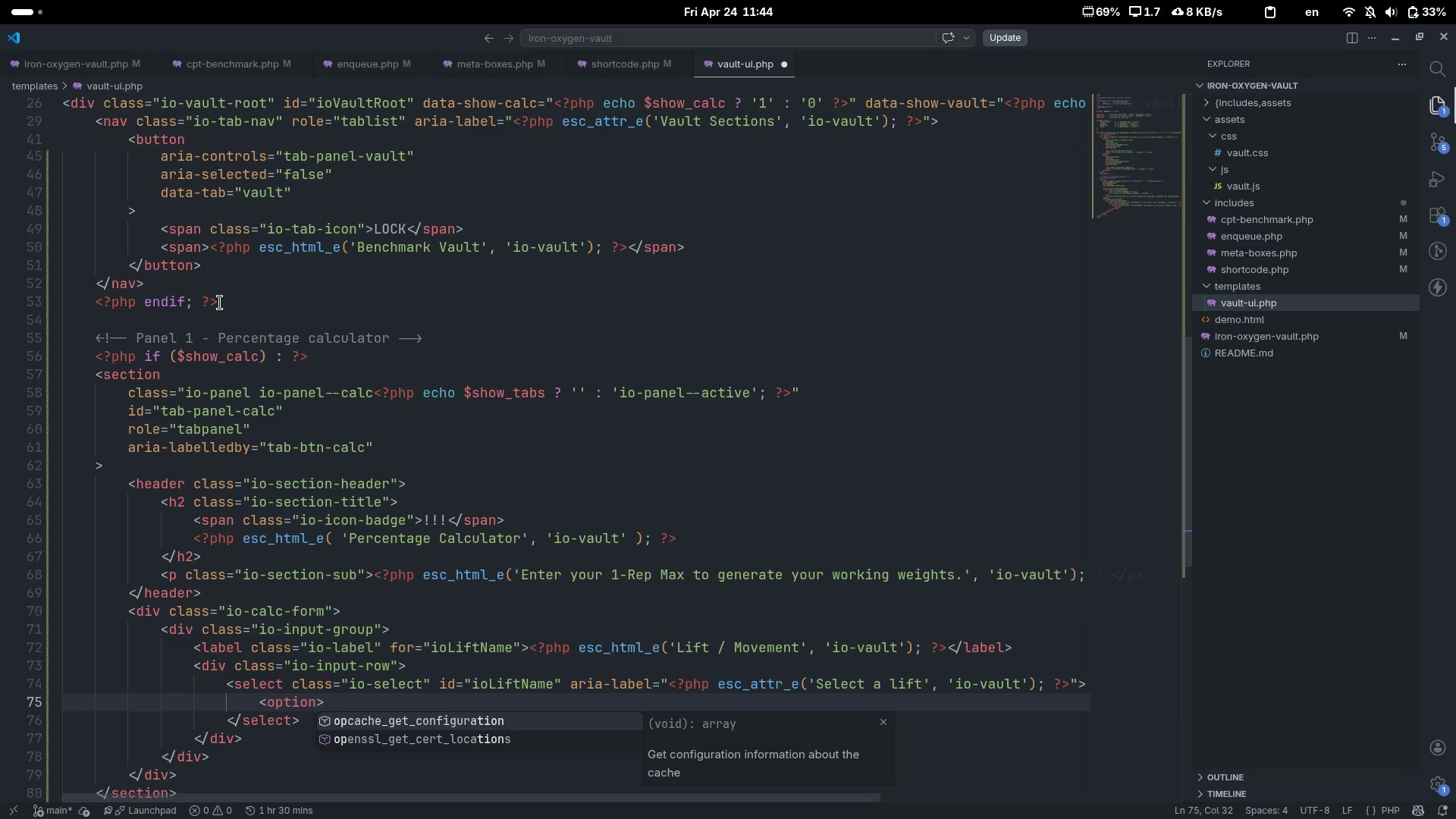 
key(ArrowRight)
 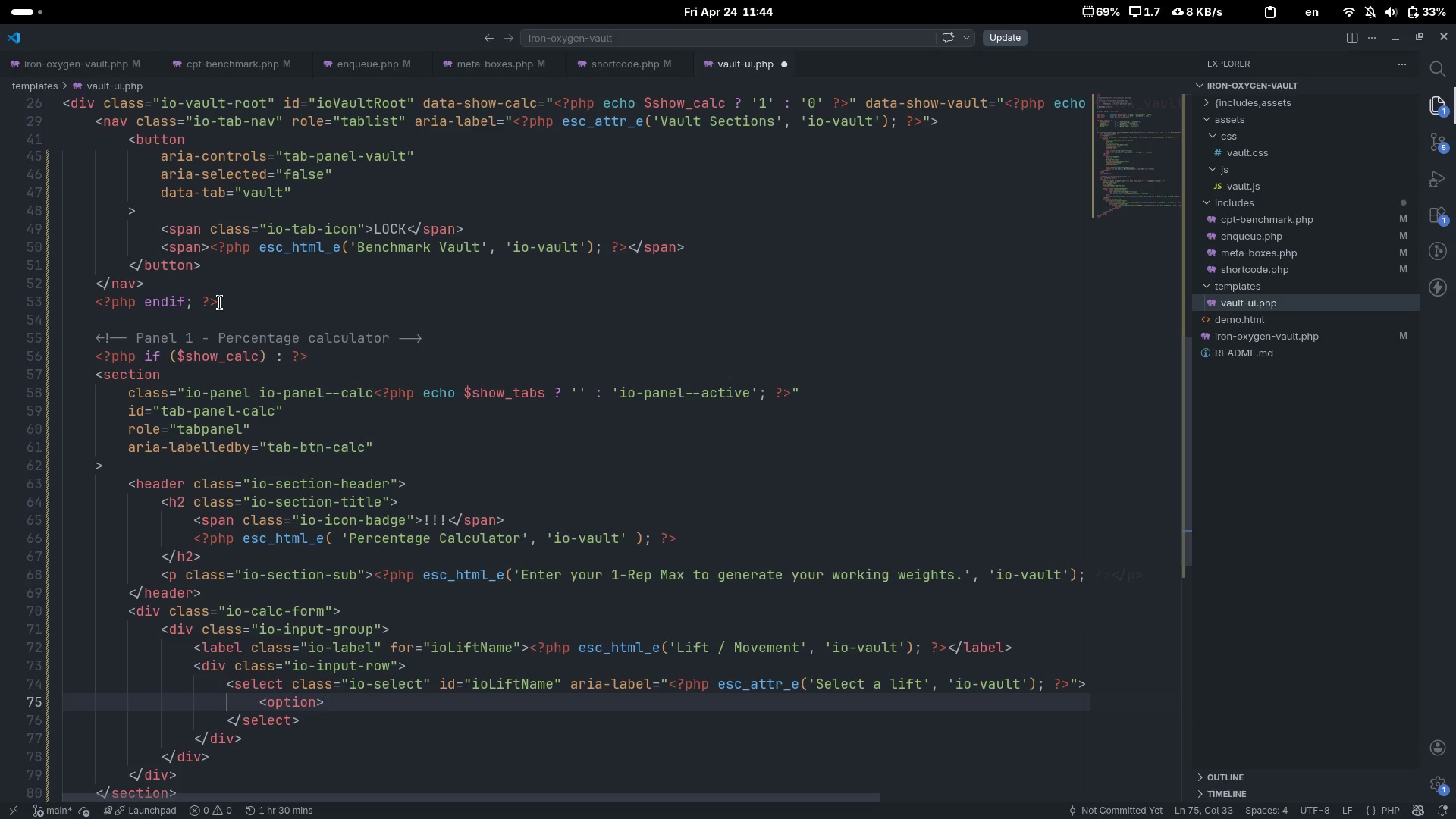 
key(Shift+Comma)
 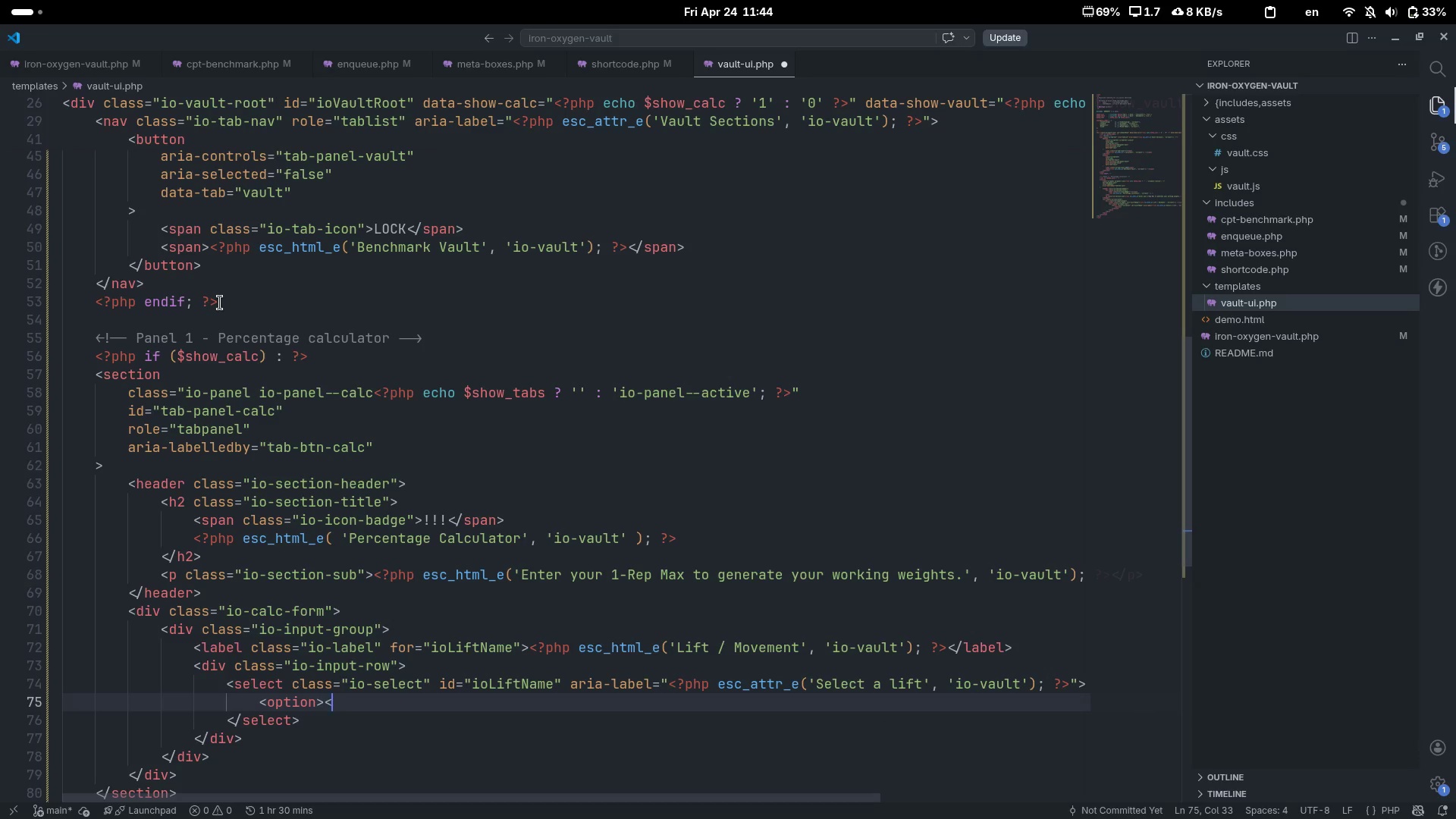 
key(Shift+Period)
 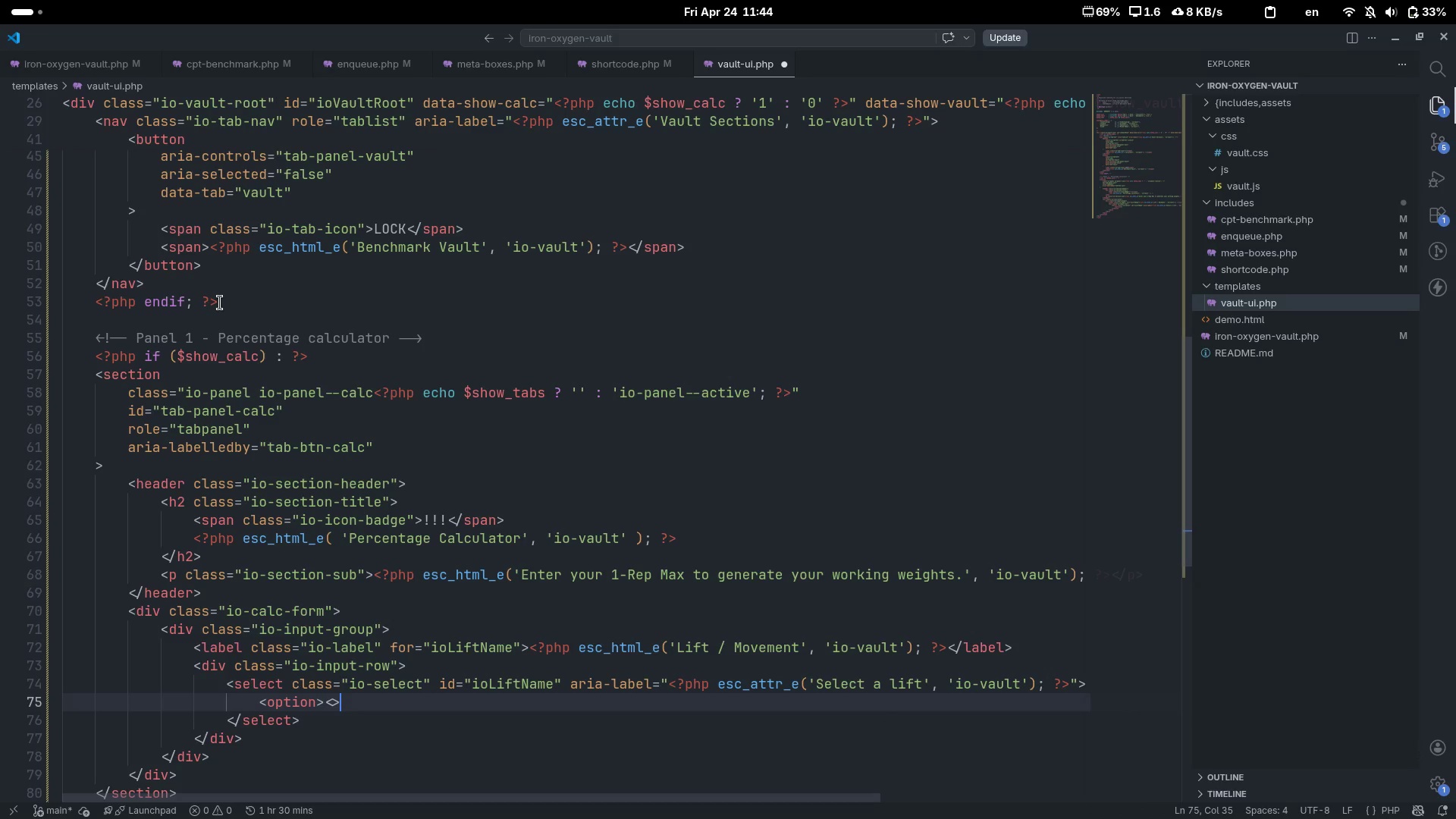 
key(ArrowLeft)
 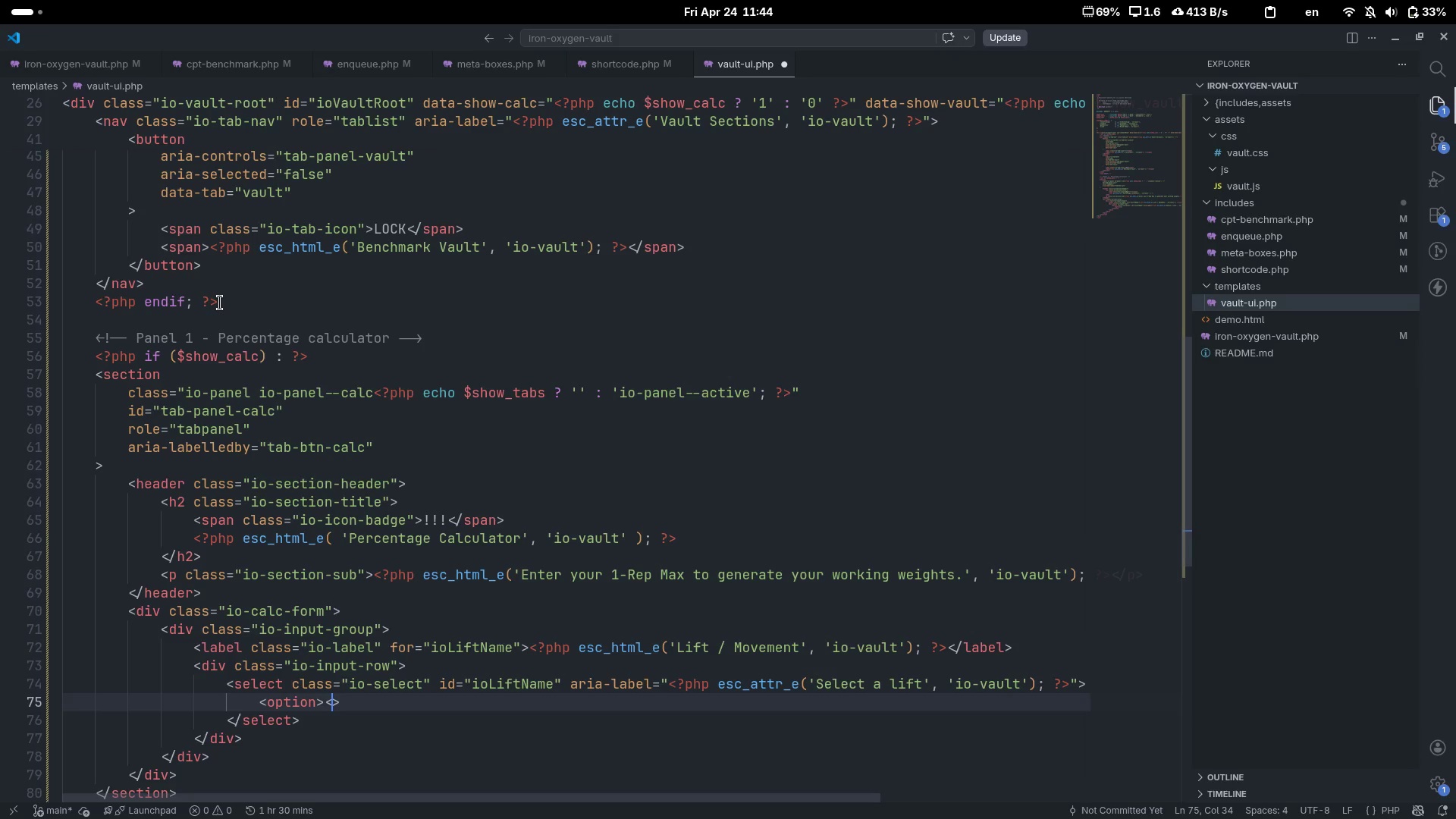 
type(/option)
 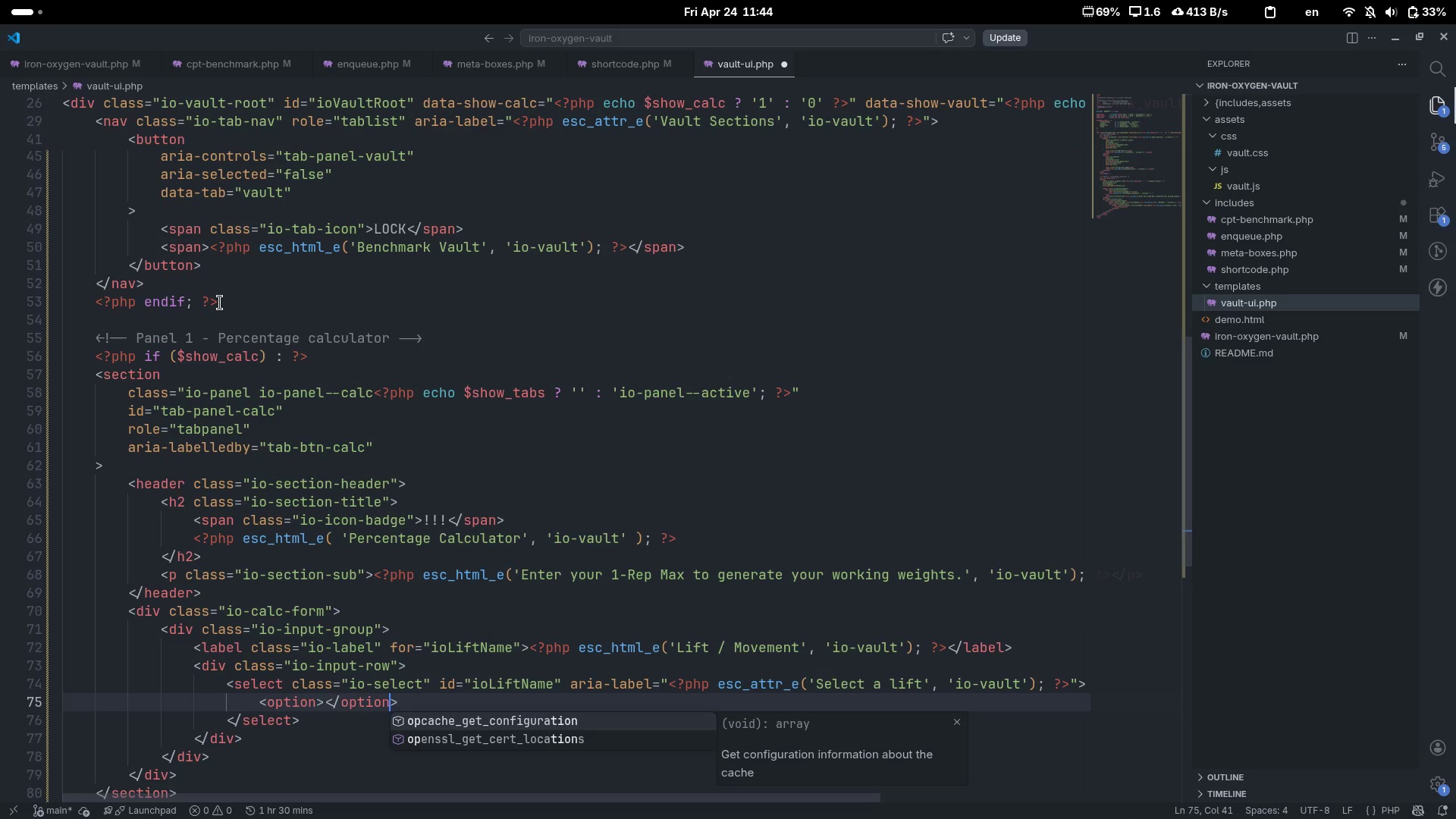 
key(Control+ControlLeft)
 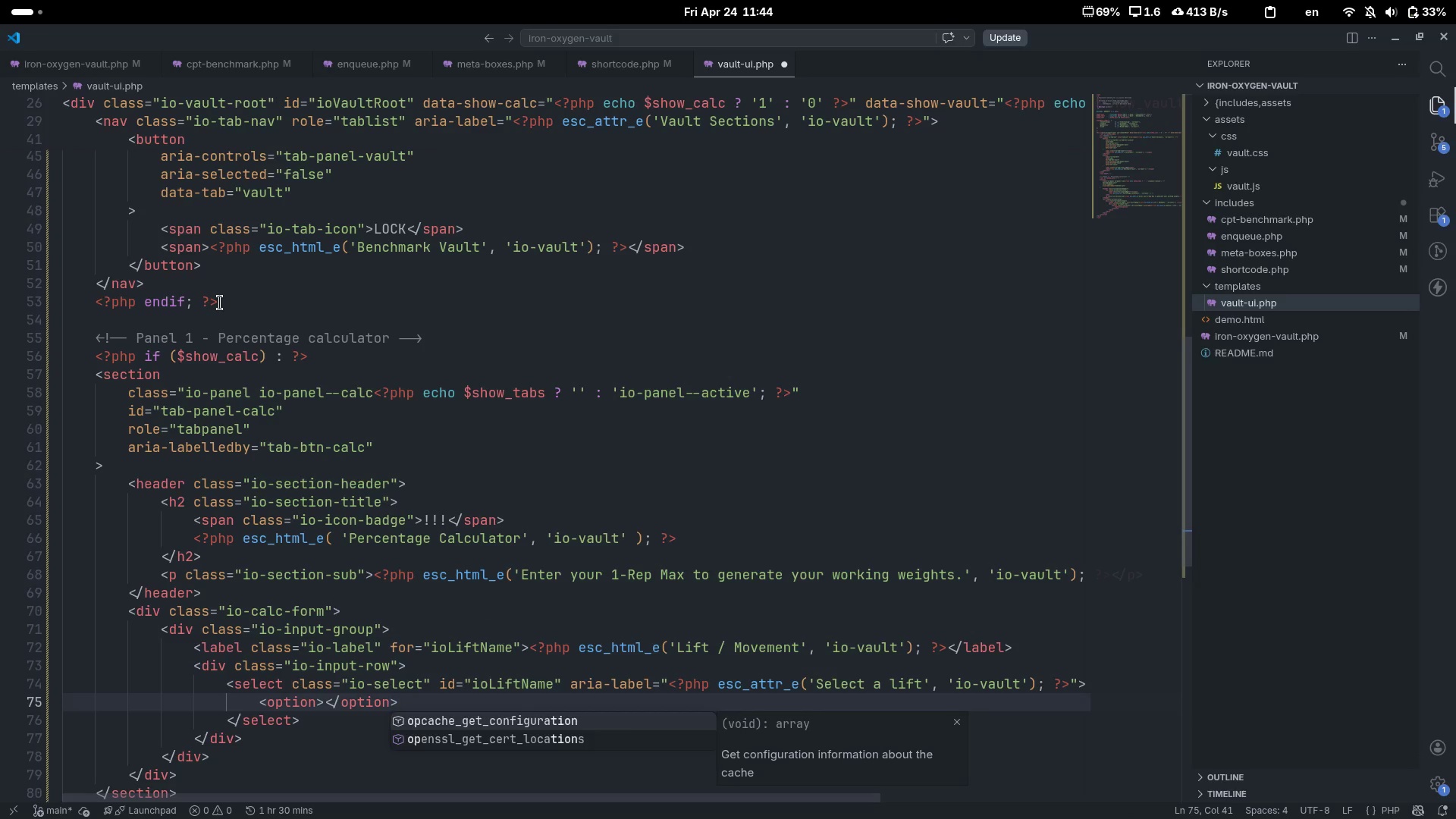 
key(Control+ArrowLeft)
 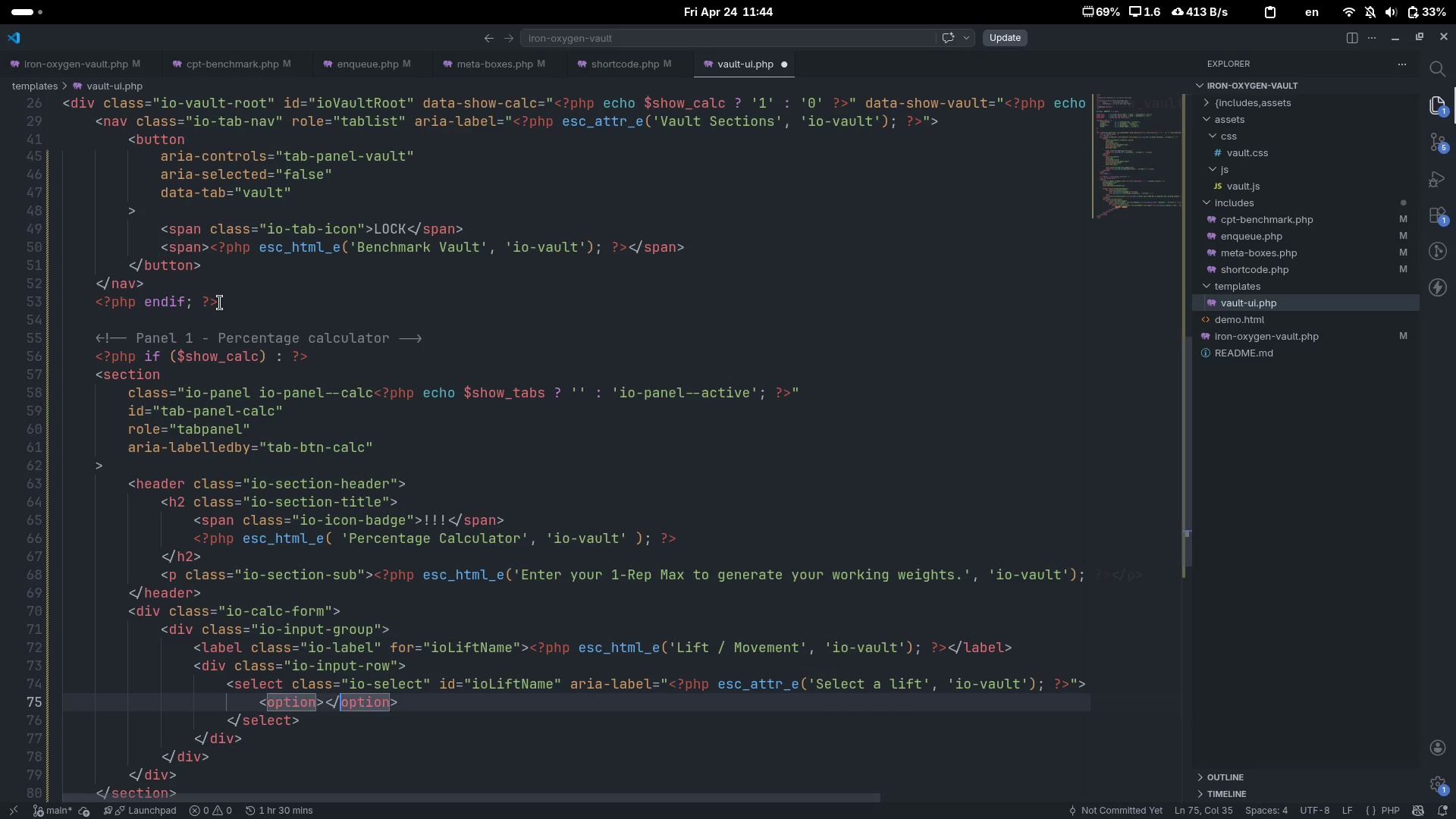 
key(ArrowLeft)
 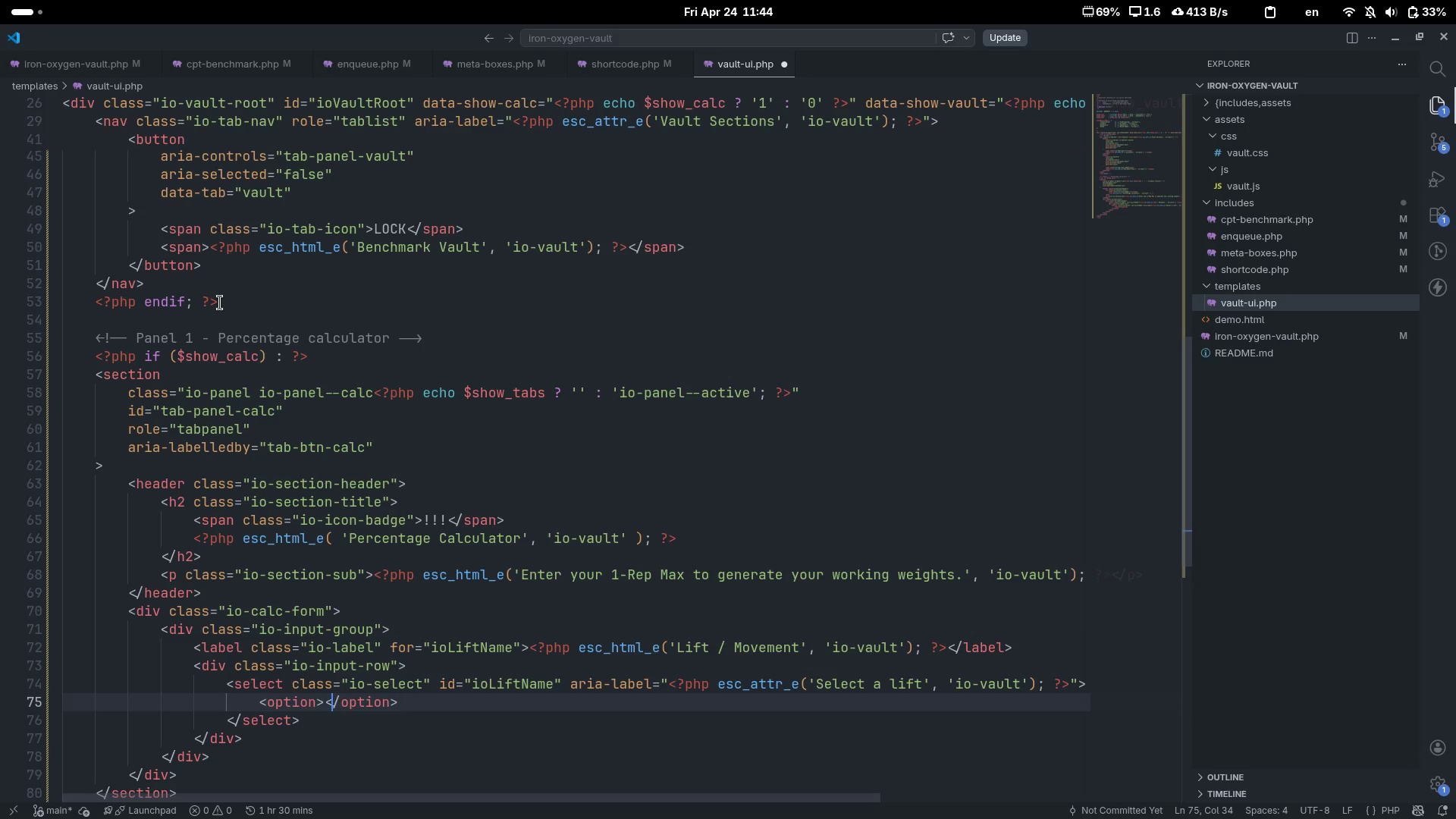 
key(ArrowLeft)
 